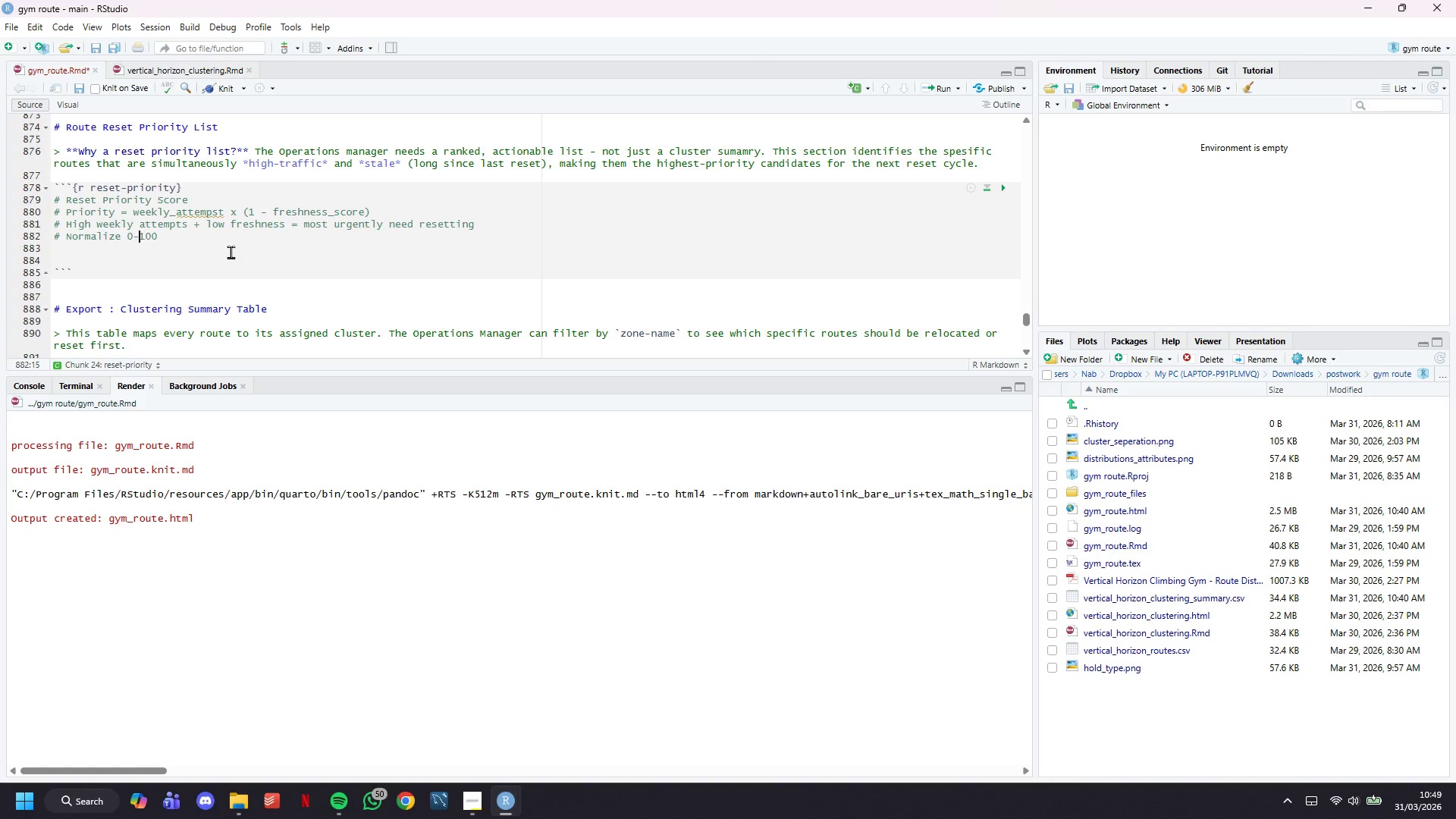 
key(ArrowLeft)
 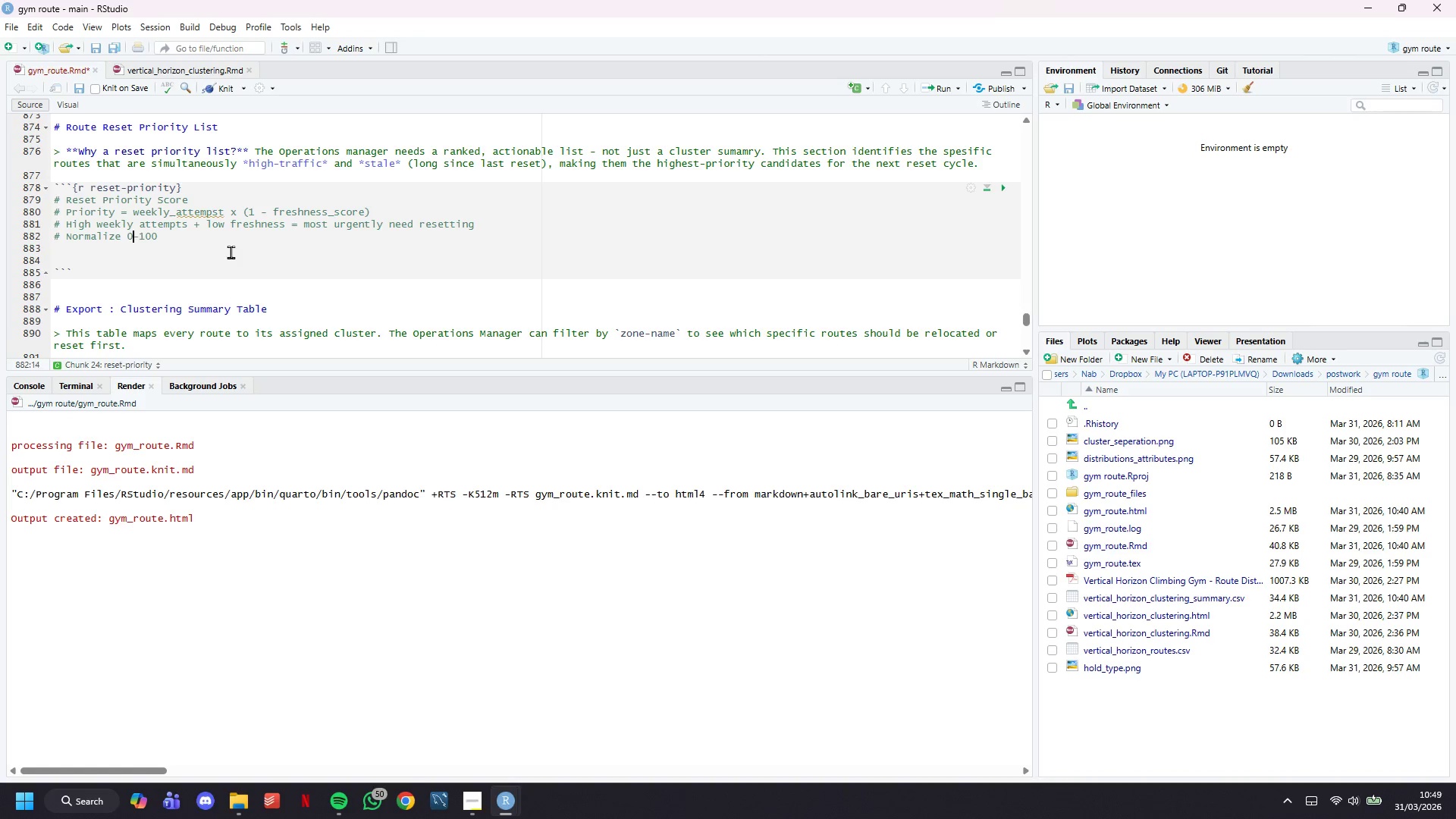 
key(ArrowLeft)
 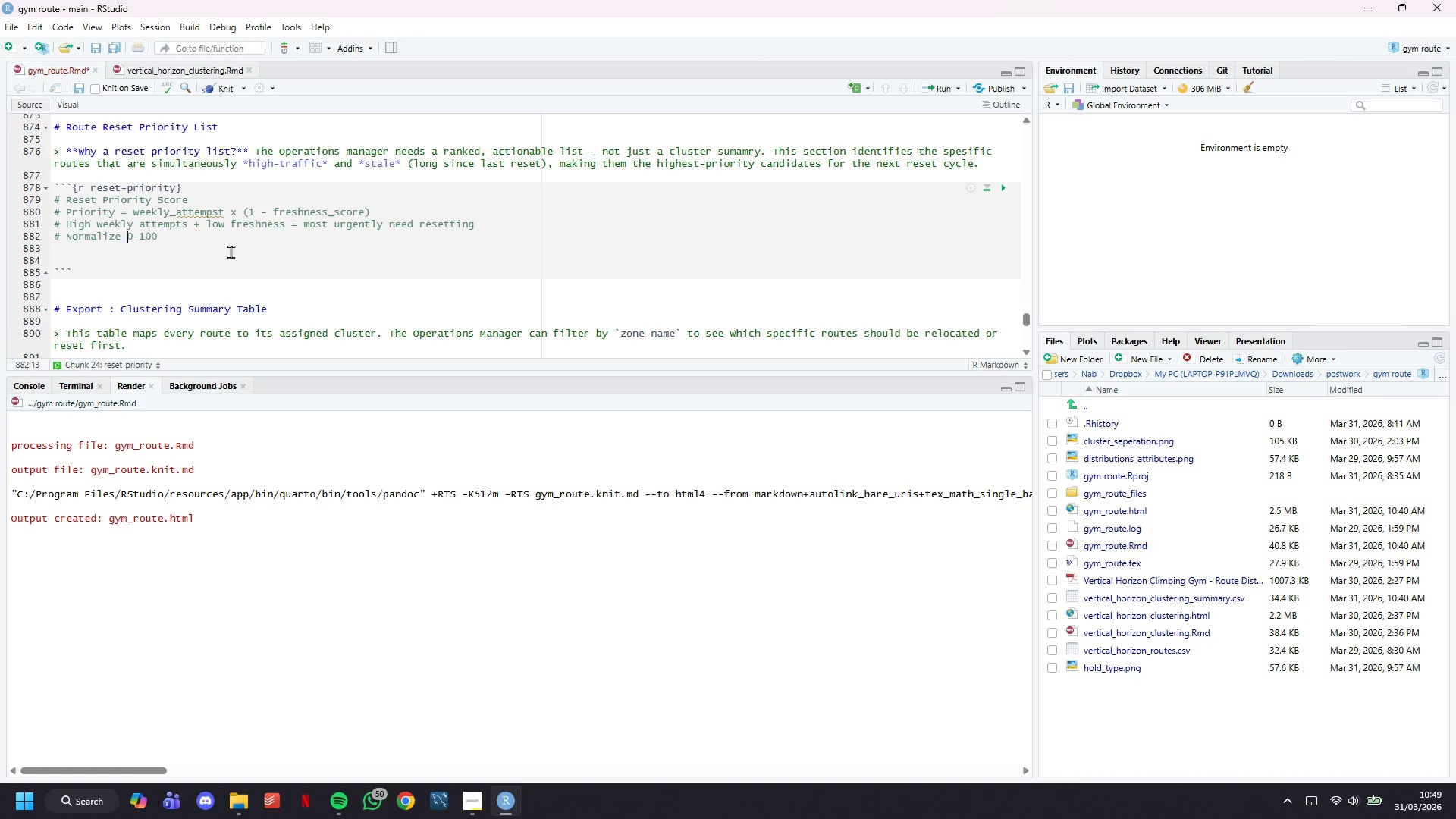 
key(ArrowLeft)
 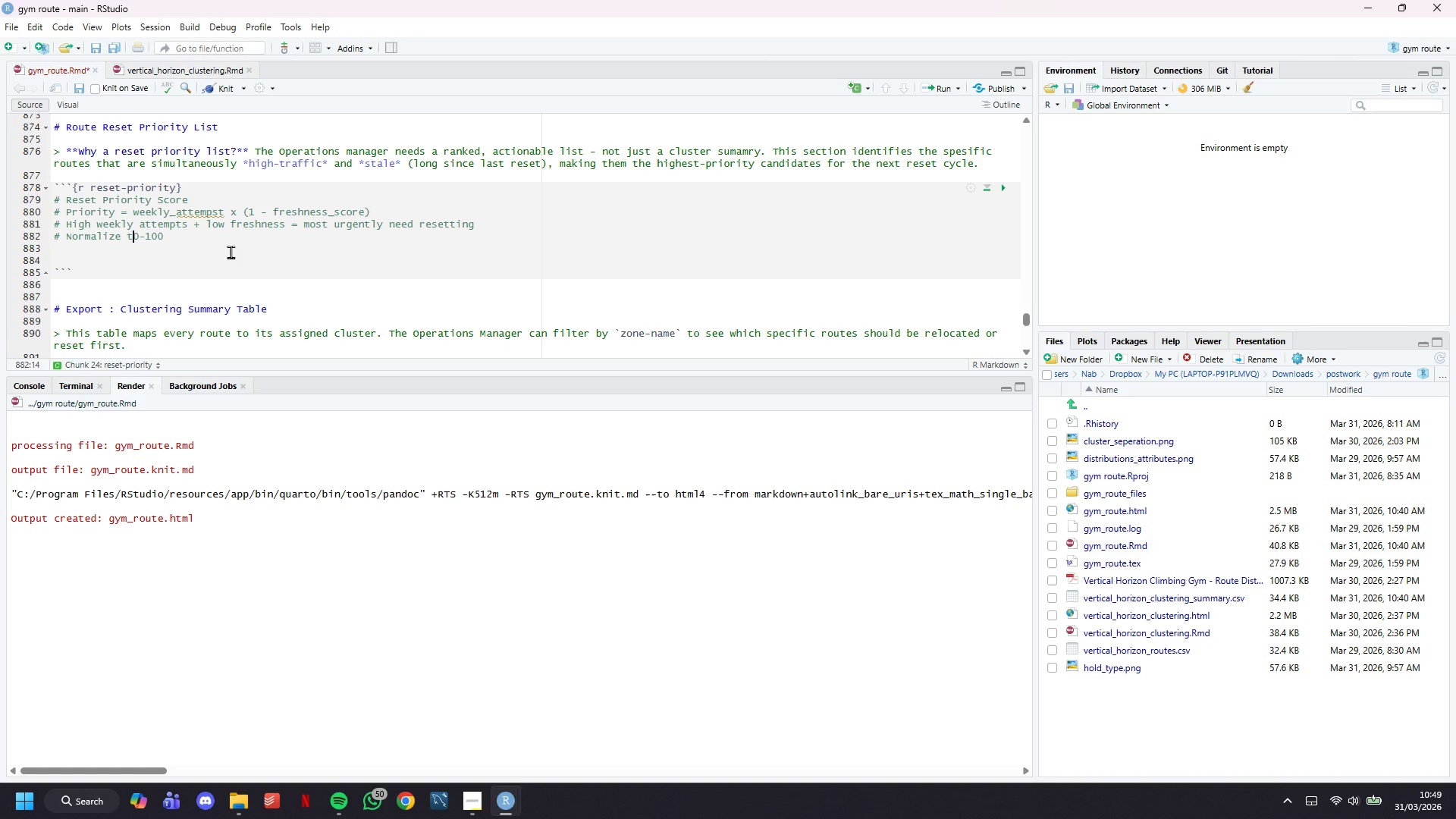 
type(to )
 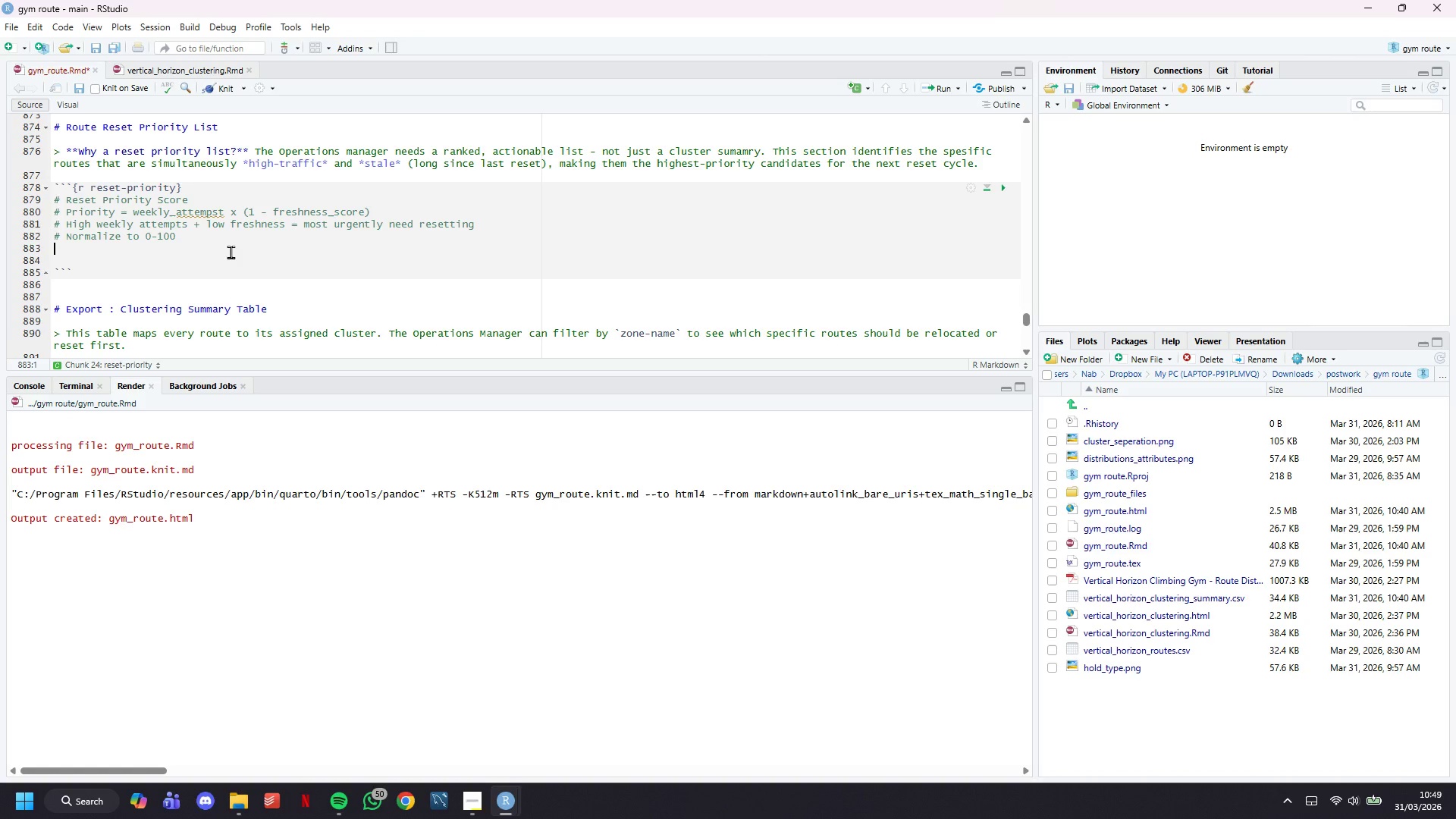 
key(ArrowDown)
 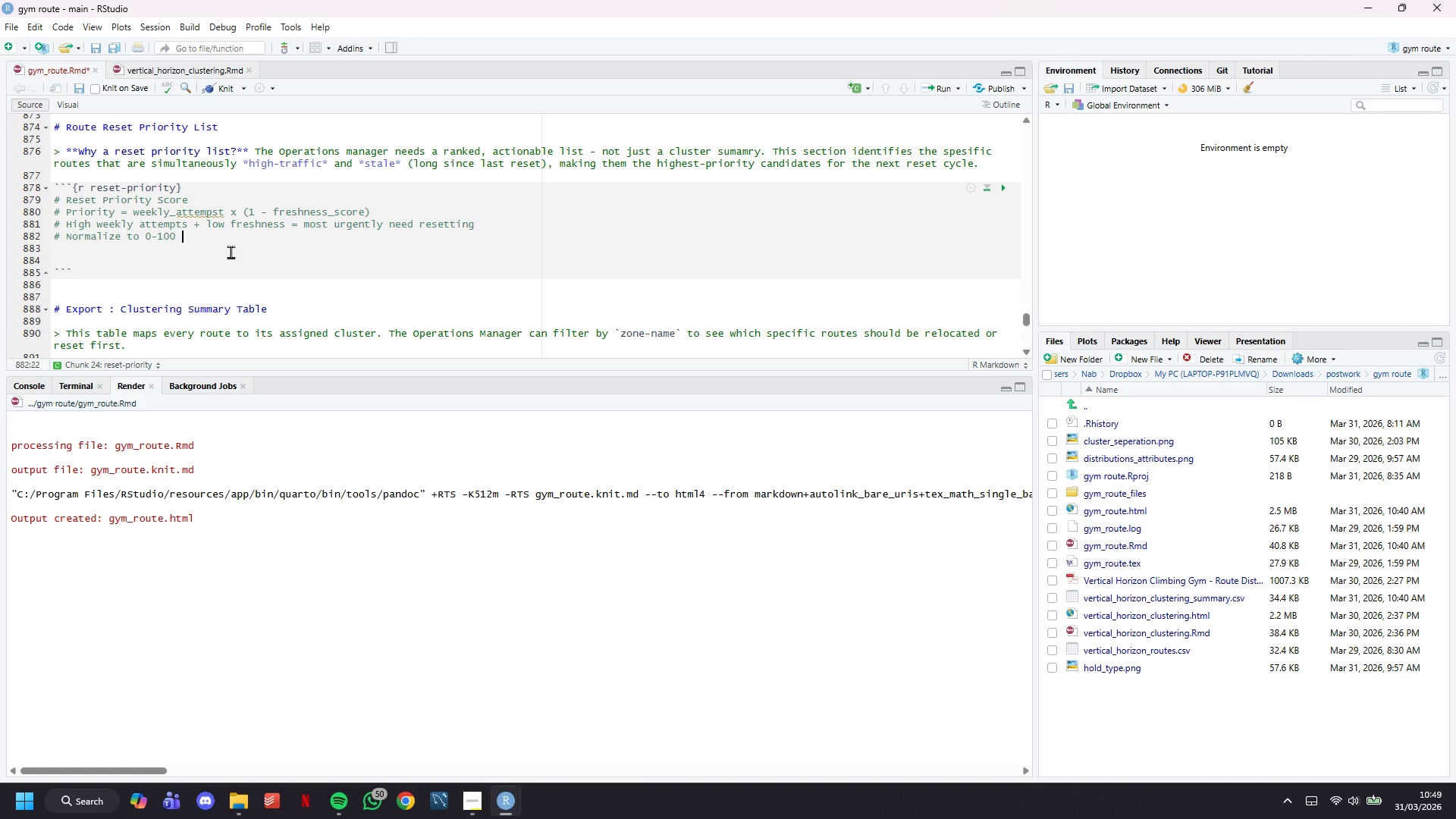 
key(ArrowLeft)
 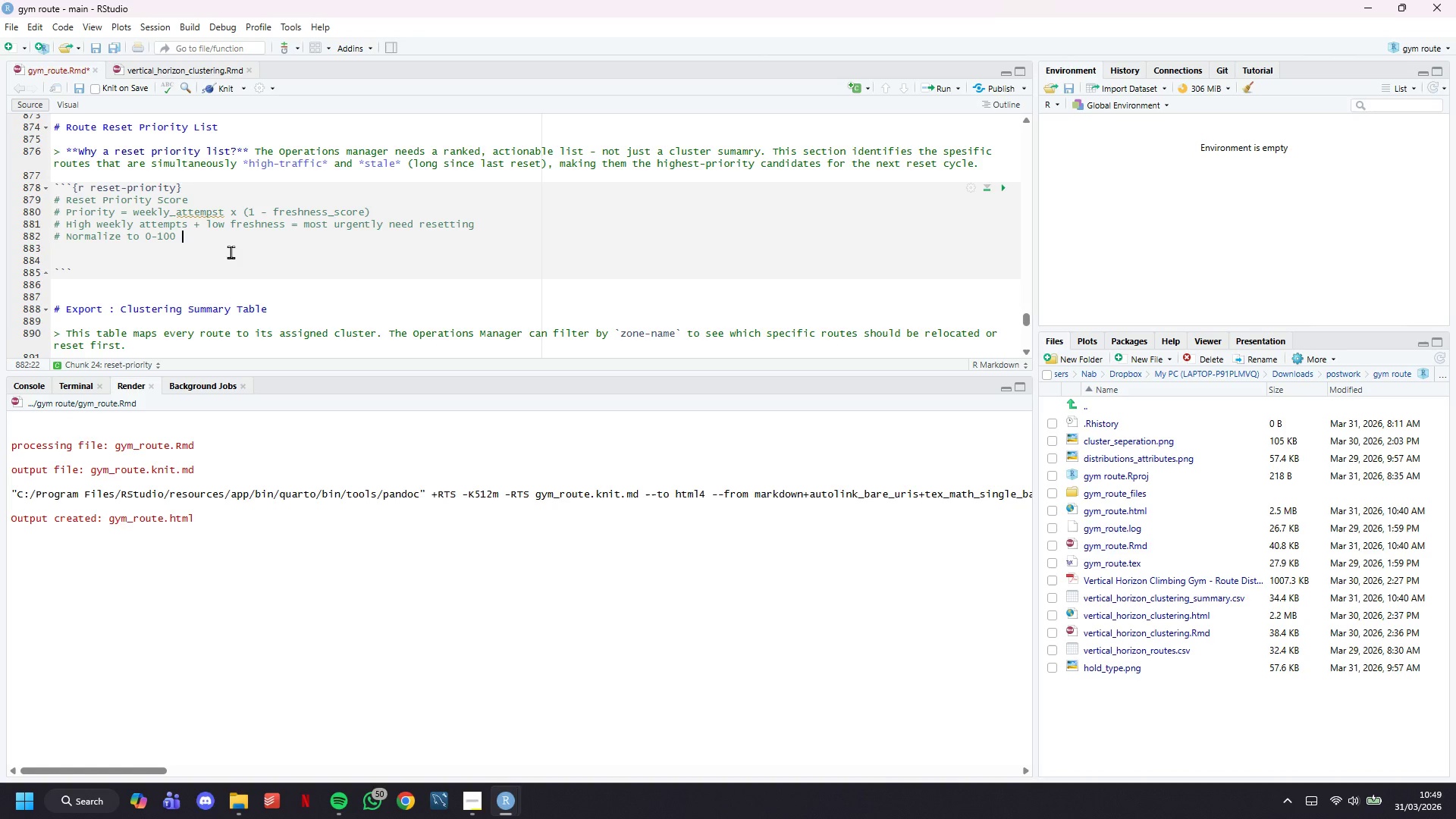 
type(scale for readability)
 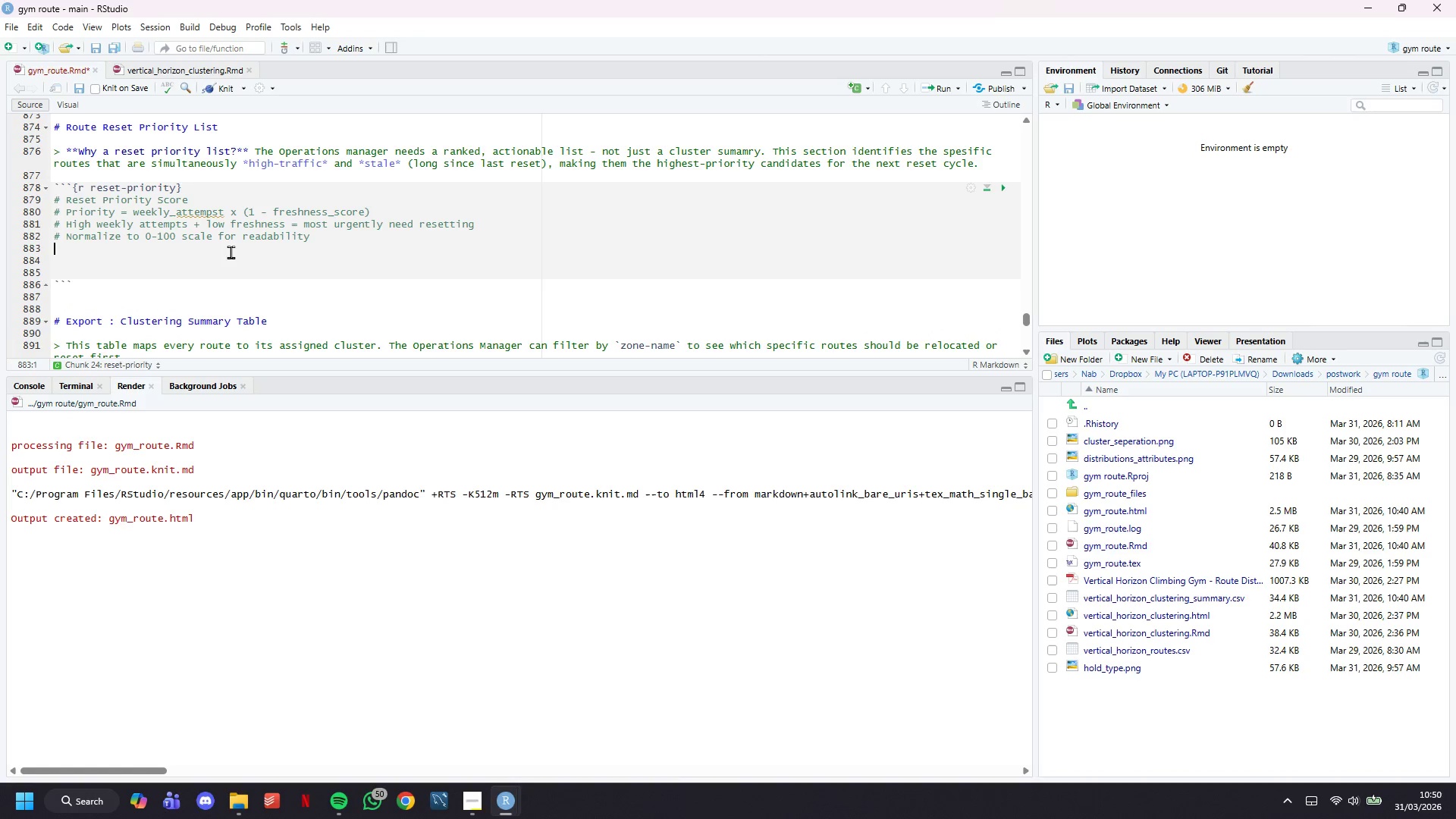 
key(Enter)
 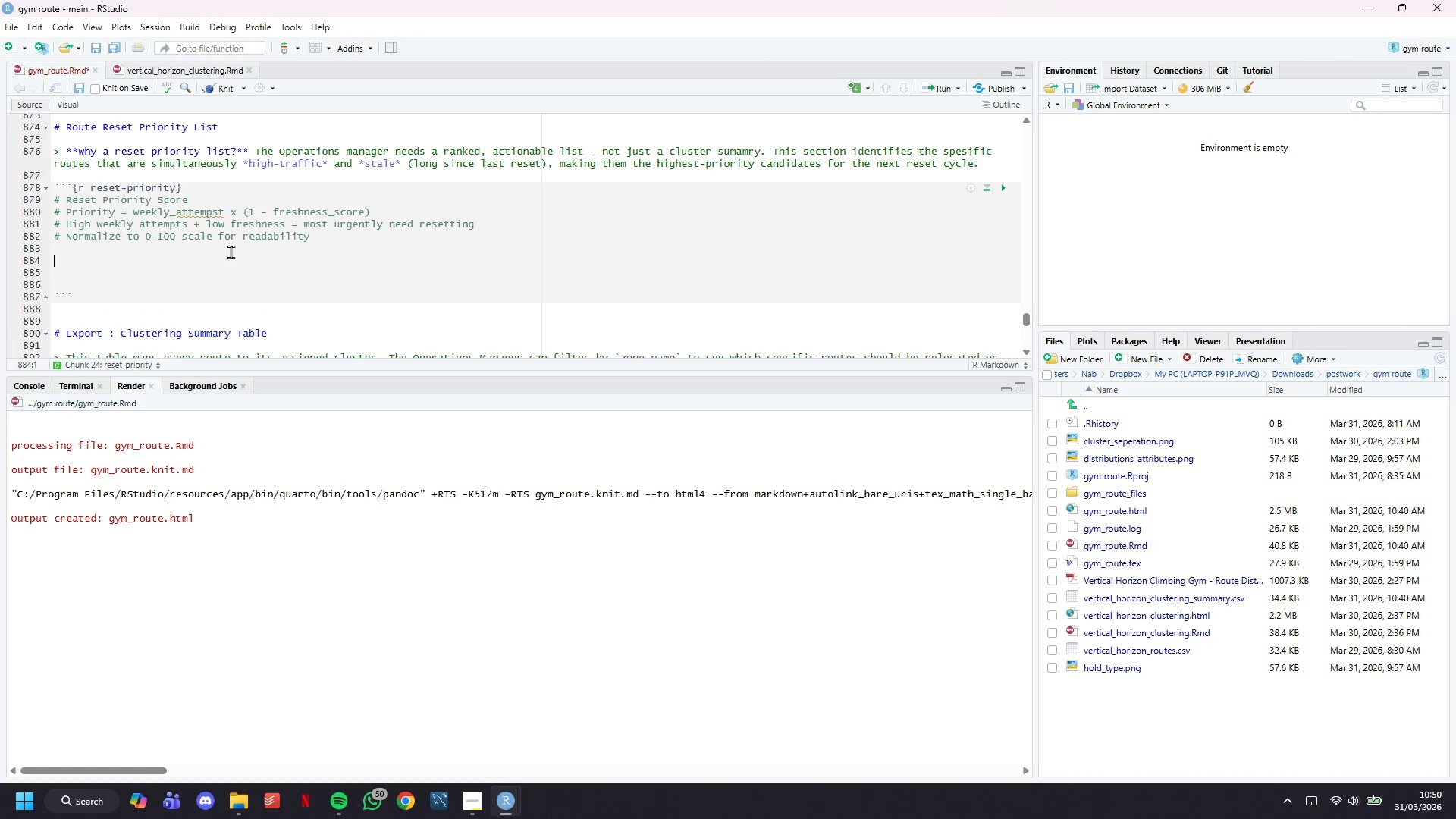 
key(Enter)
 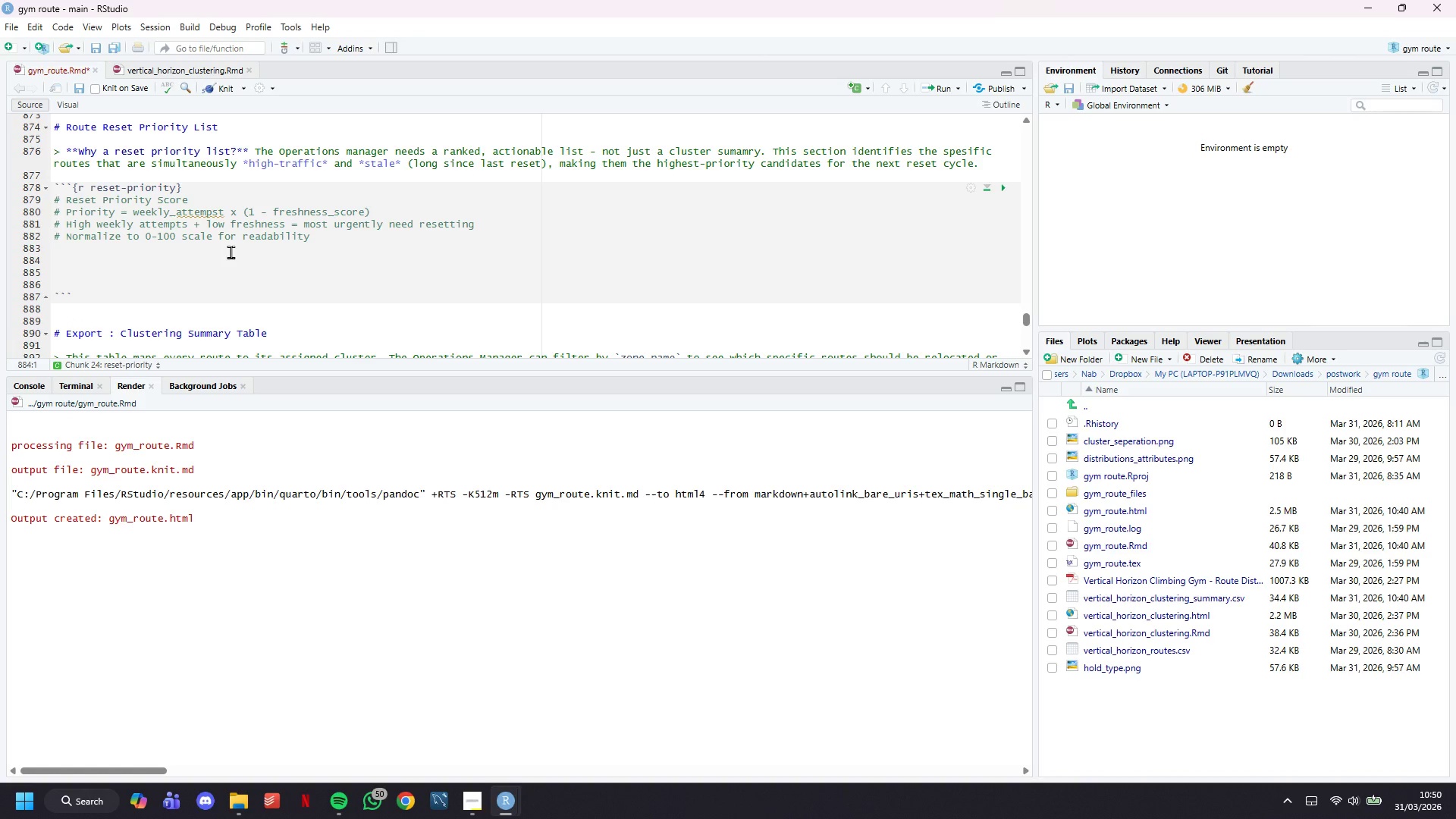 
type(reset_prip)
key(Backspace)
type(ority <- routes_clustered %>%)
 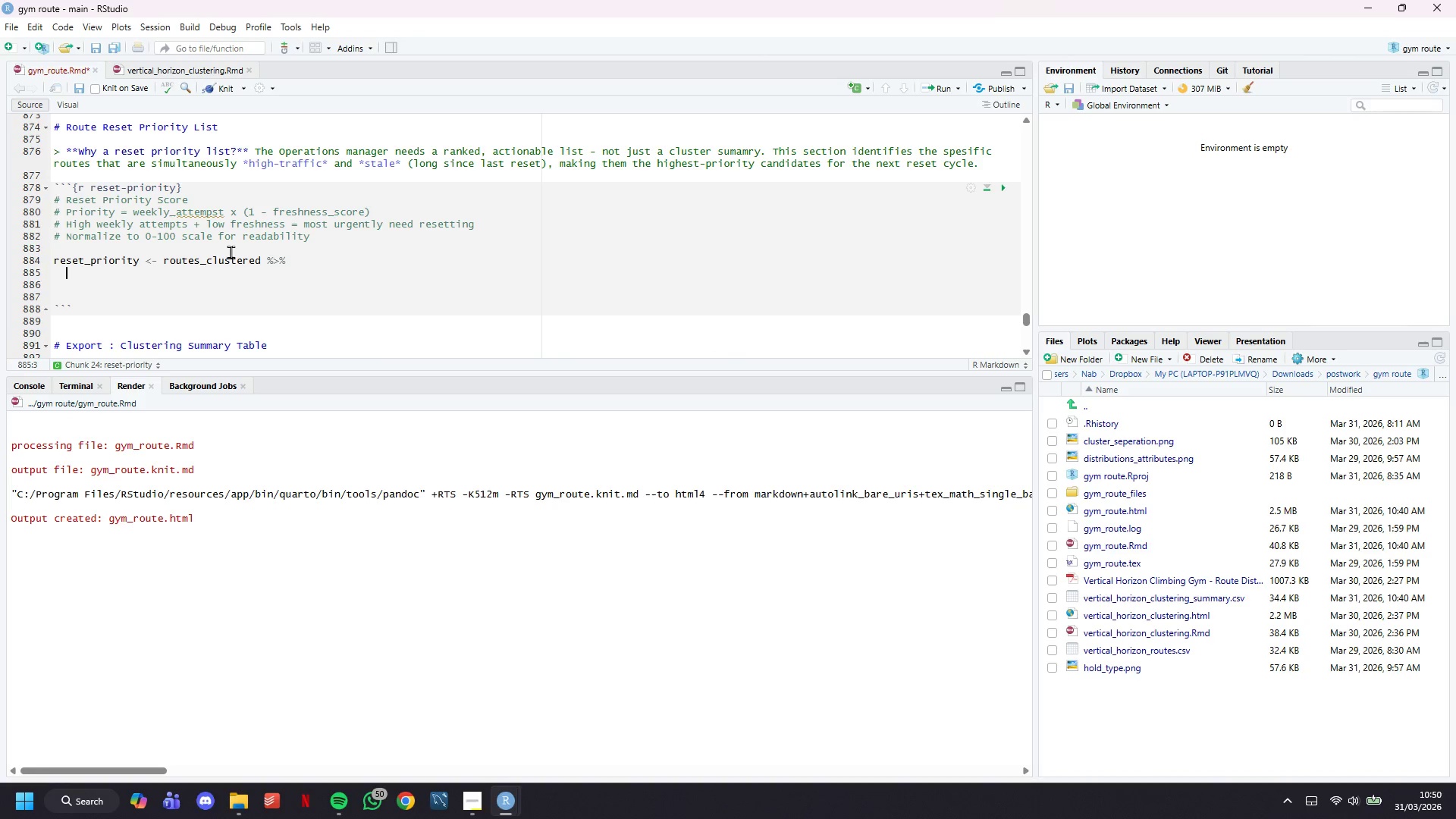 
 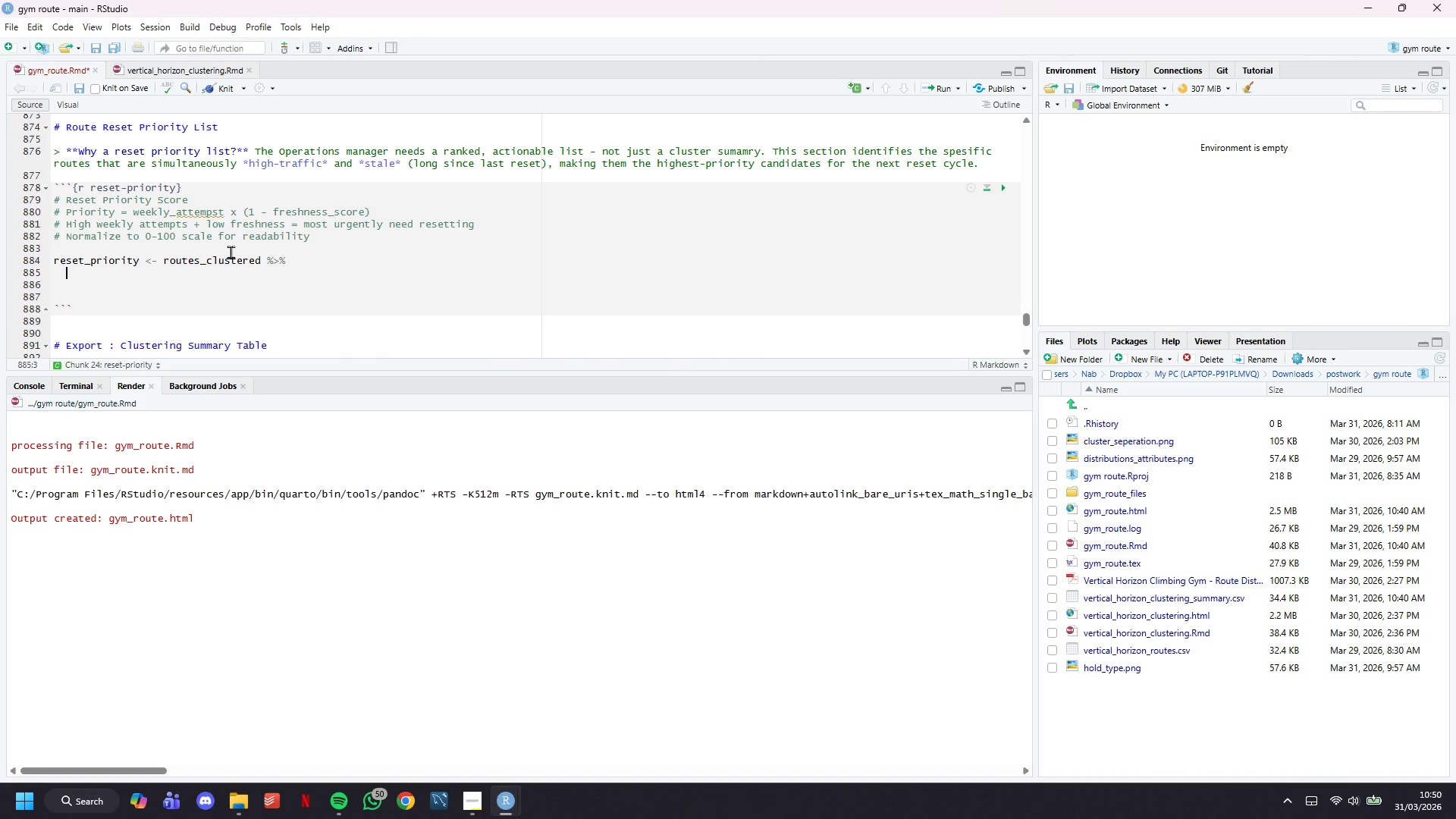 
key(Enter)
 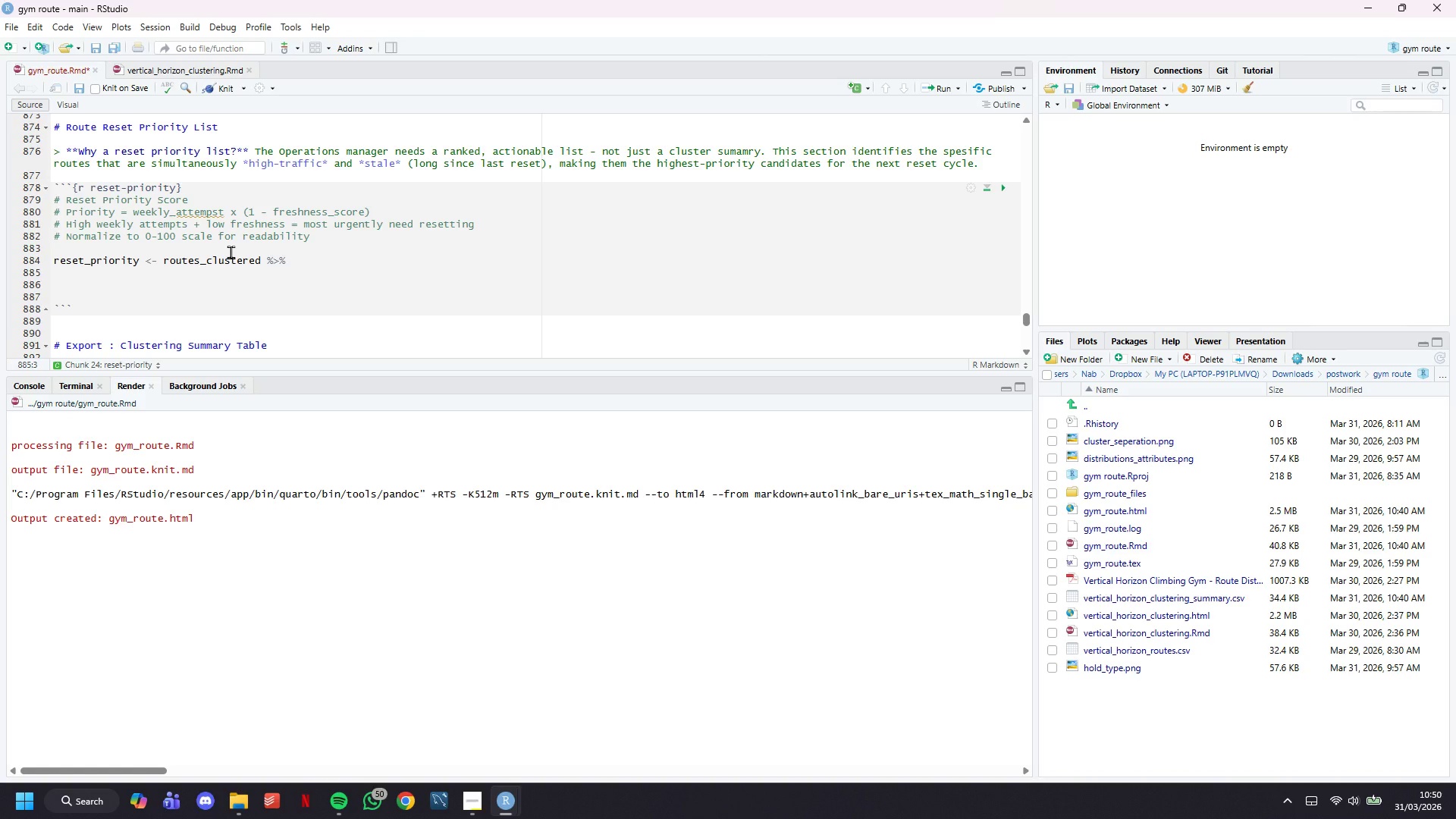 
type(muatet()
key(Backspace)
key(Backspace)
key(Backspace)
key(Backspace)
key(Backspace)
type(tate()
 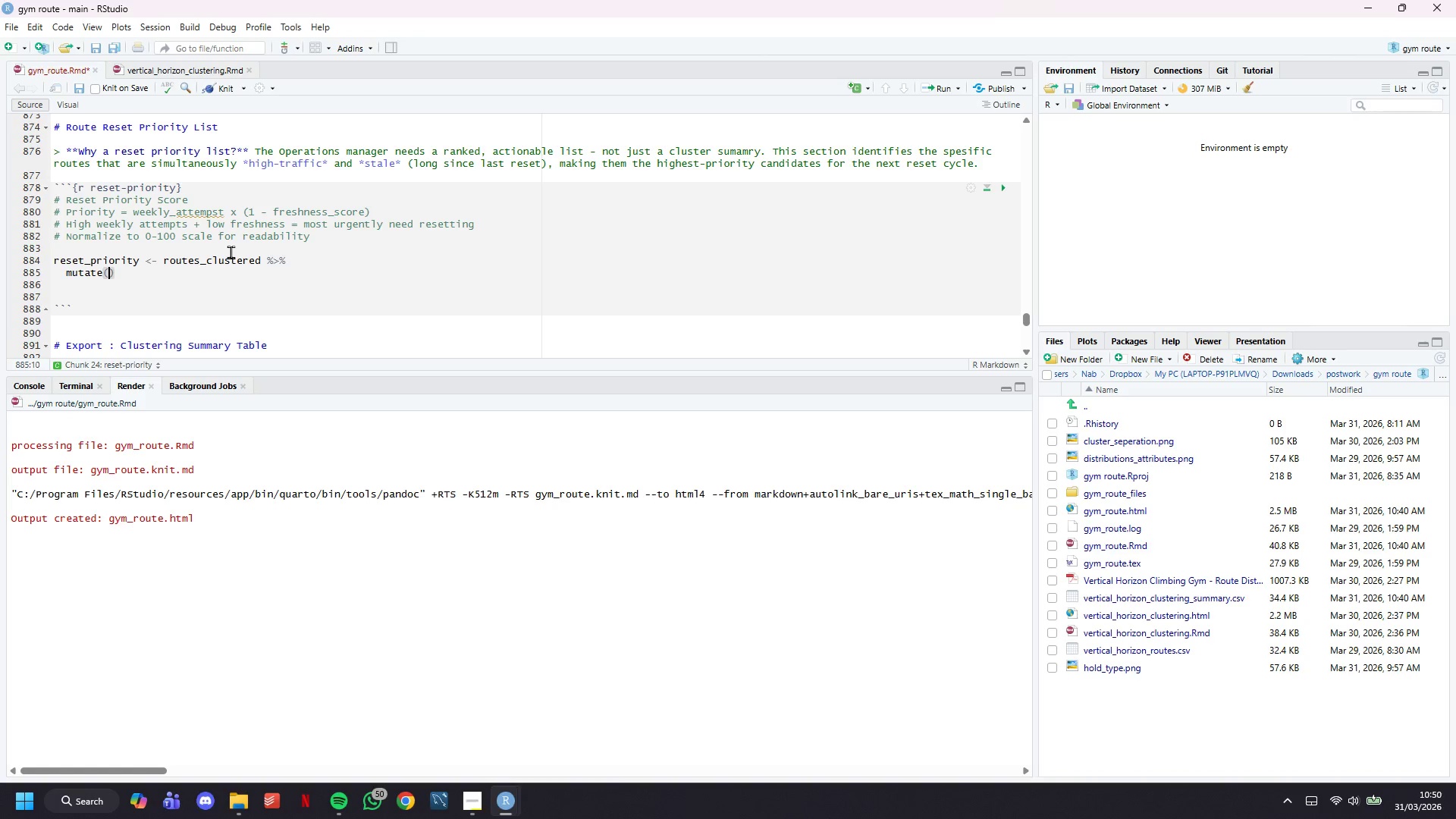 
key(Enter)
 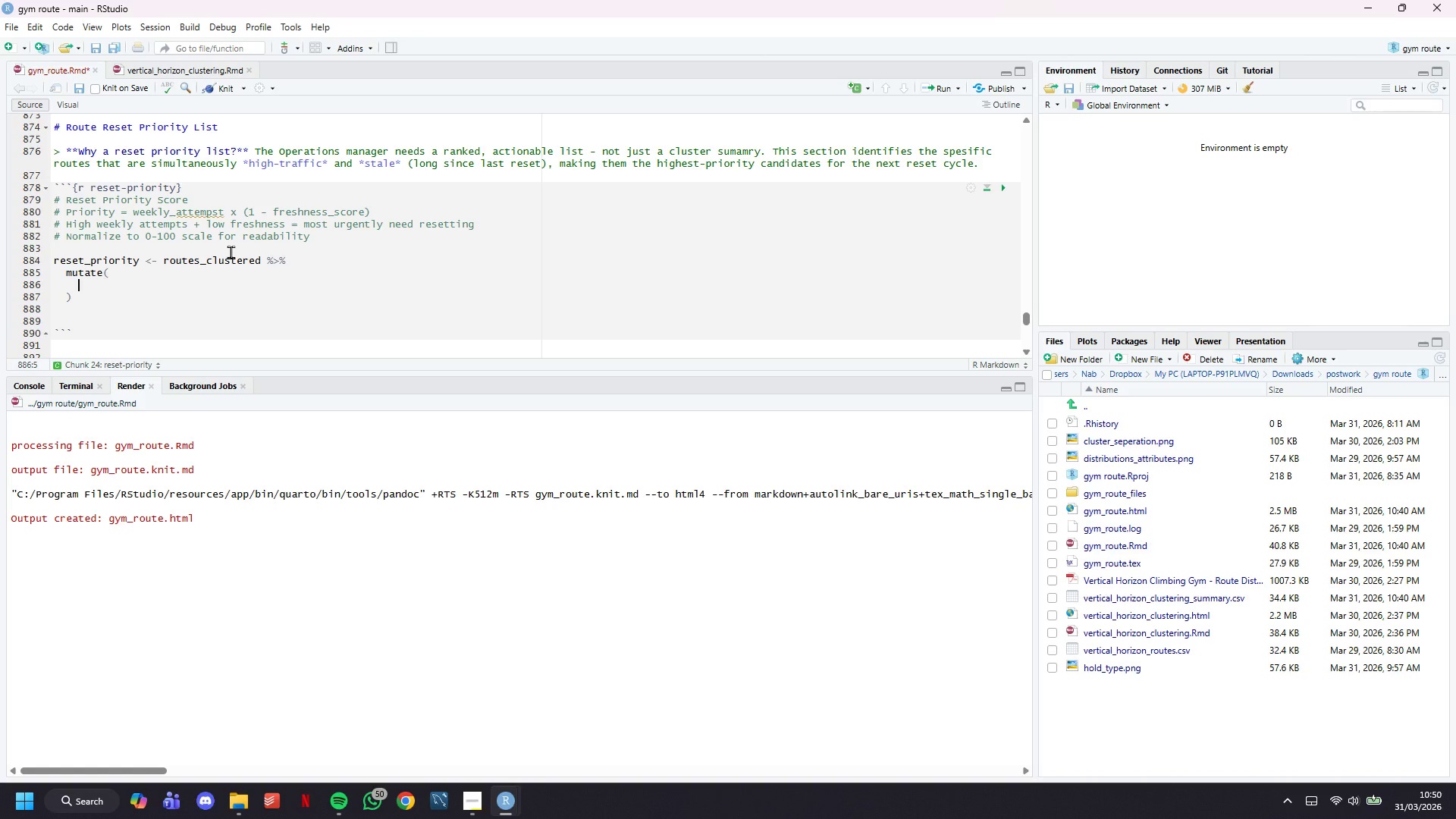 
type(reser_)
key(Backspace)
key(Backspace)
key(Backspace)
type(t_)
key(Backspace)
key(Backspace)
type(et_pro)
key(Tab)
type(_score = weekly_attempts * (1-freshness_score)
 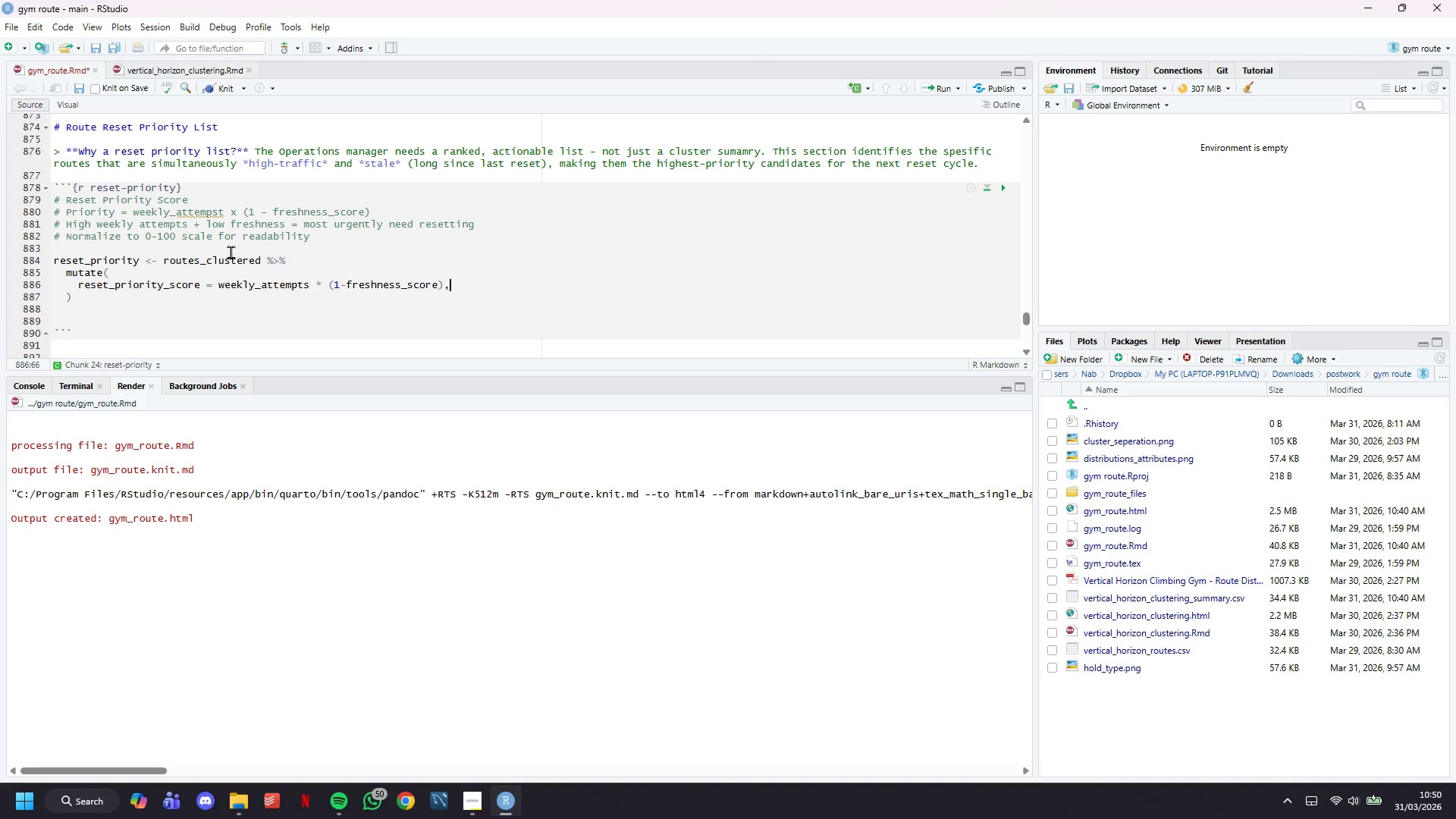 
 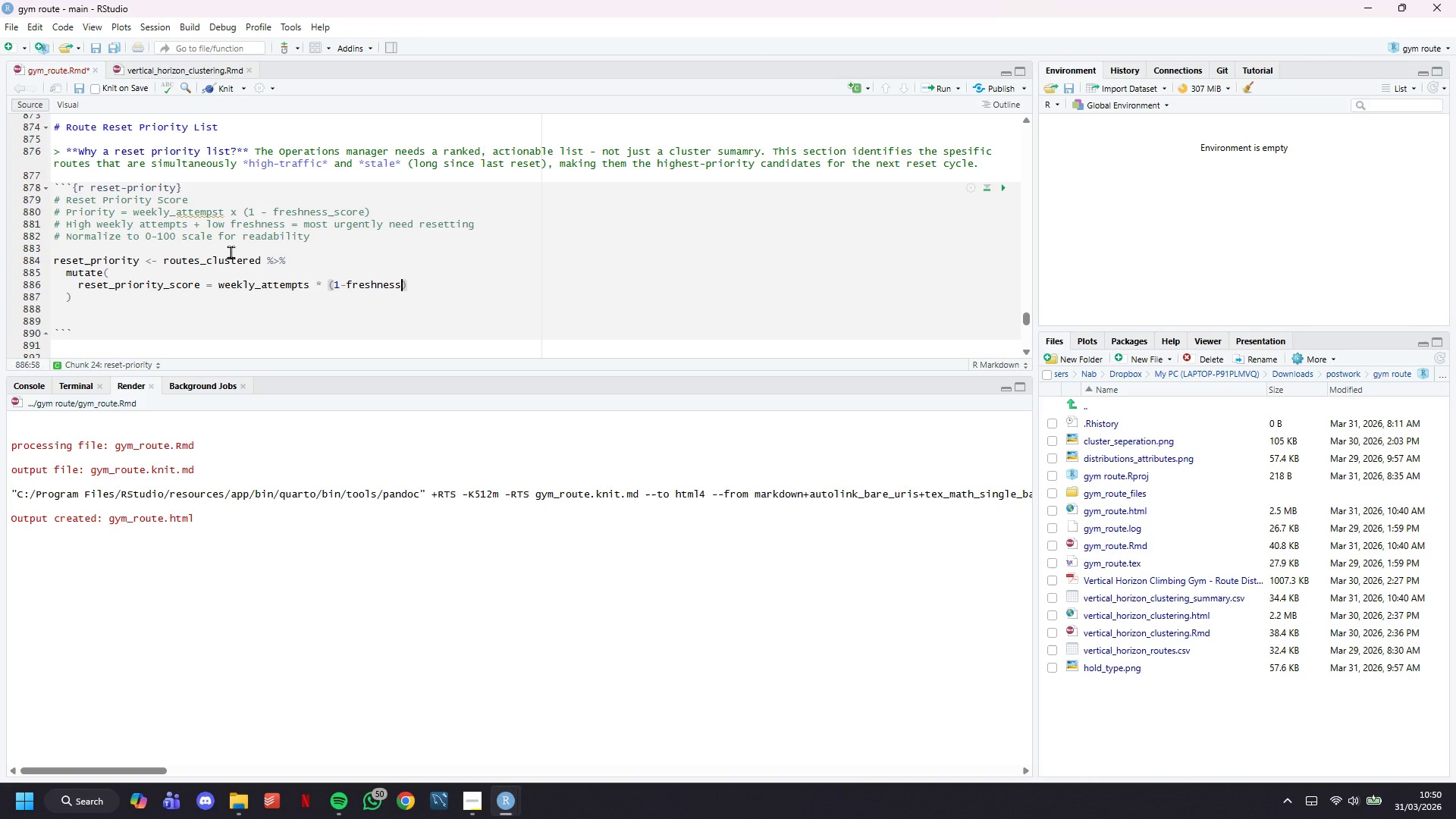 
key(ArrowRight)
 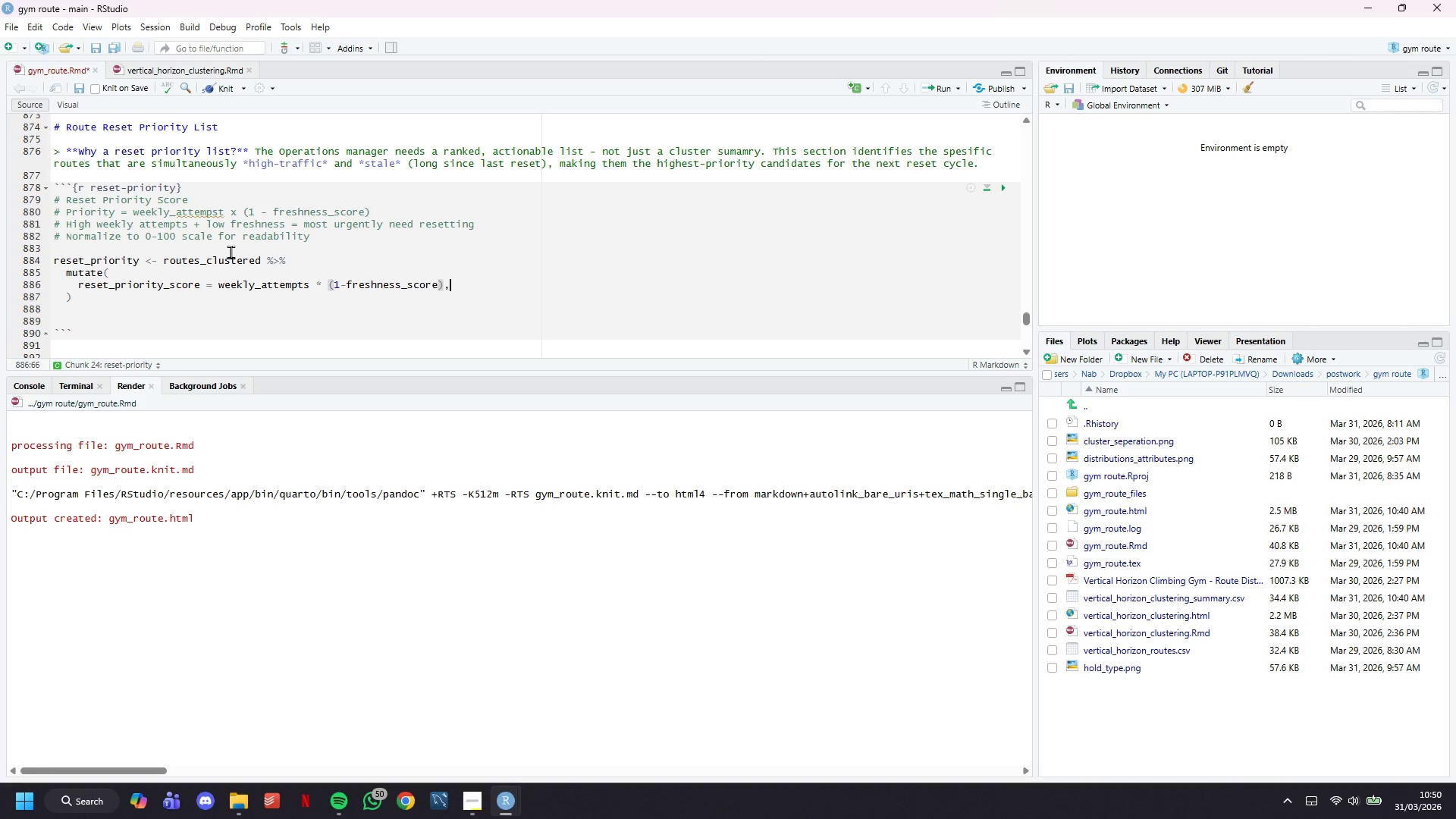 
key(Comma)
 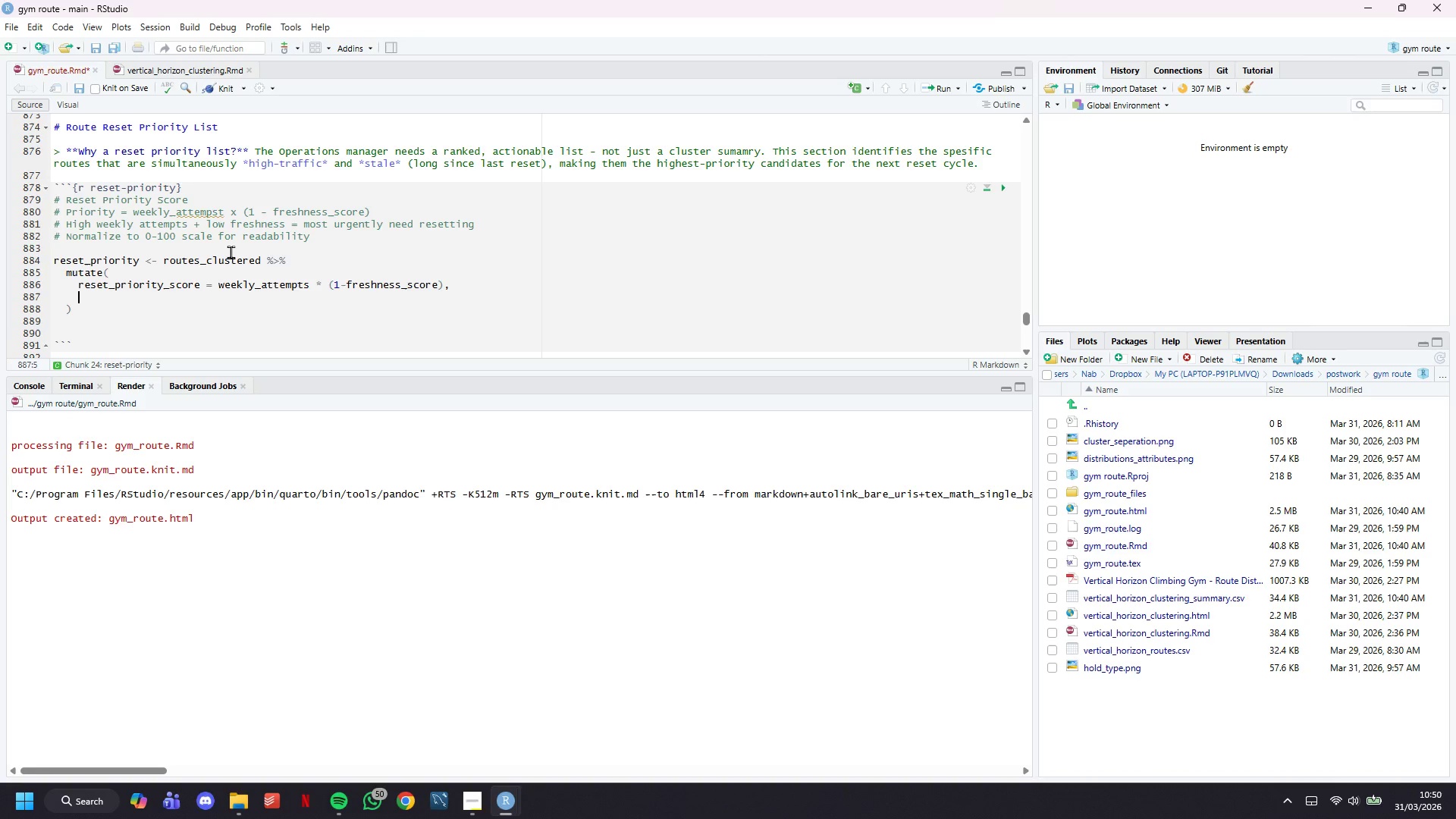 
key(Enter)
 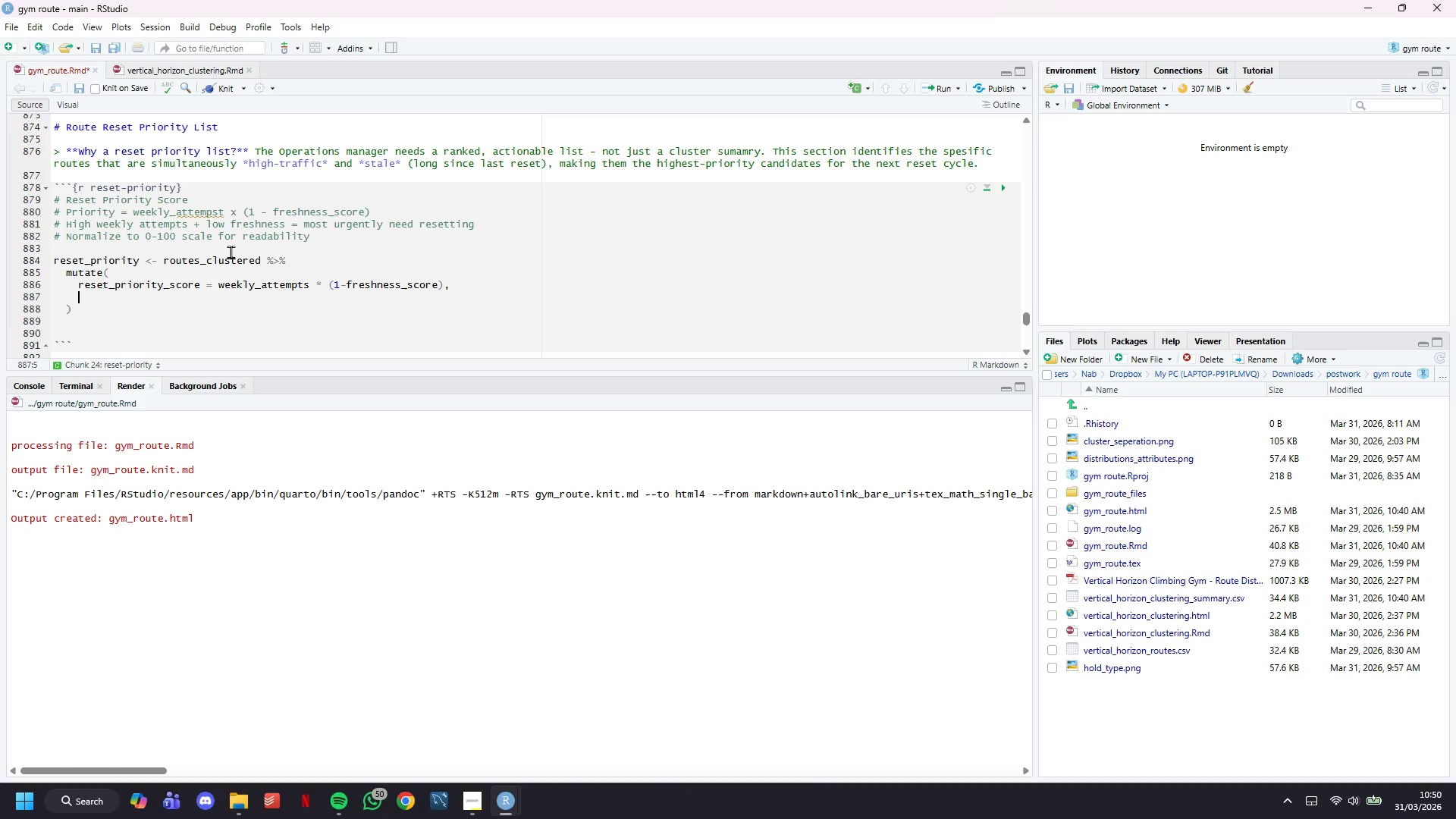 
type(reset_priority))
key(Backspace)
type(_score = round()
 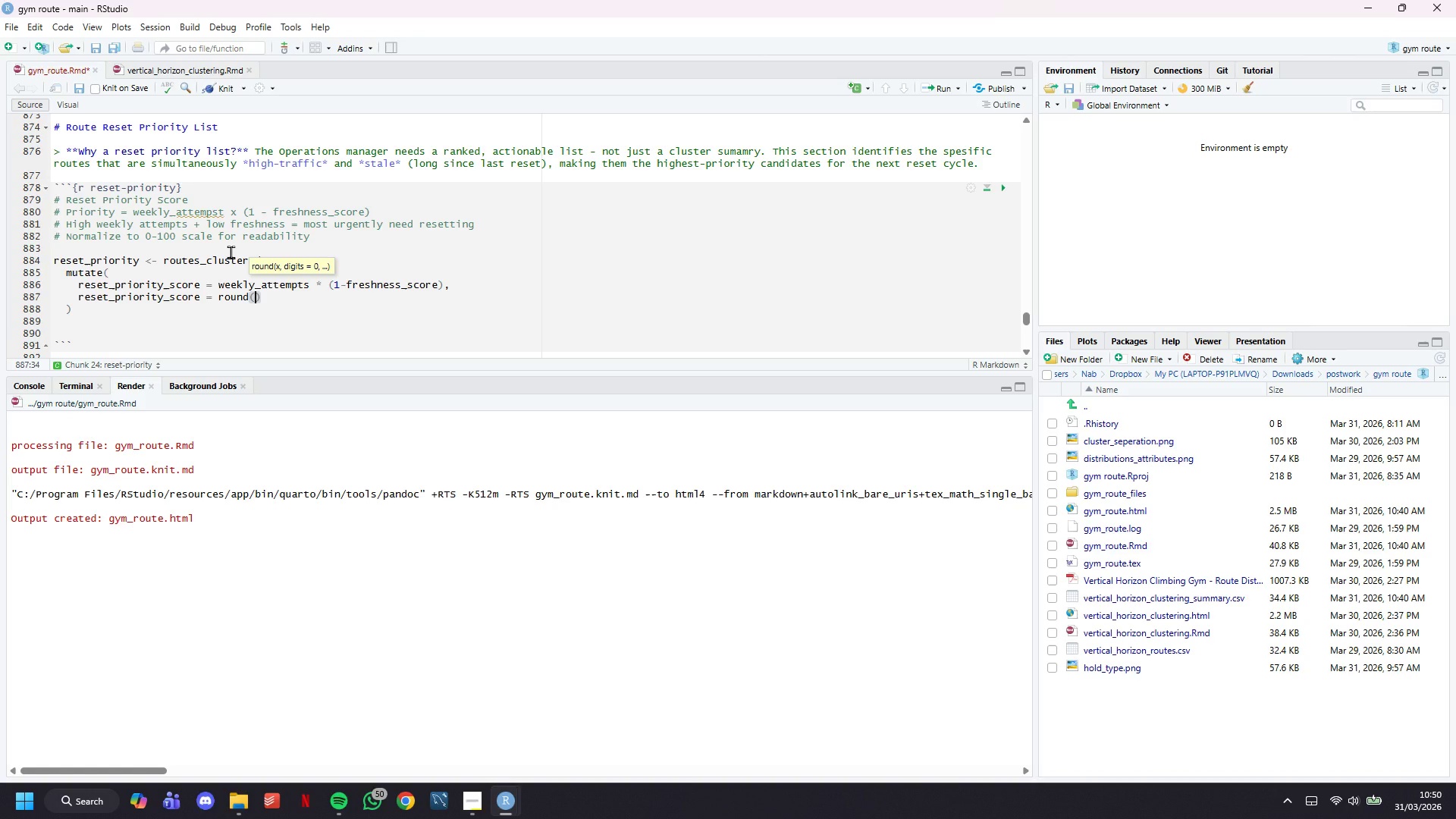 
 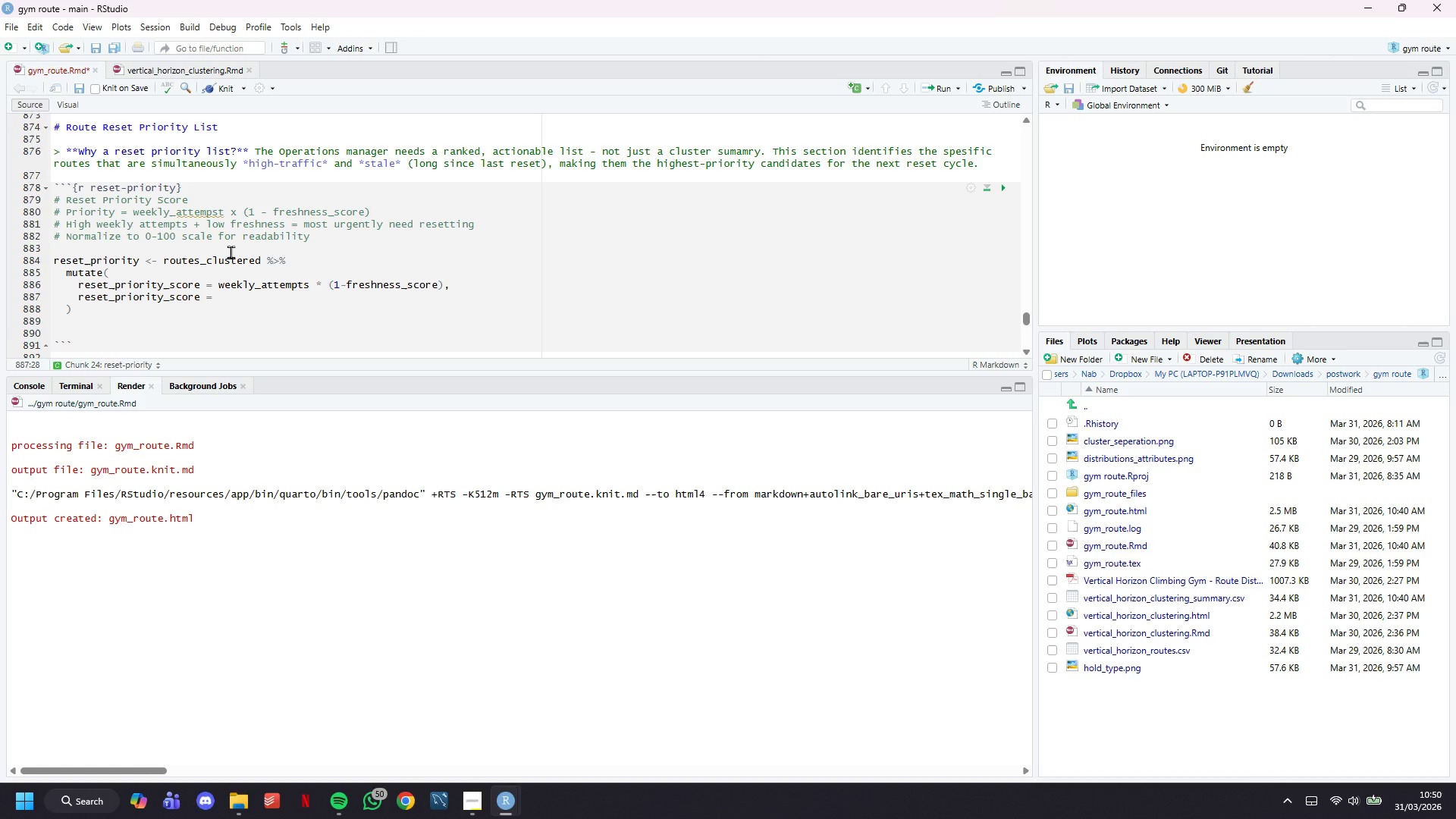 
key(Enter)
 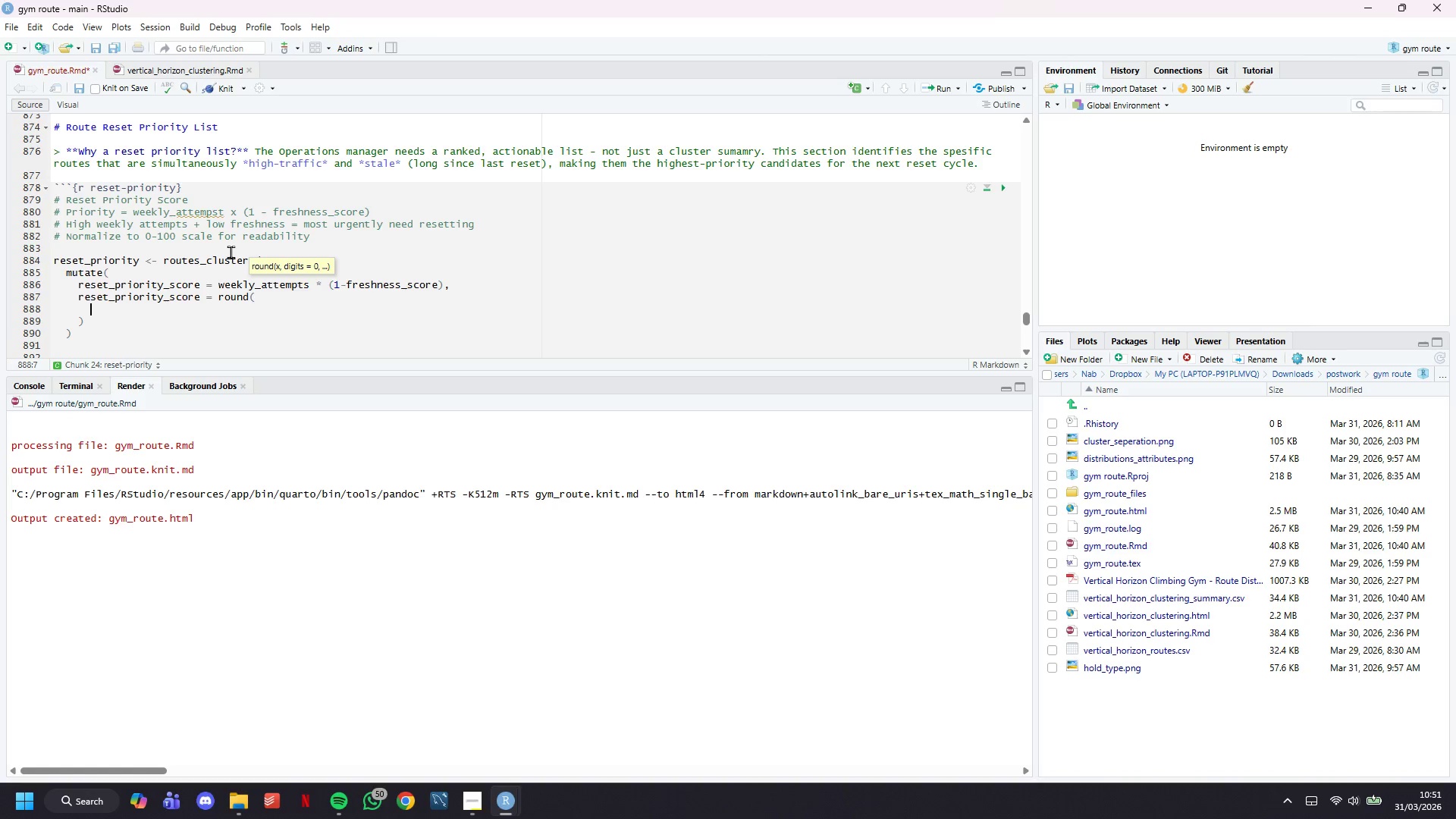 
type(100 * reset_priority_score / max(reset_priority_scoire)
 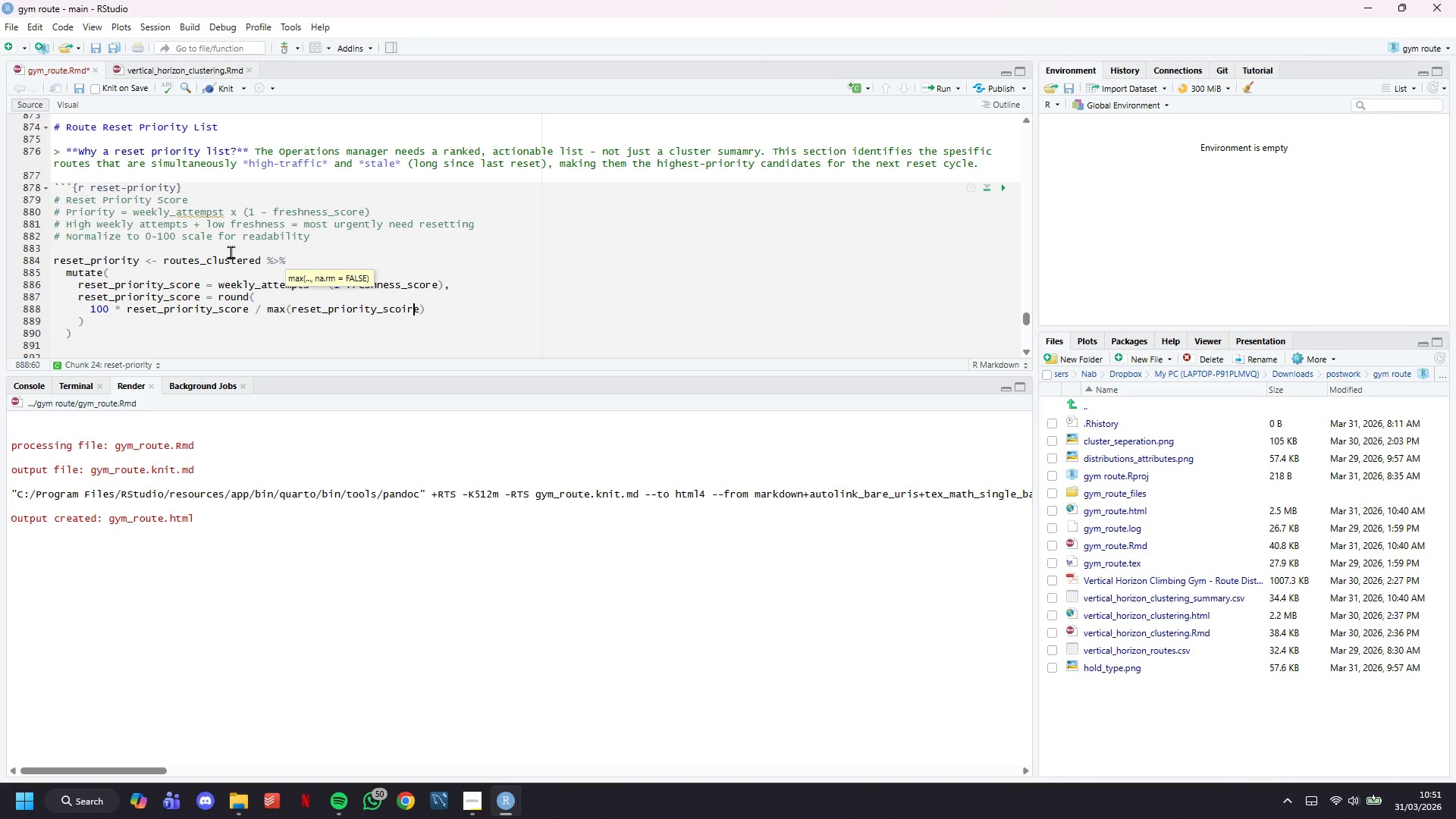 
 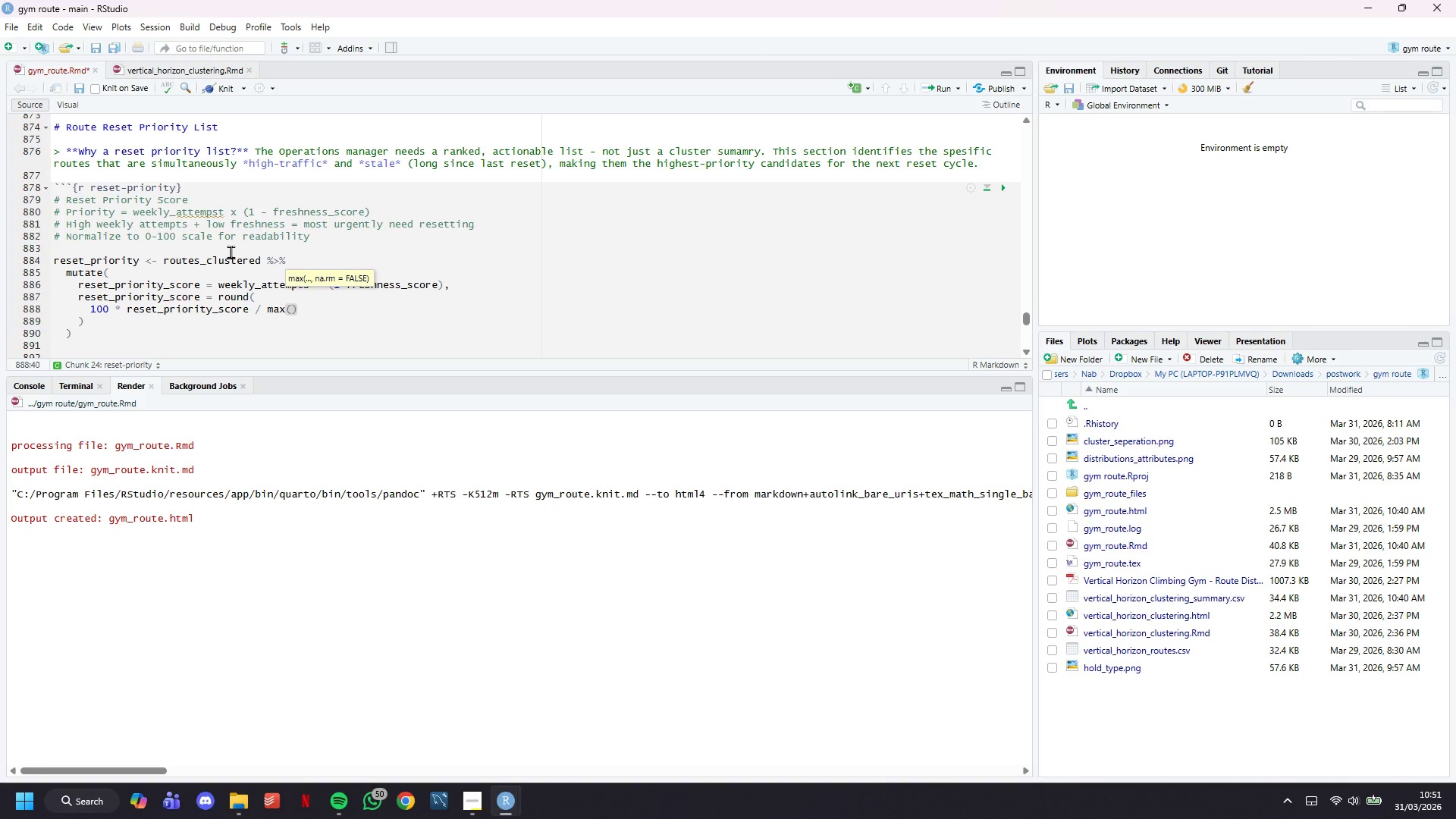 
key(ArrowLeft)
 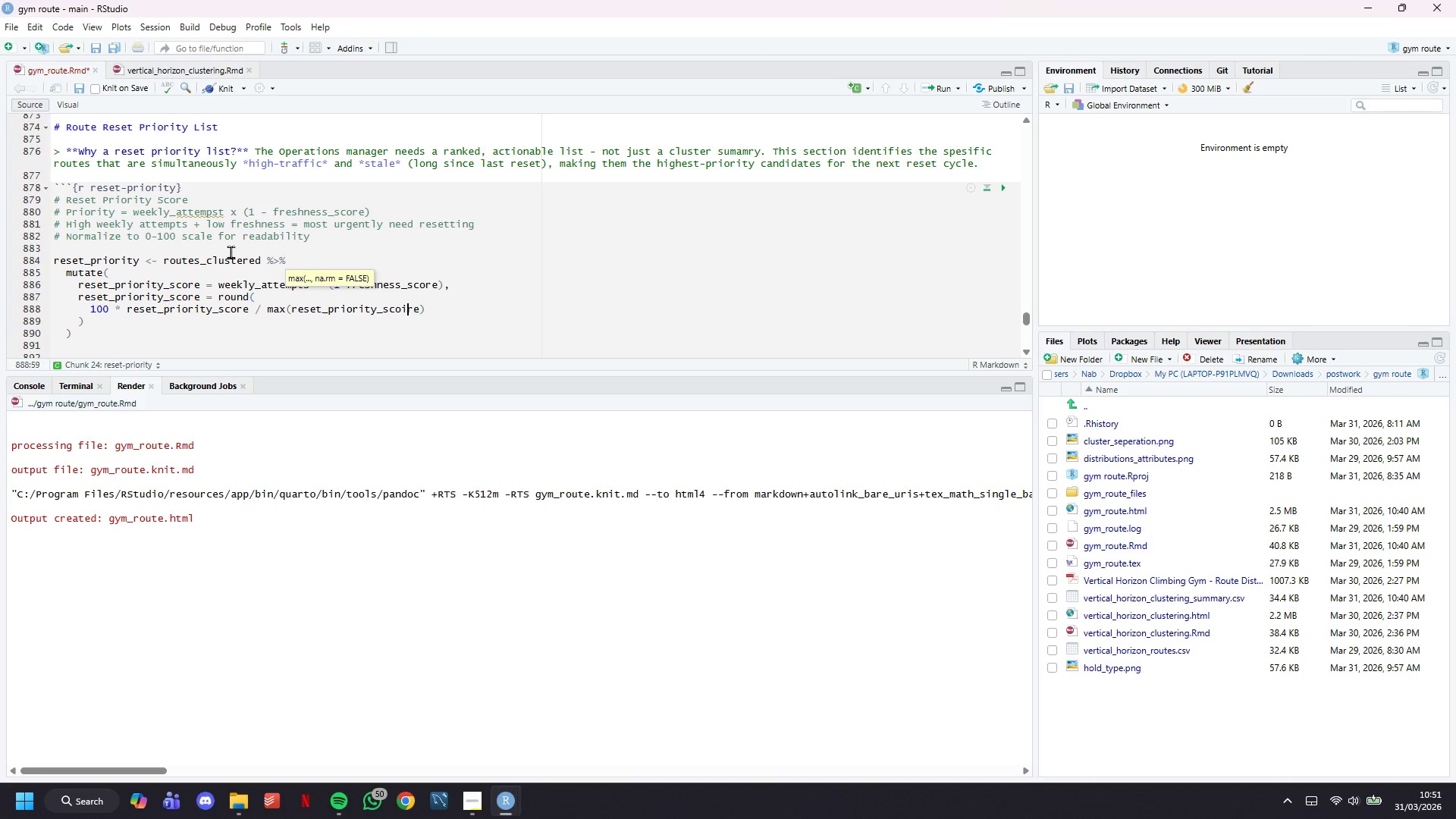 
key(ArrowLeft)
 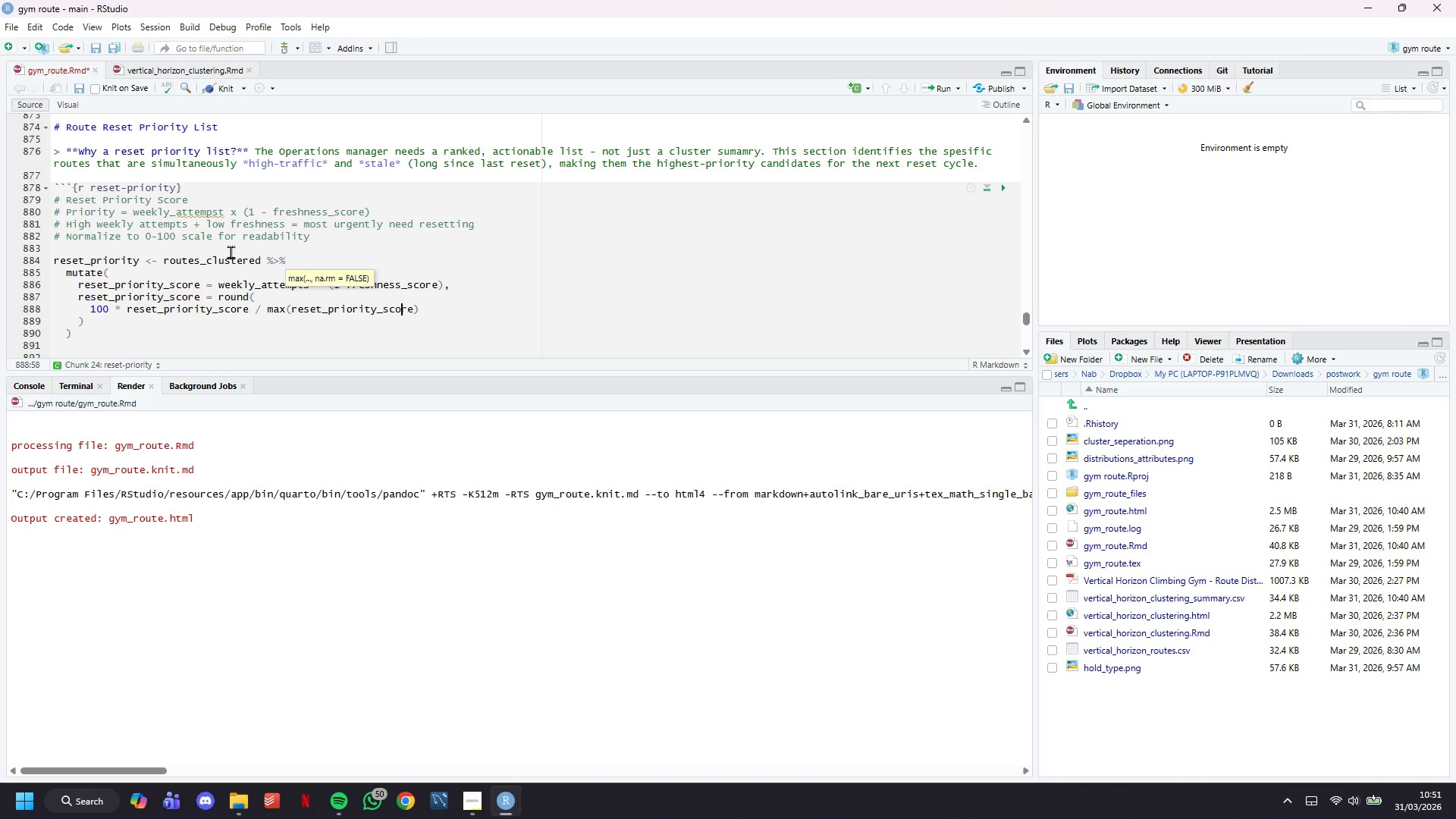 
key(Backspace)
 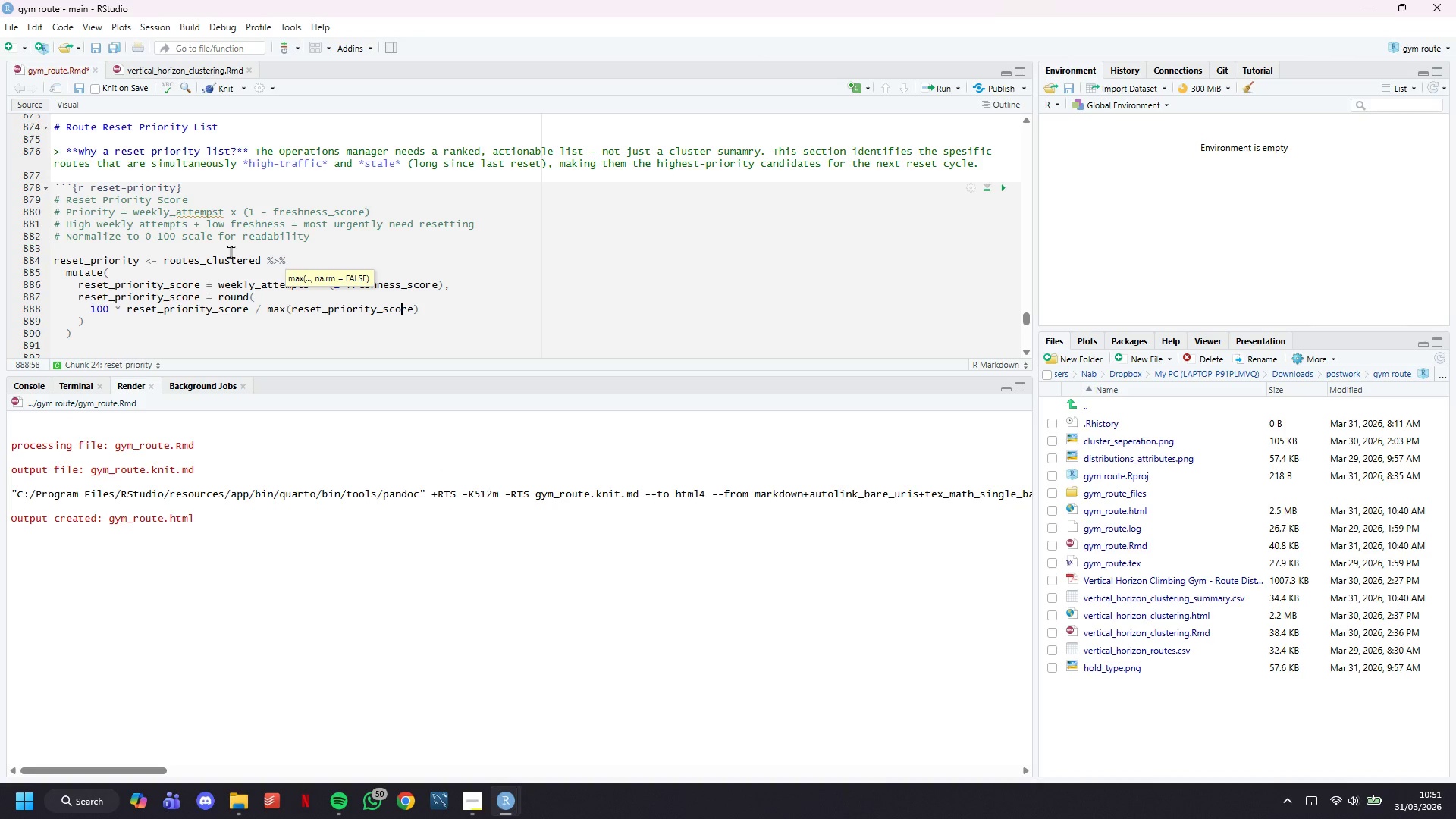 
key(ArrowRight)
 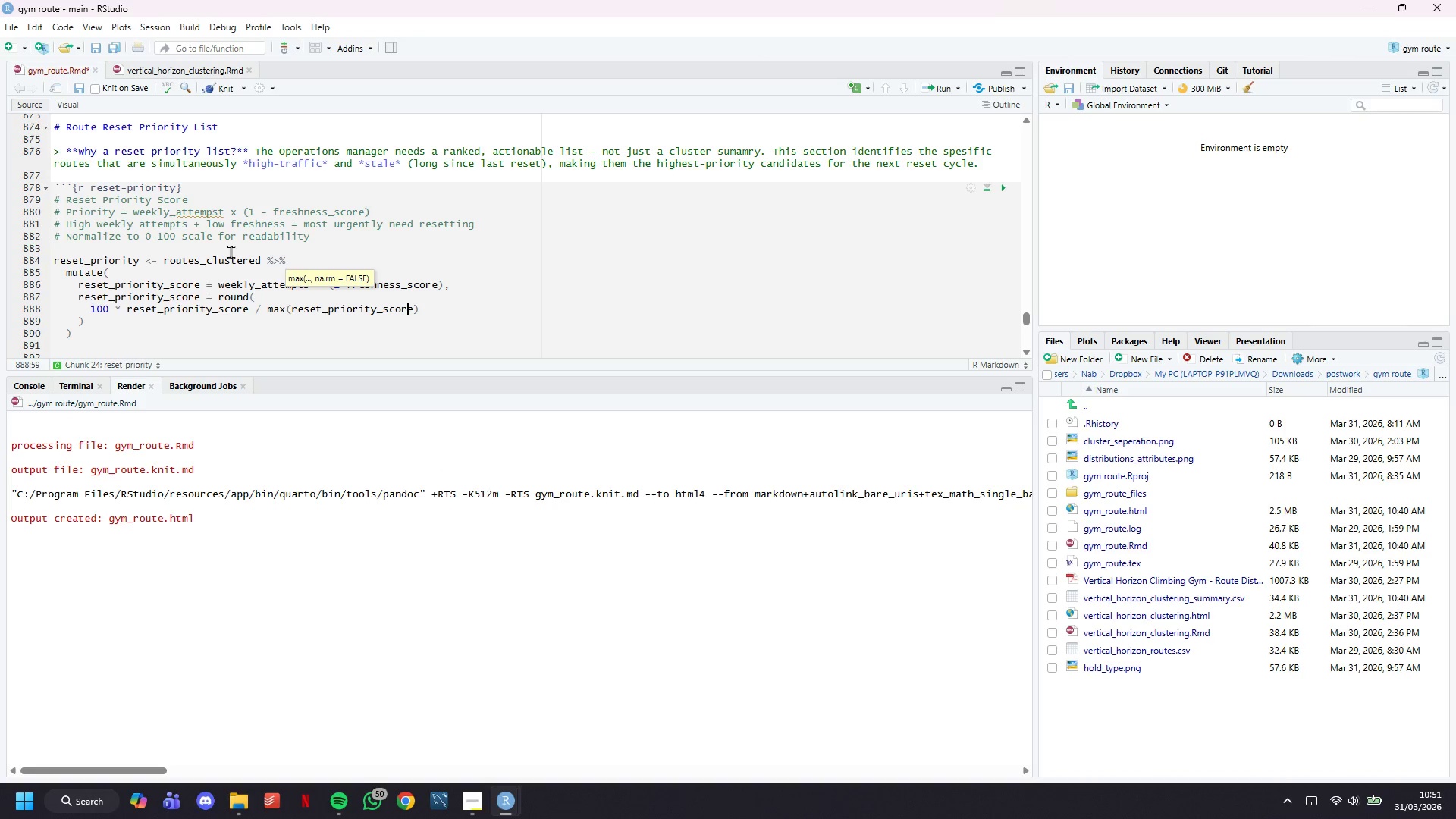 
key(ArrowRight)
 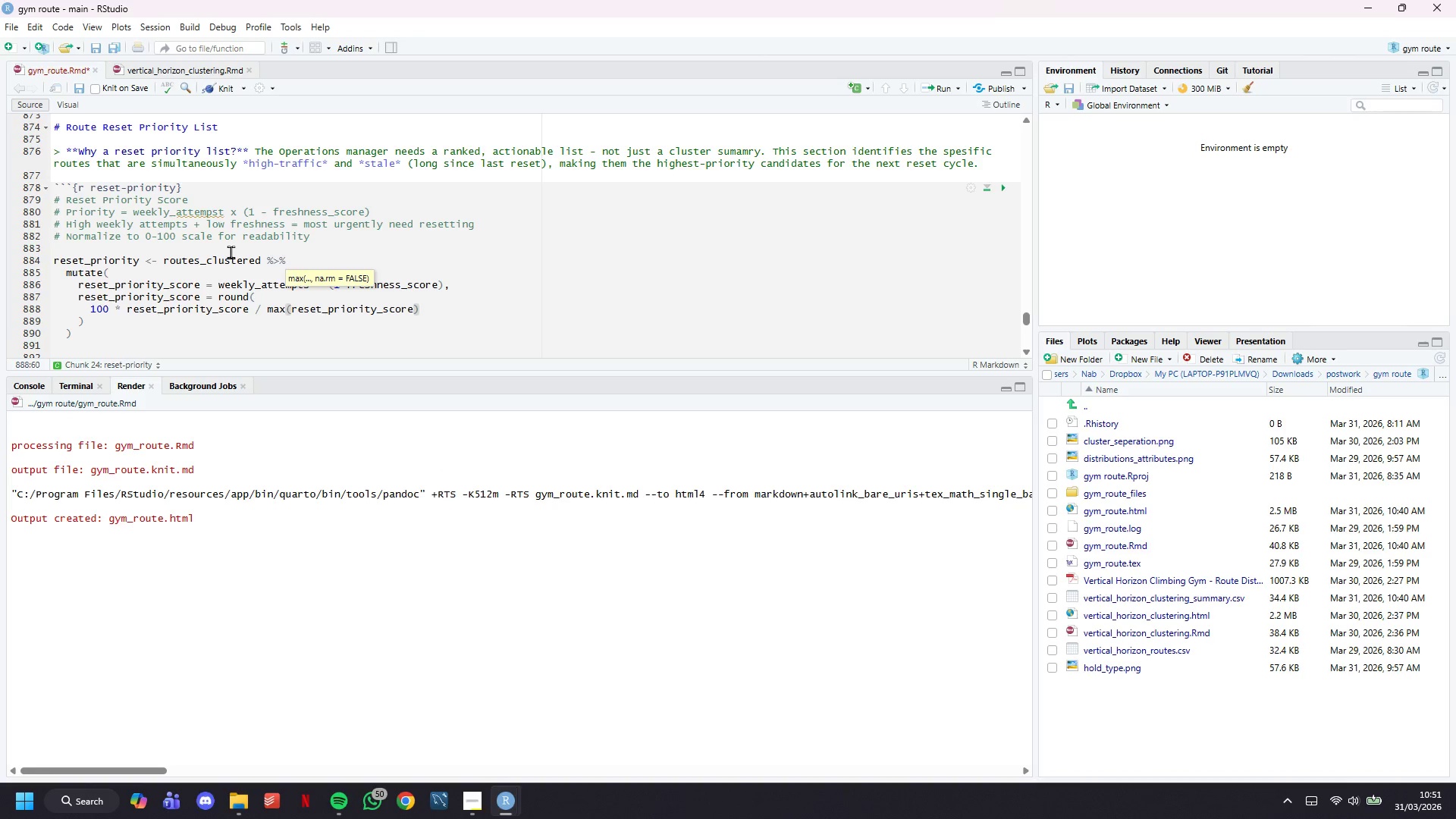 
key(ArrowRight)
 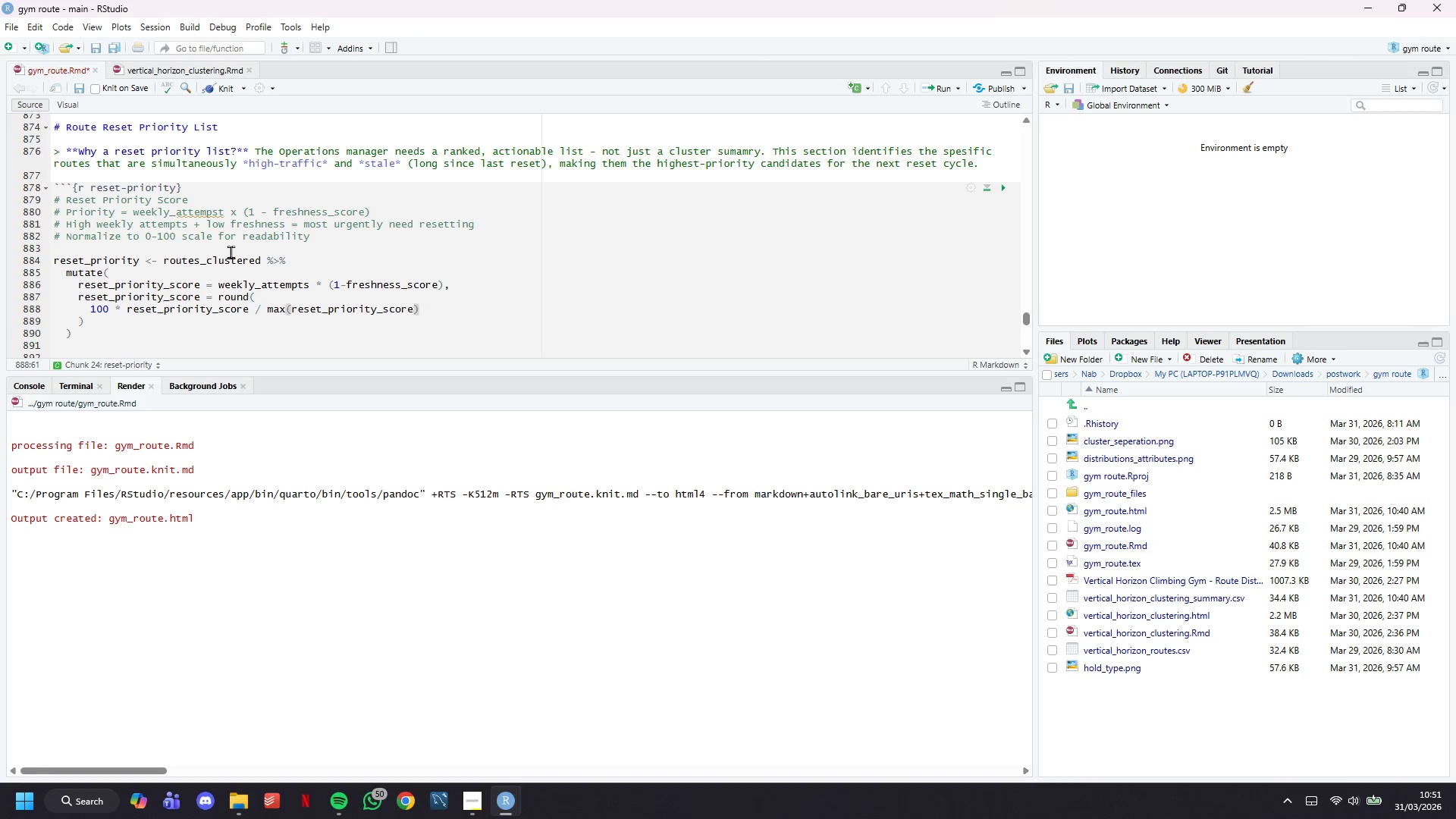 
key(Comma)
 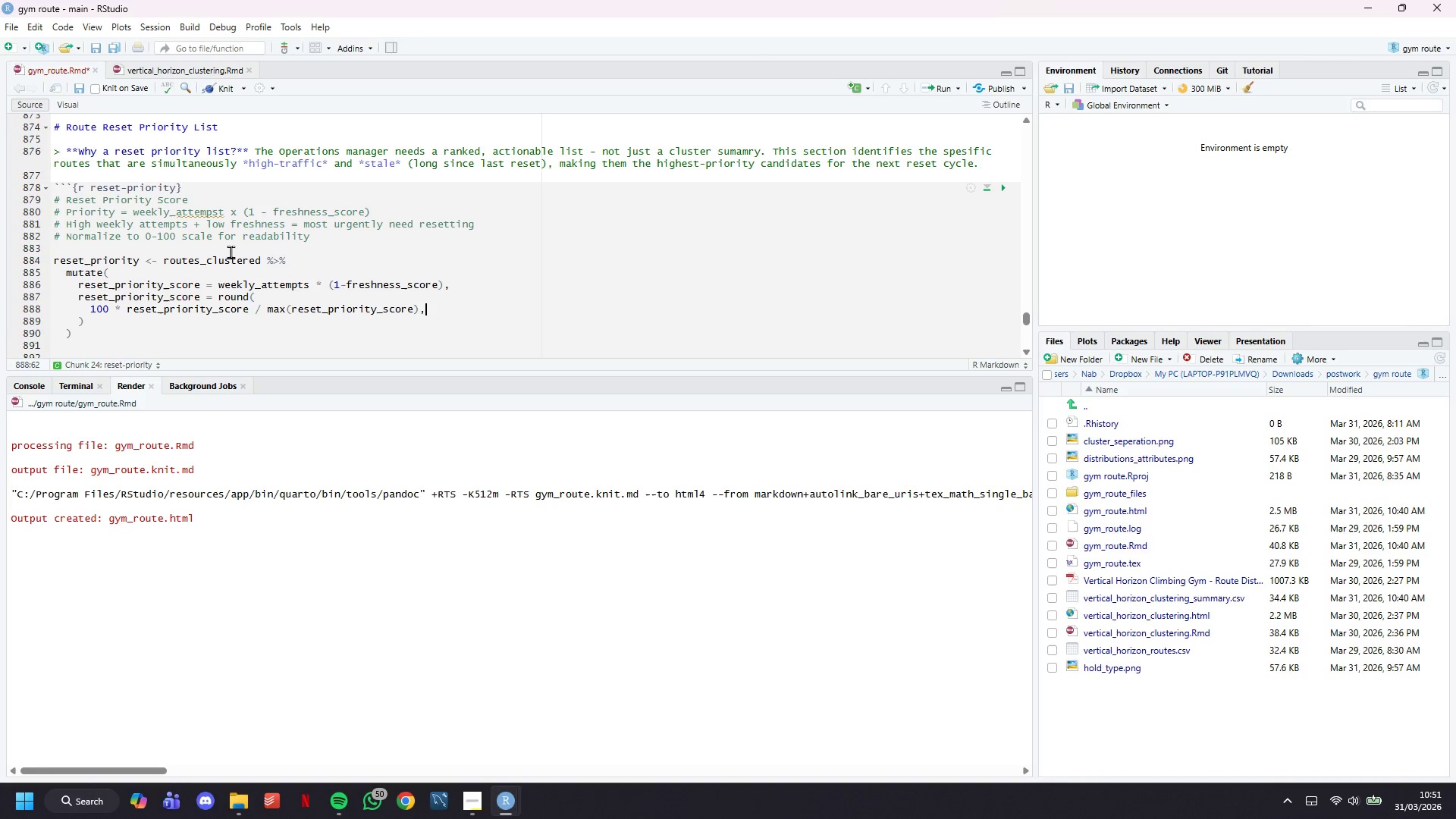 
key(Space)
 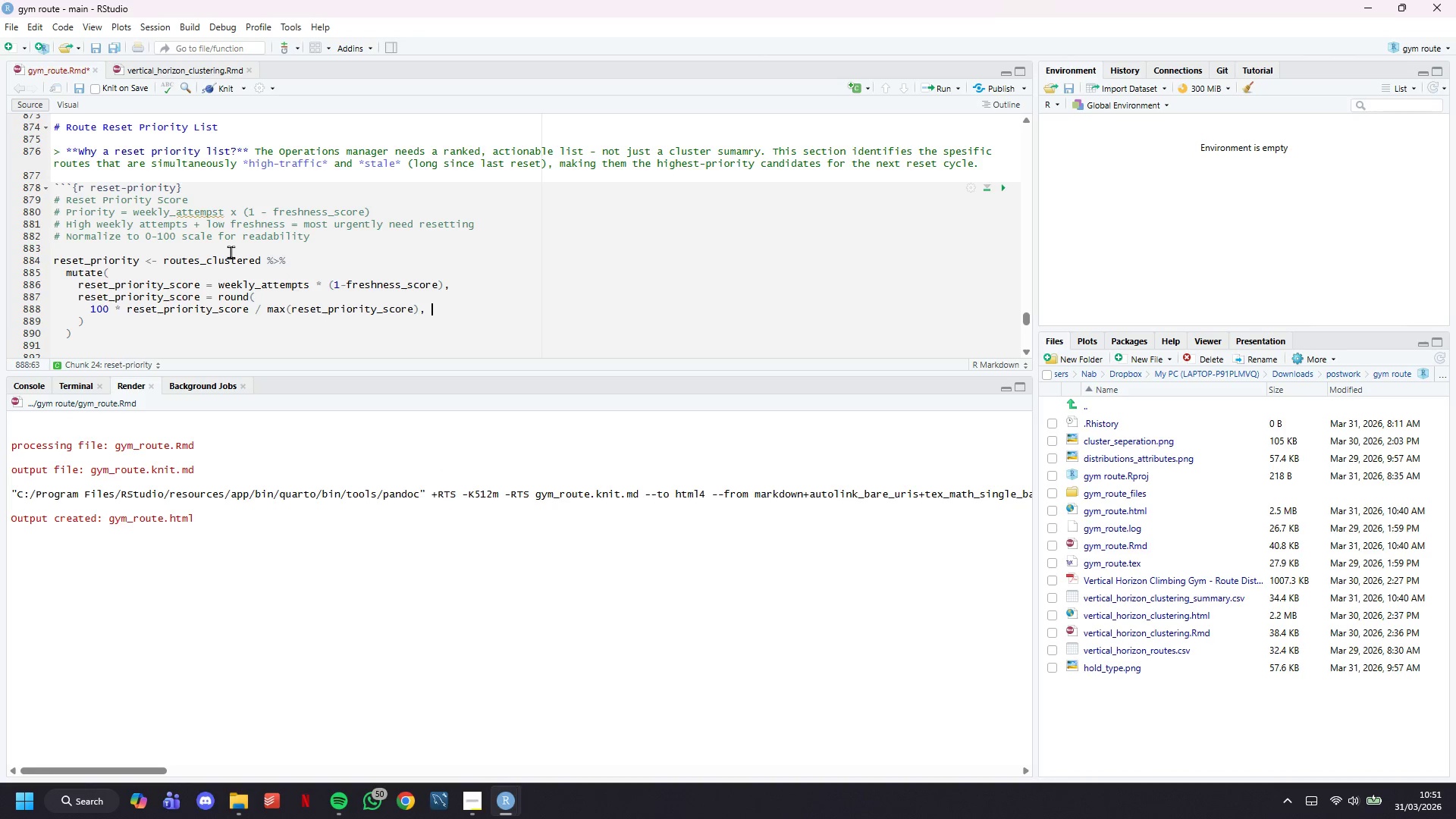 
key(1)
 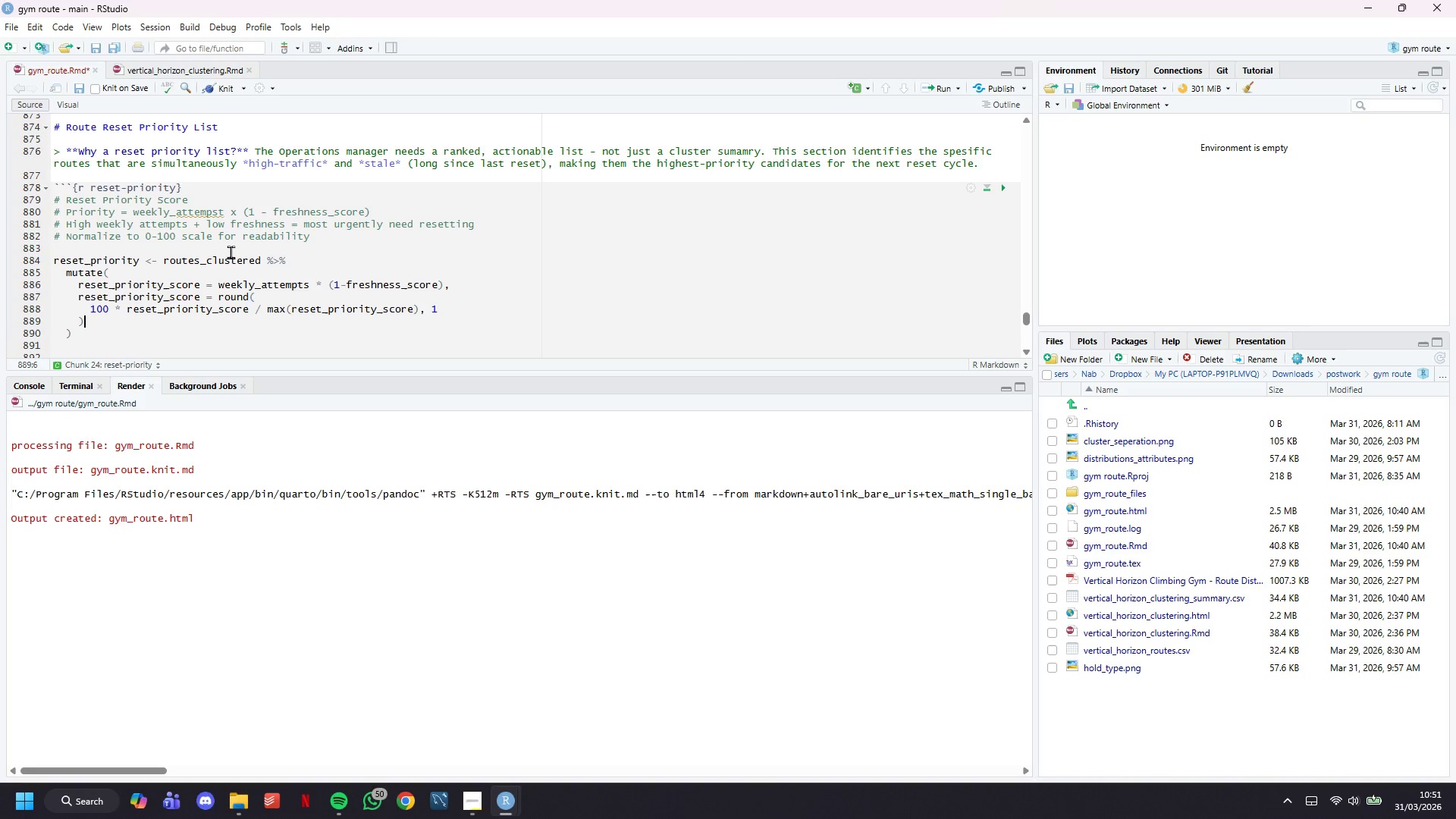 
key(ArrowDown)
 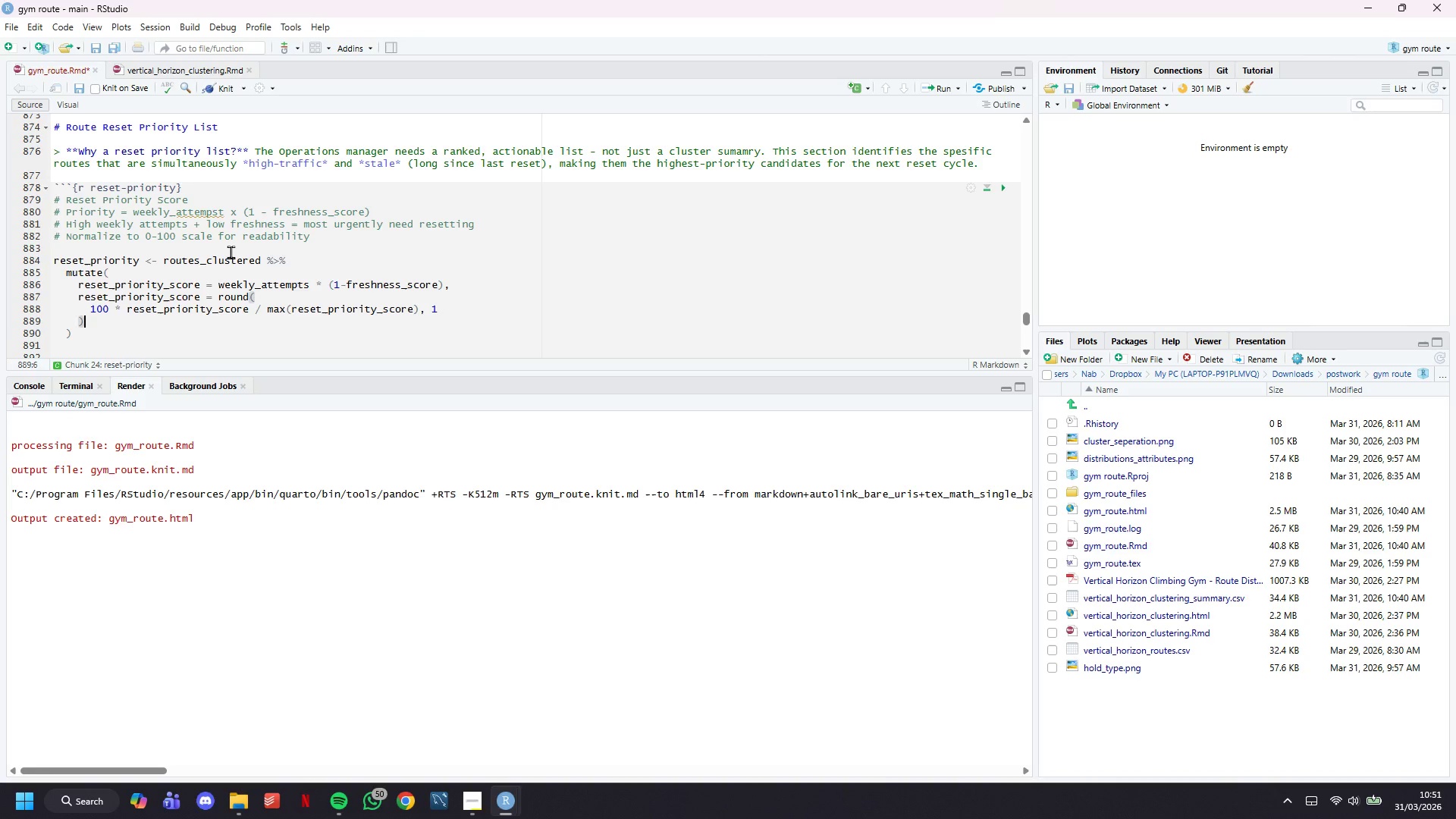 
key(ArrowLeft)
 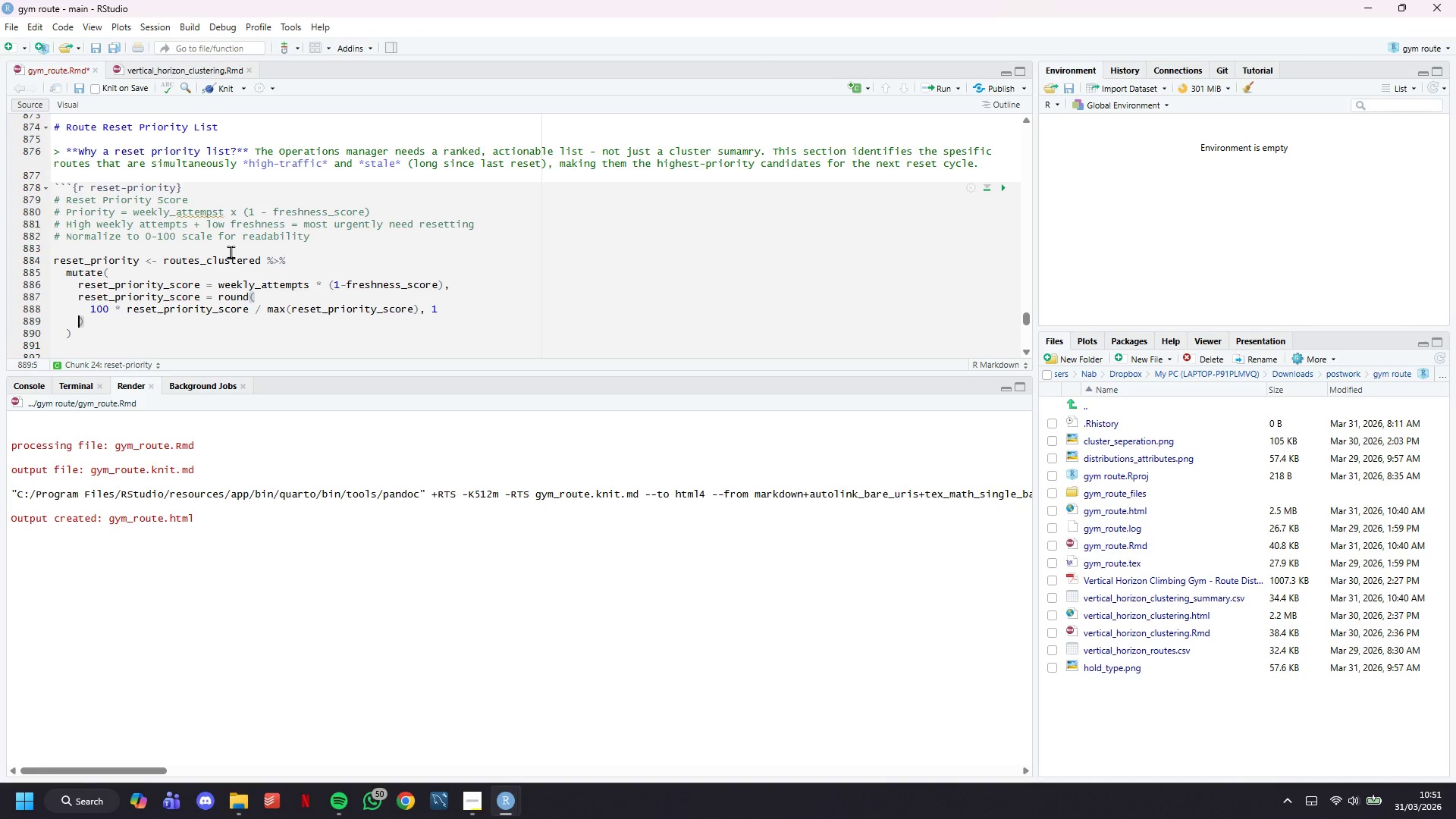 
key(Backspace)
 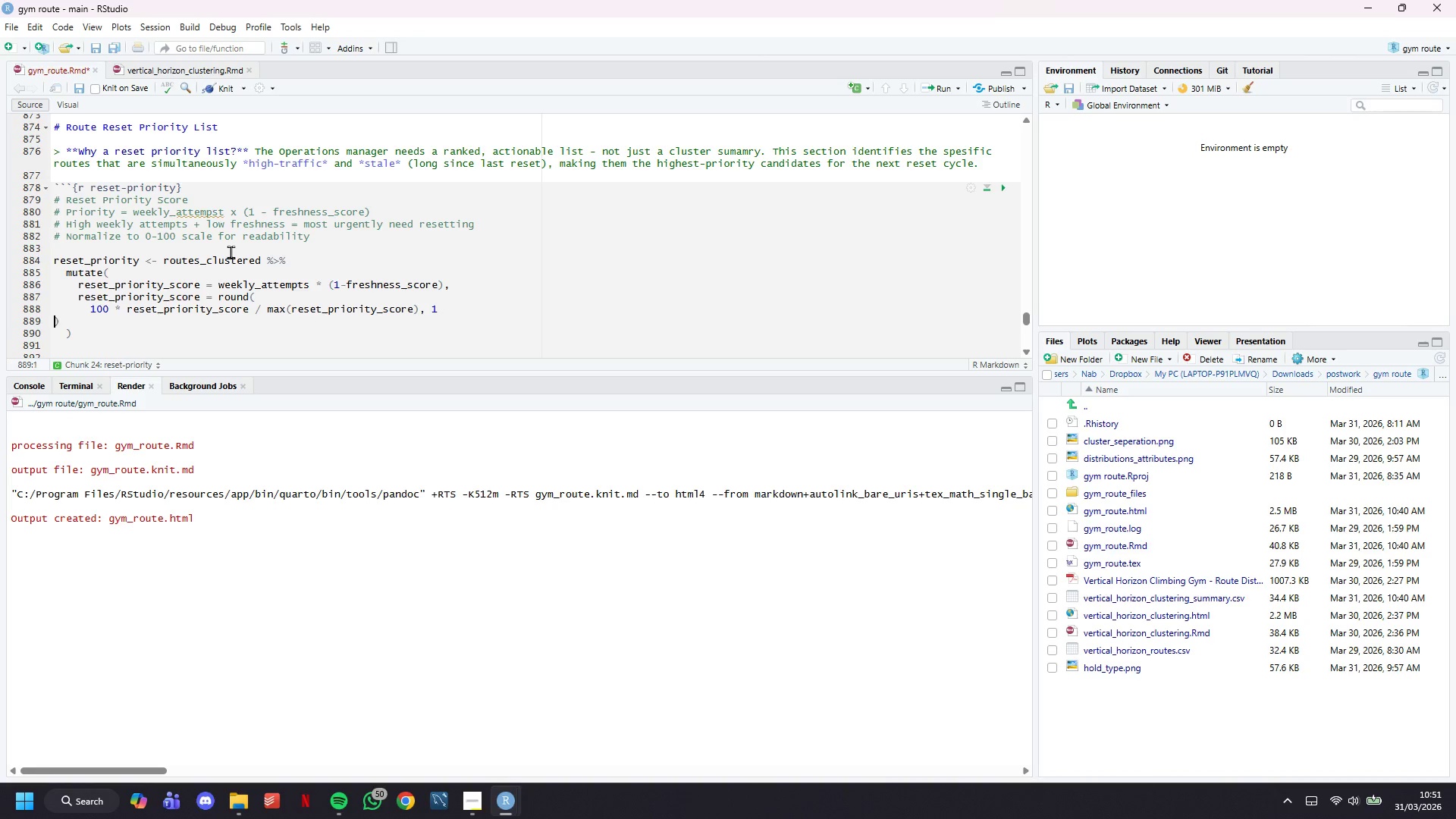 
key(Backspace)
 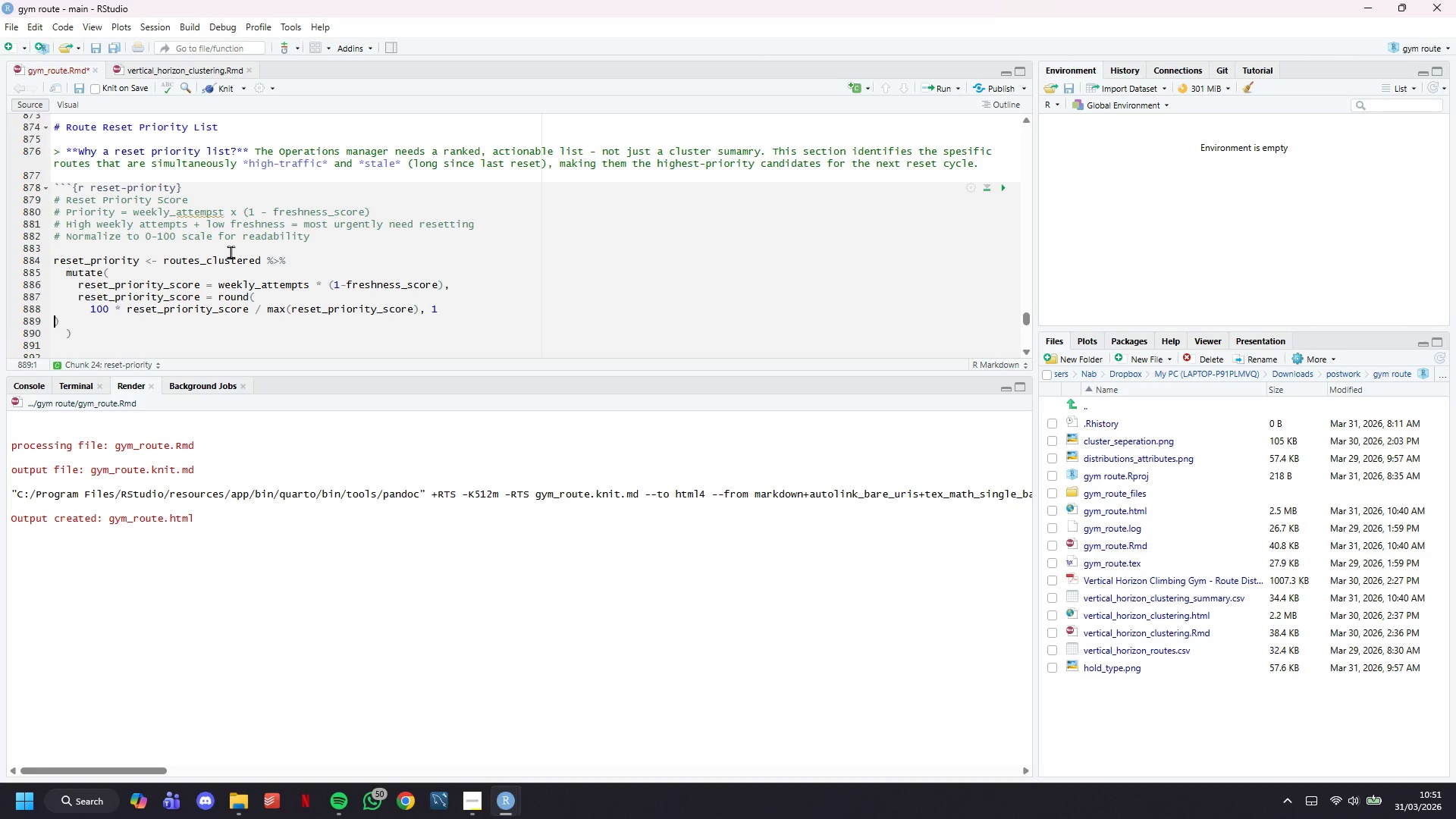 
key(Backspace)
 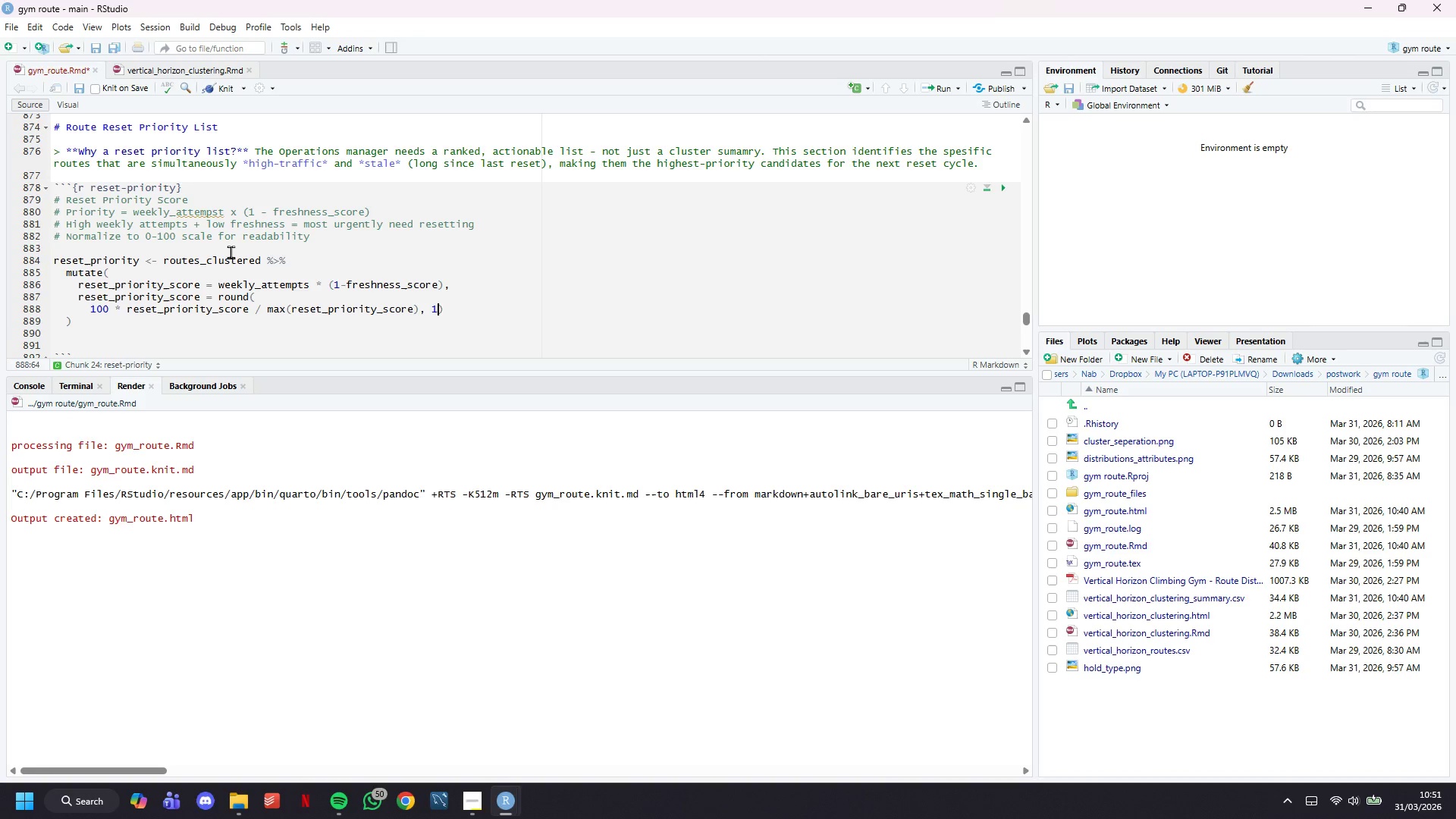 
key(ArrowRight)
 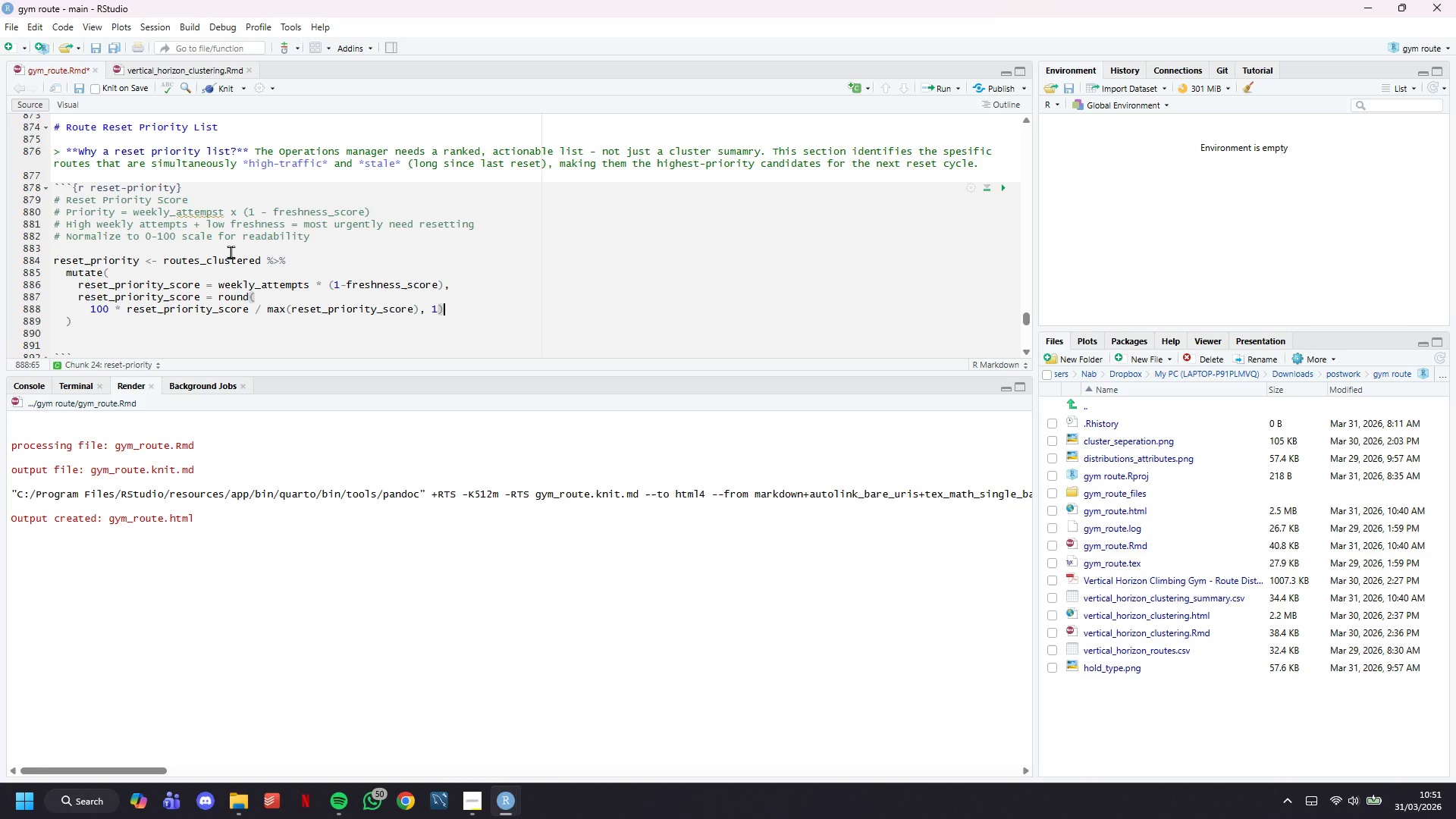 
key(ArrowDown)
 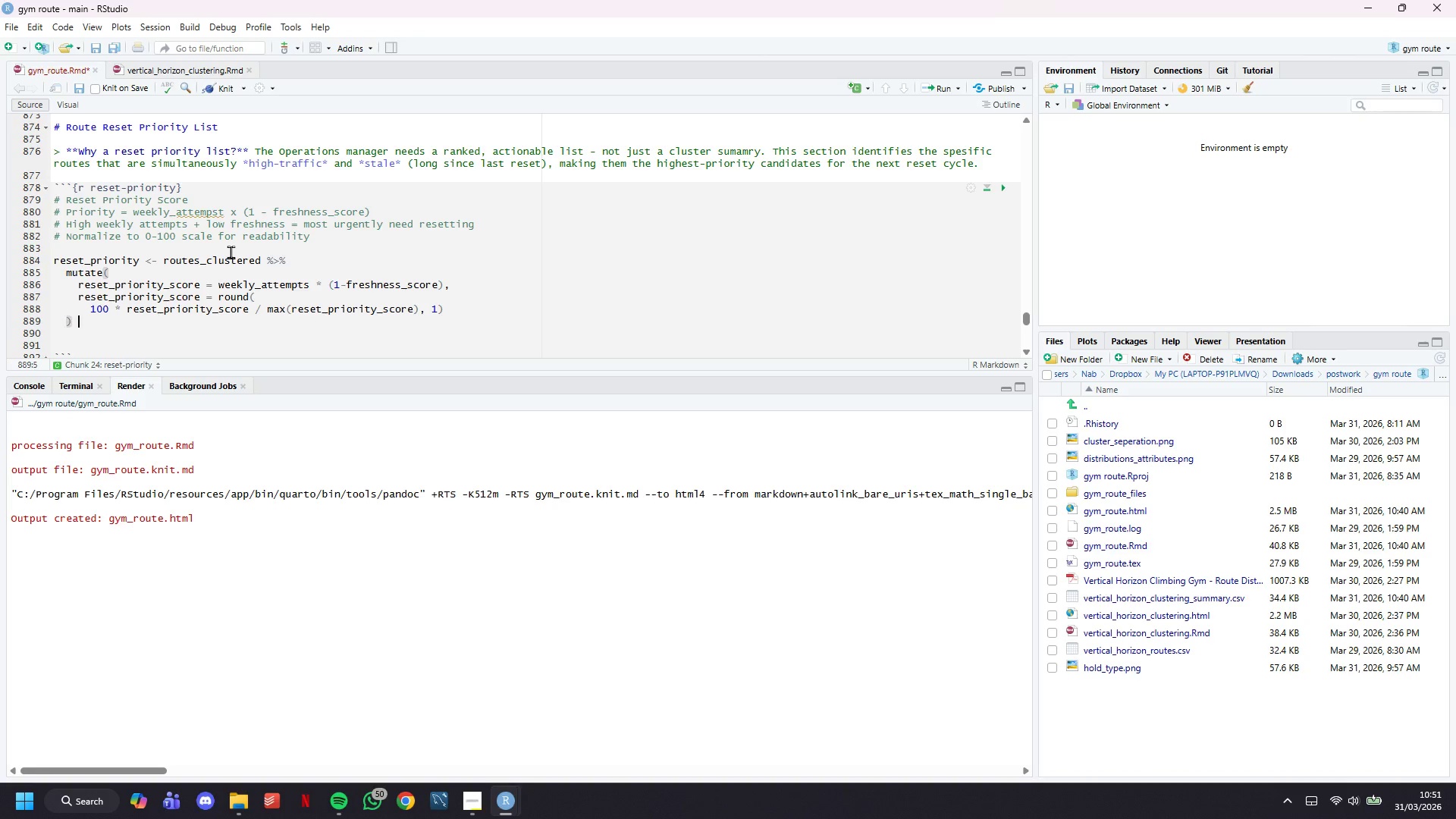 
key(Space)
 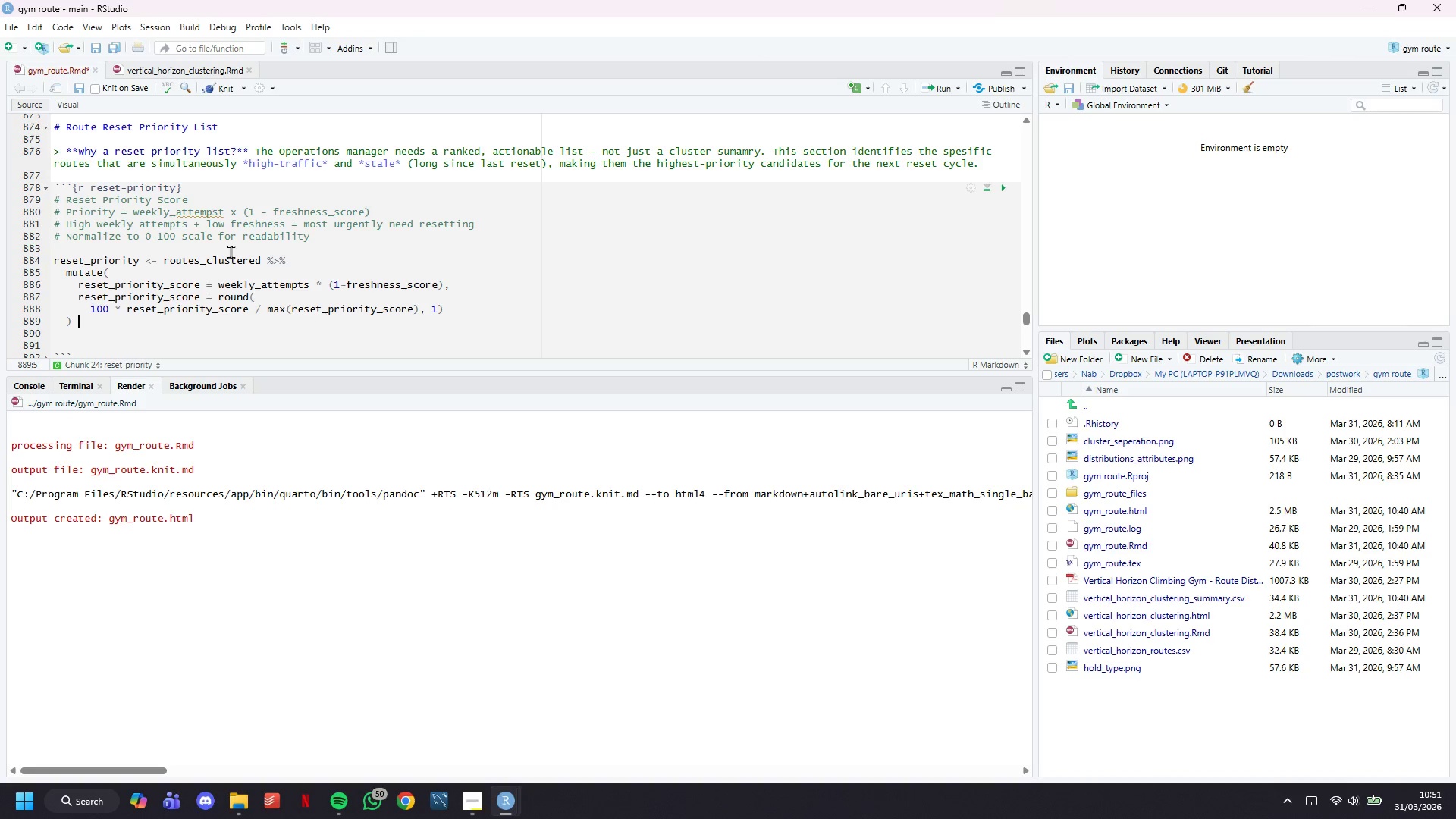 
key(Shift+5)
 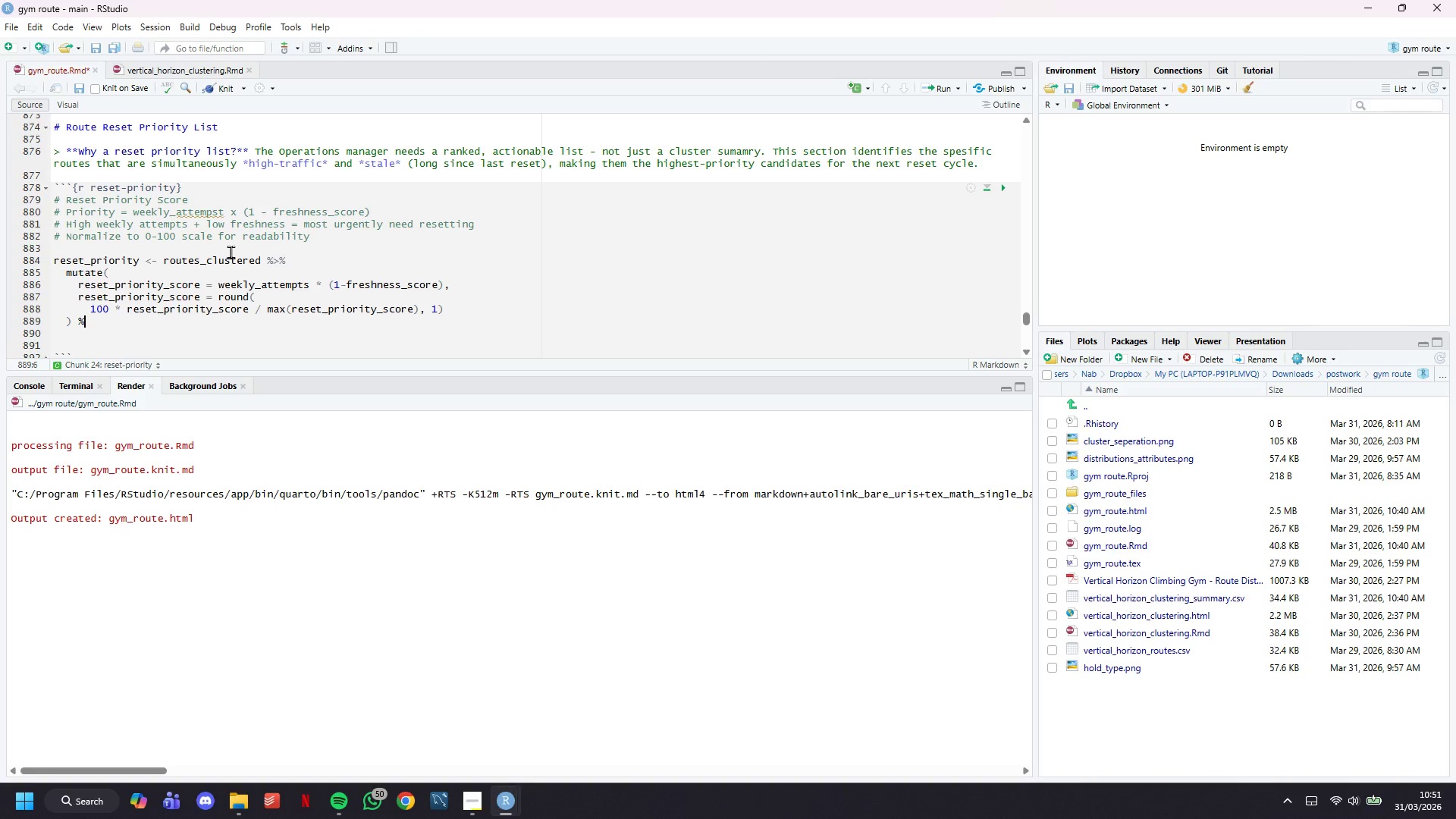 
key(Shift+Period)
 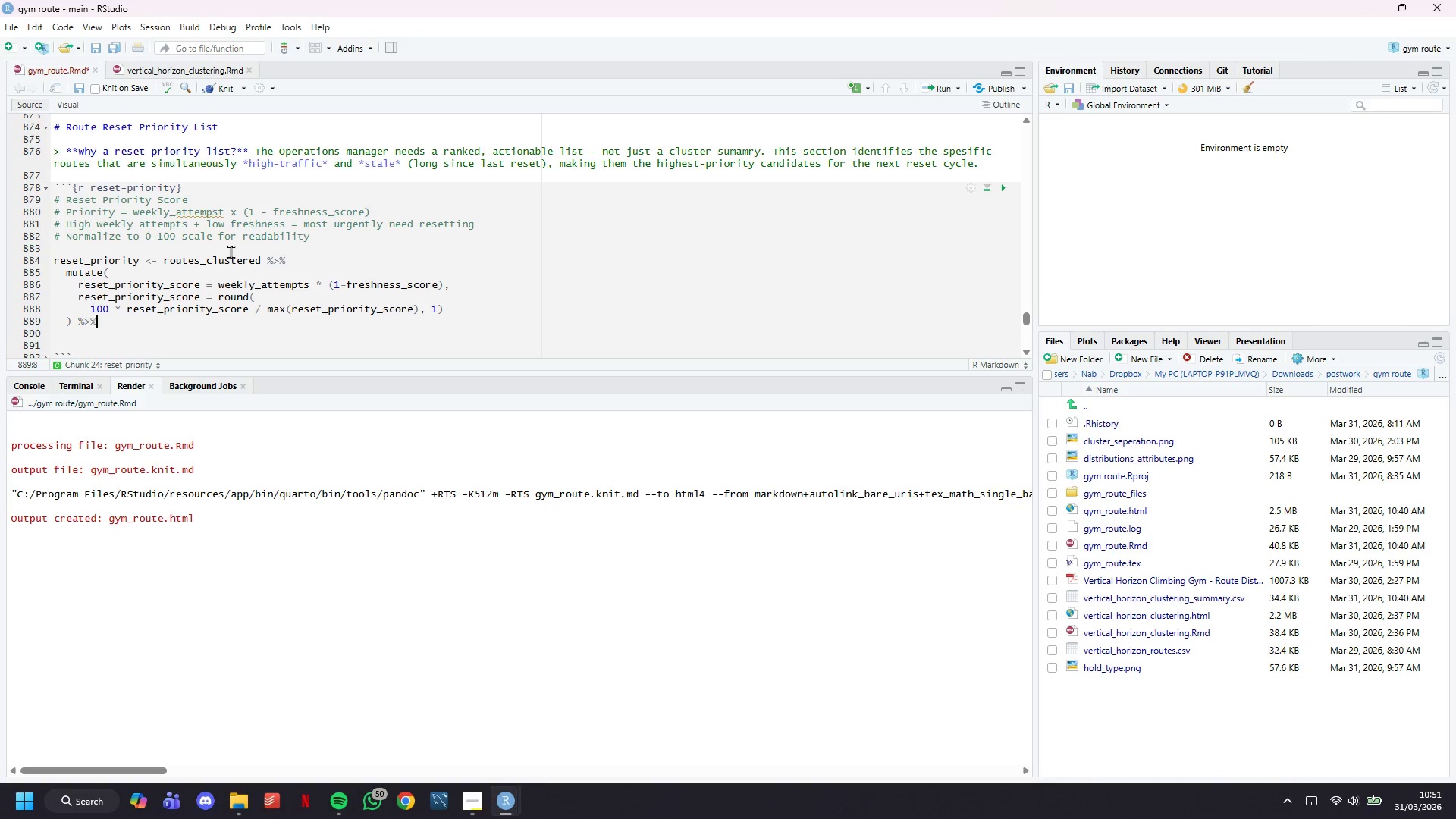 
key(Shift+5)
 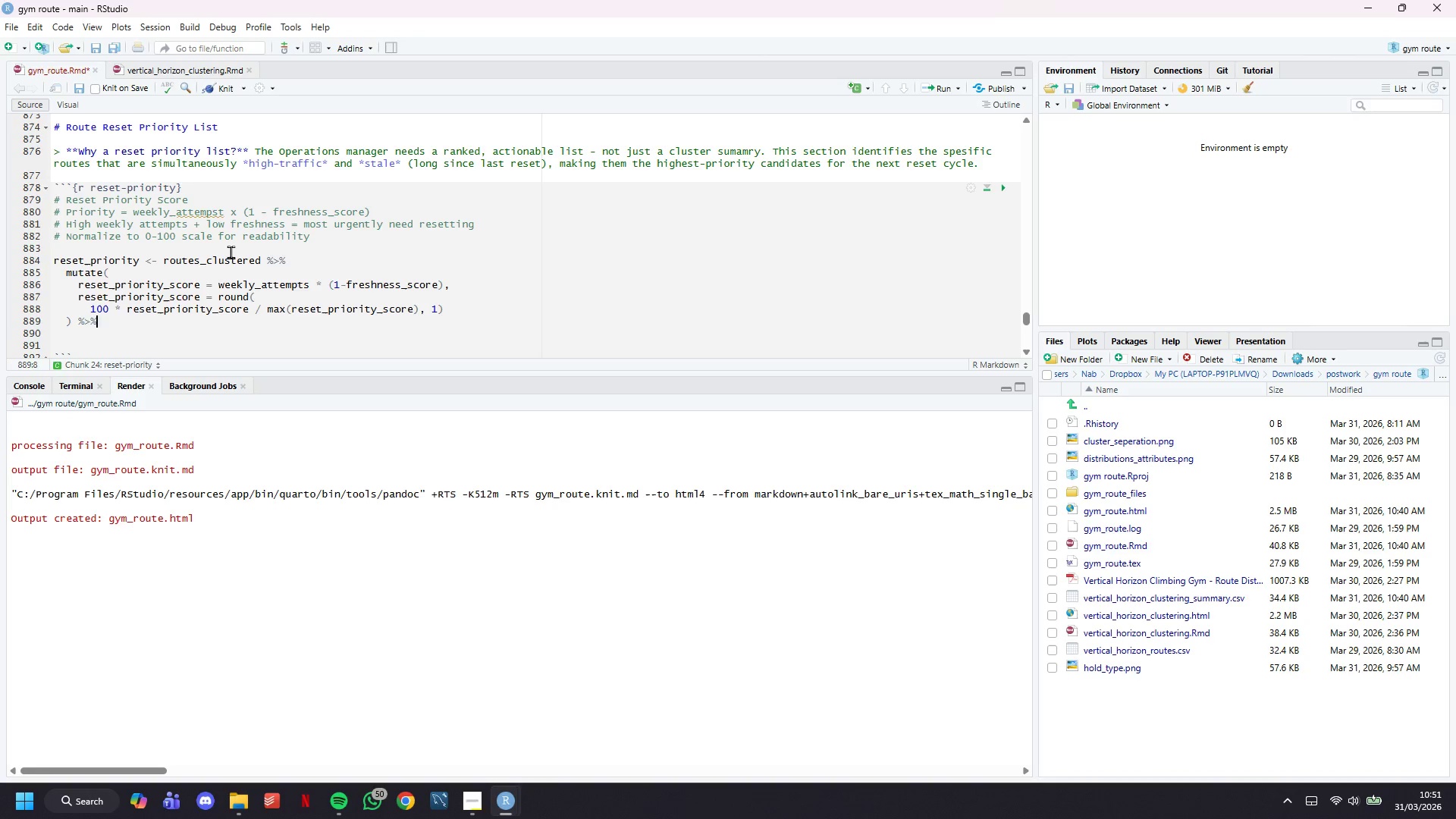 
key(Enter)
 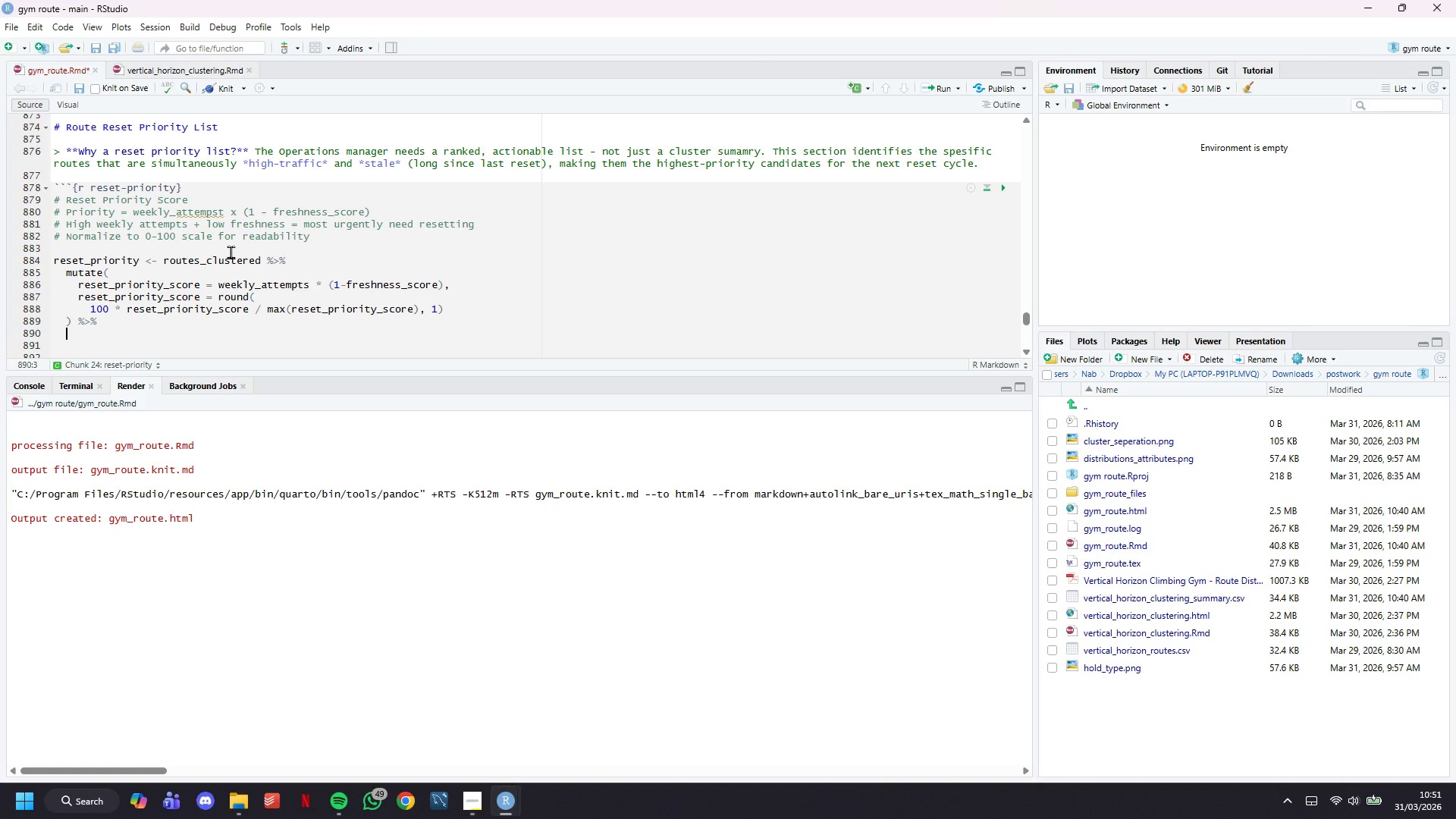 
wait(14.2)
 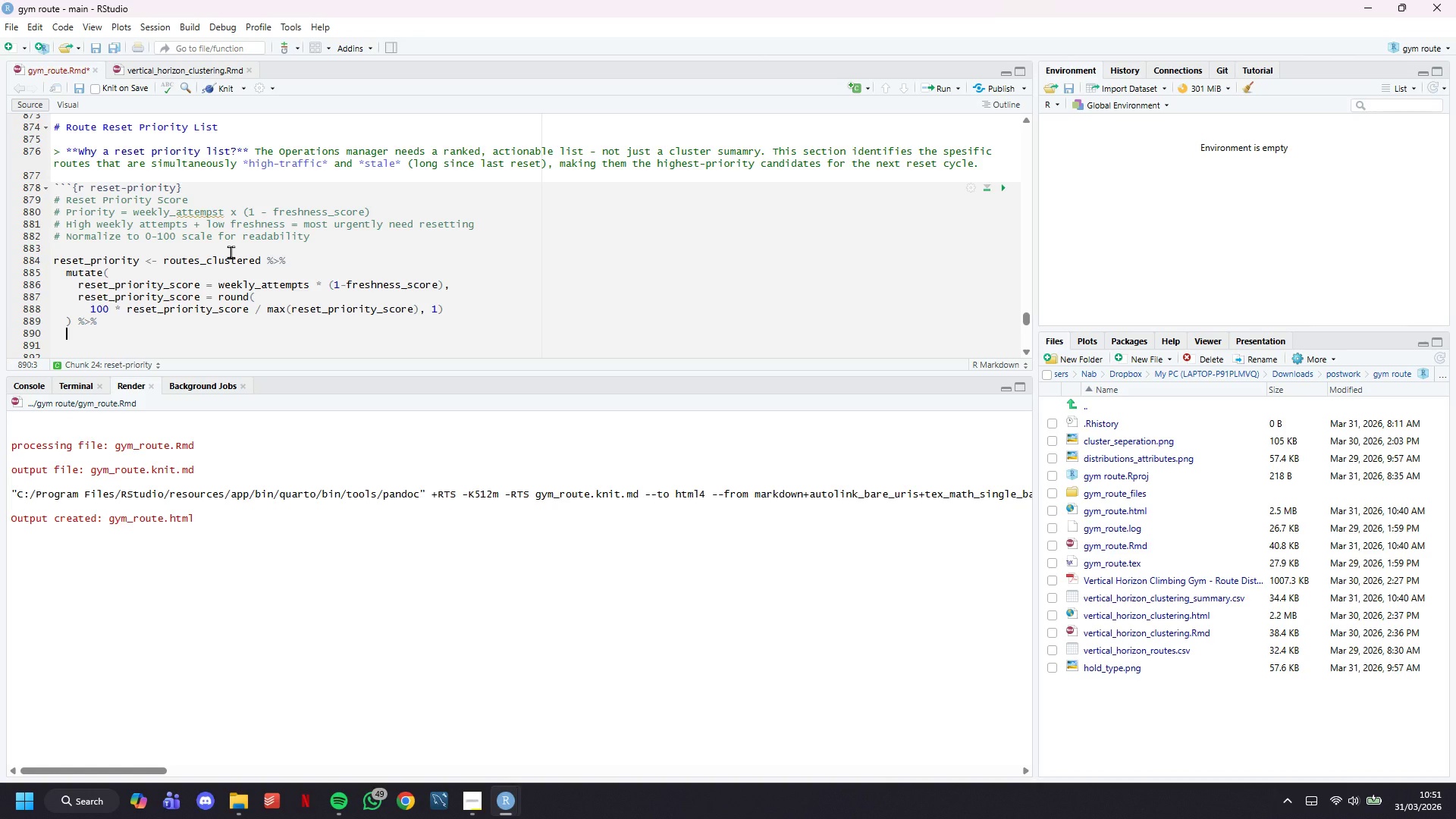 
type(arrange()
 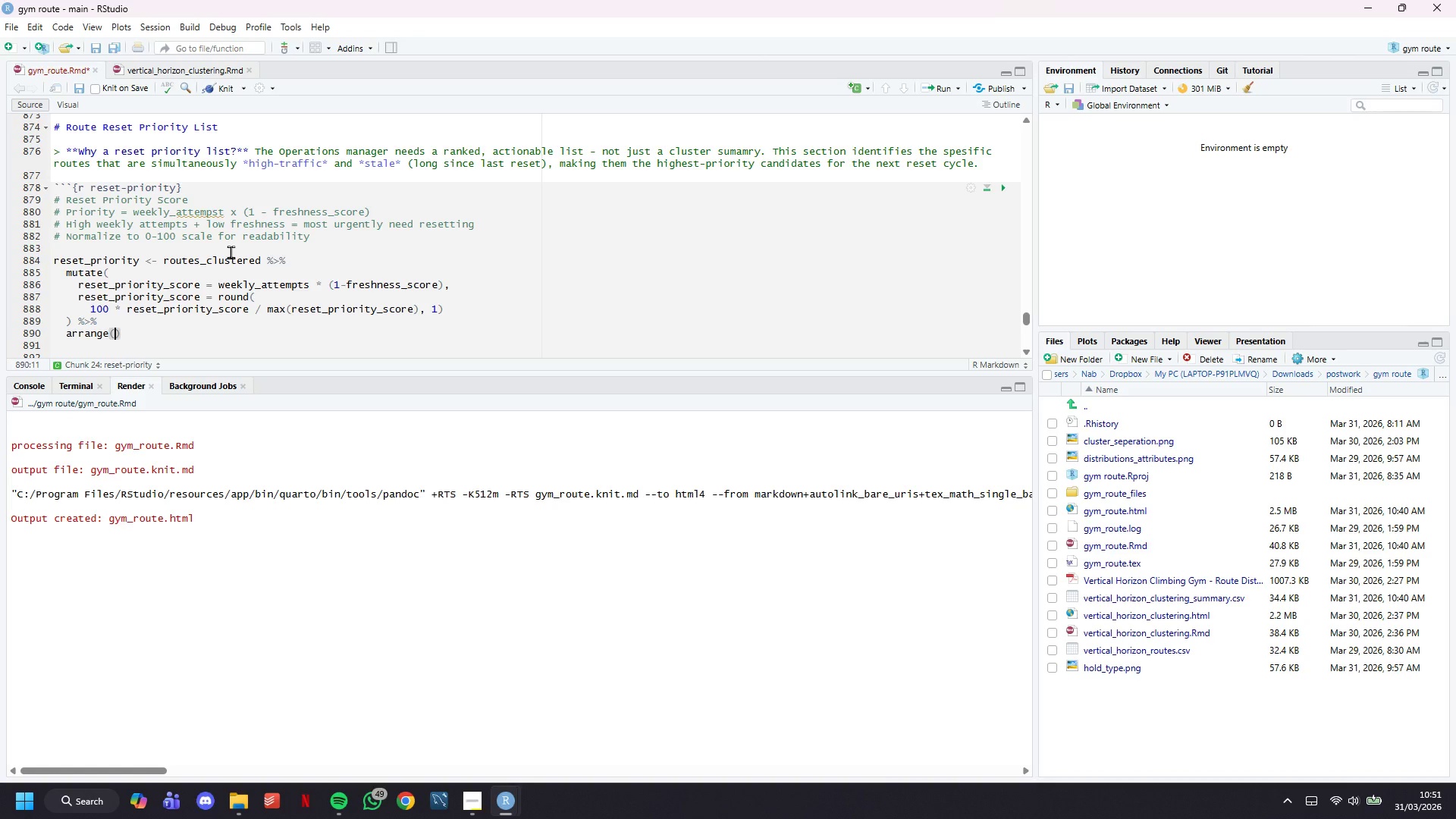 
type(desc(reset_priority_score)
 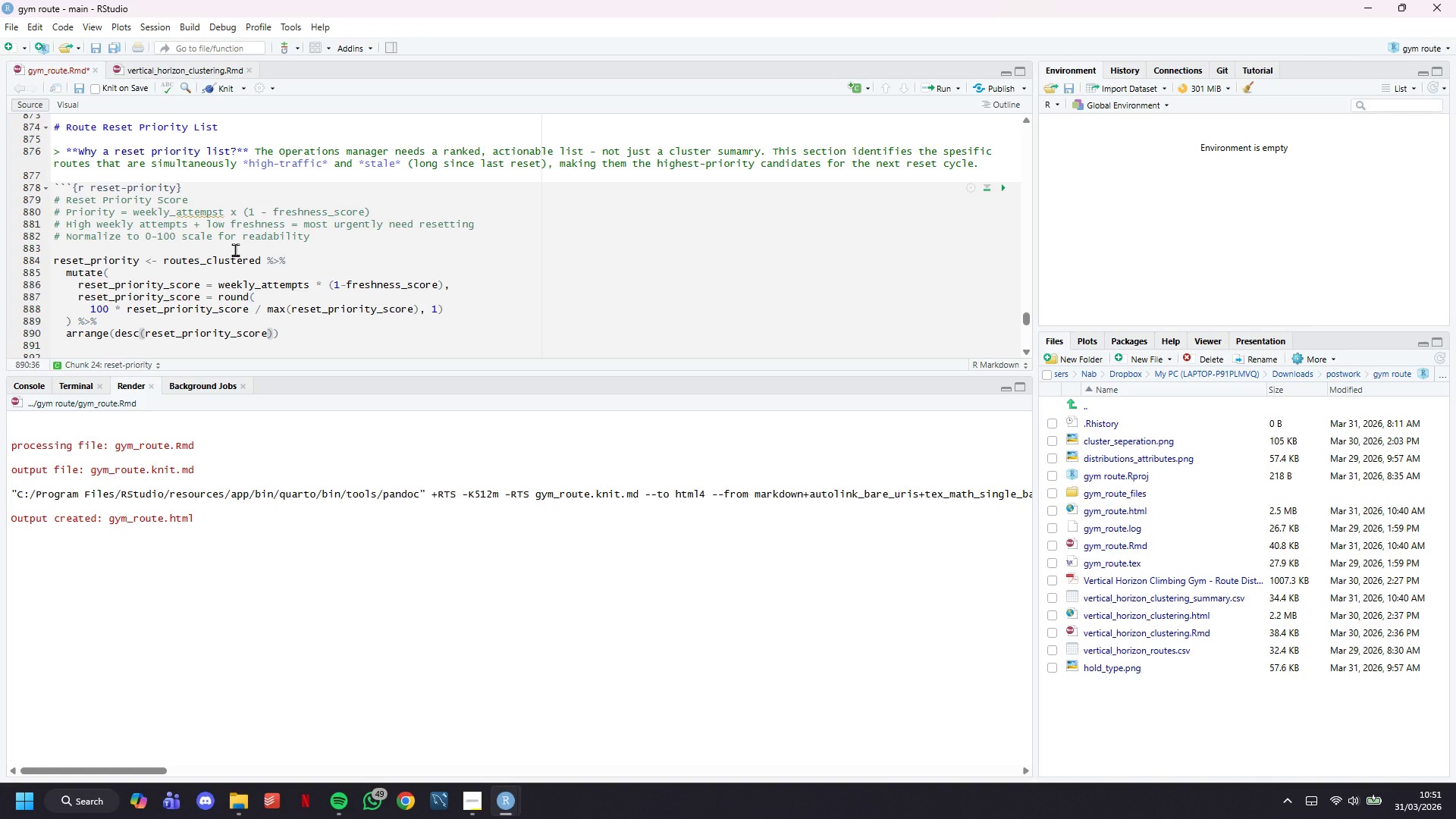 
key(ArrowRight)
 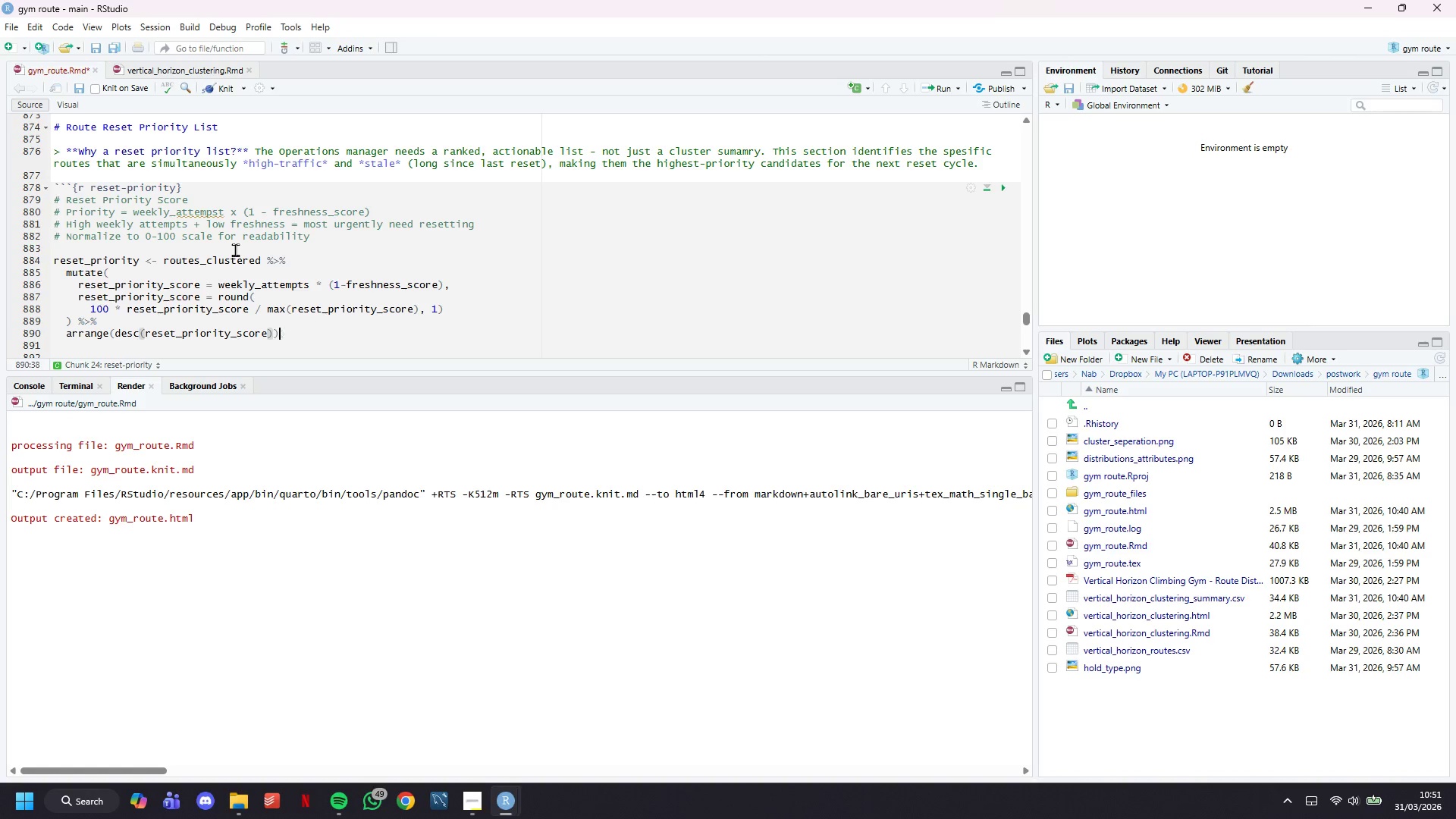 
key(ArrowRight)
 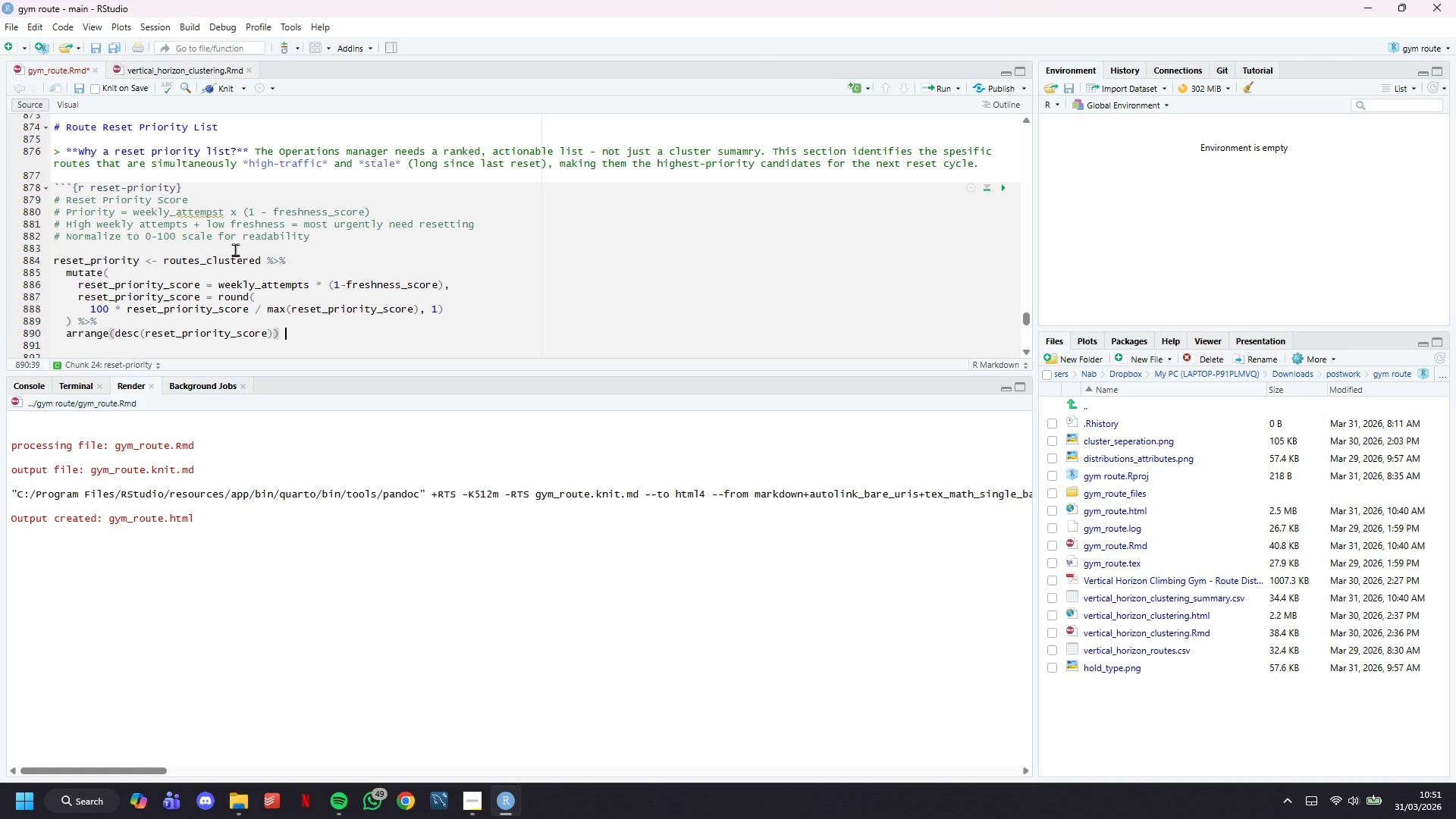 
key(Space)
 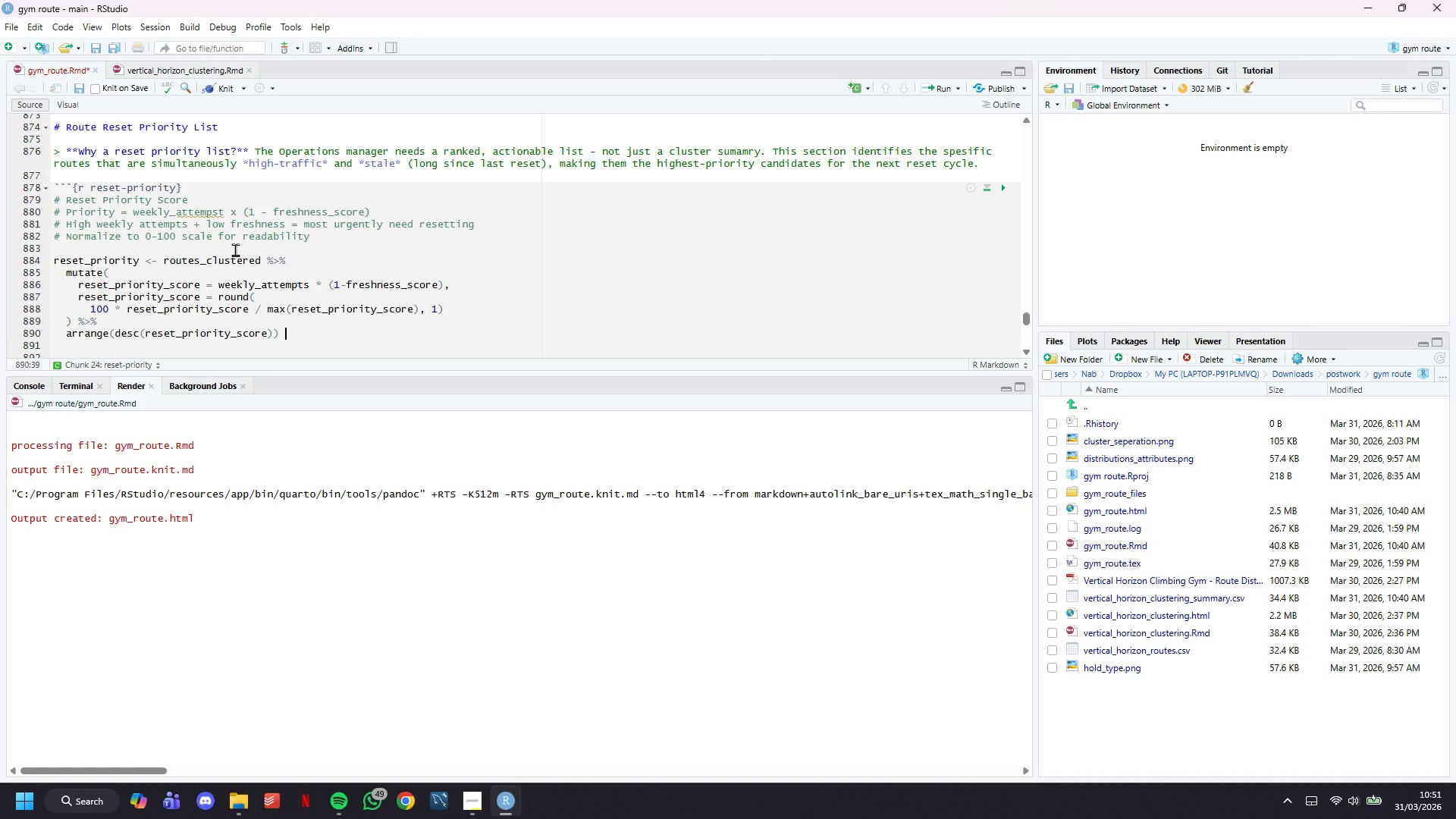 
key(Shift+5)
 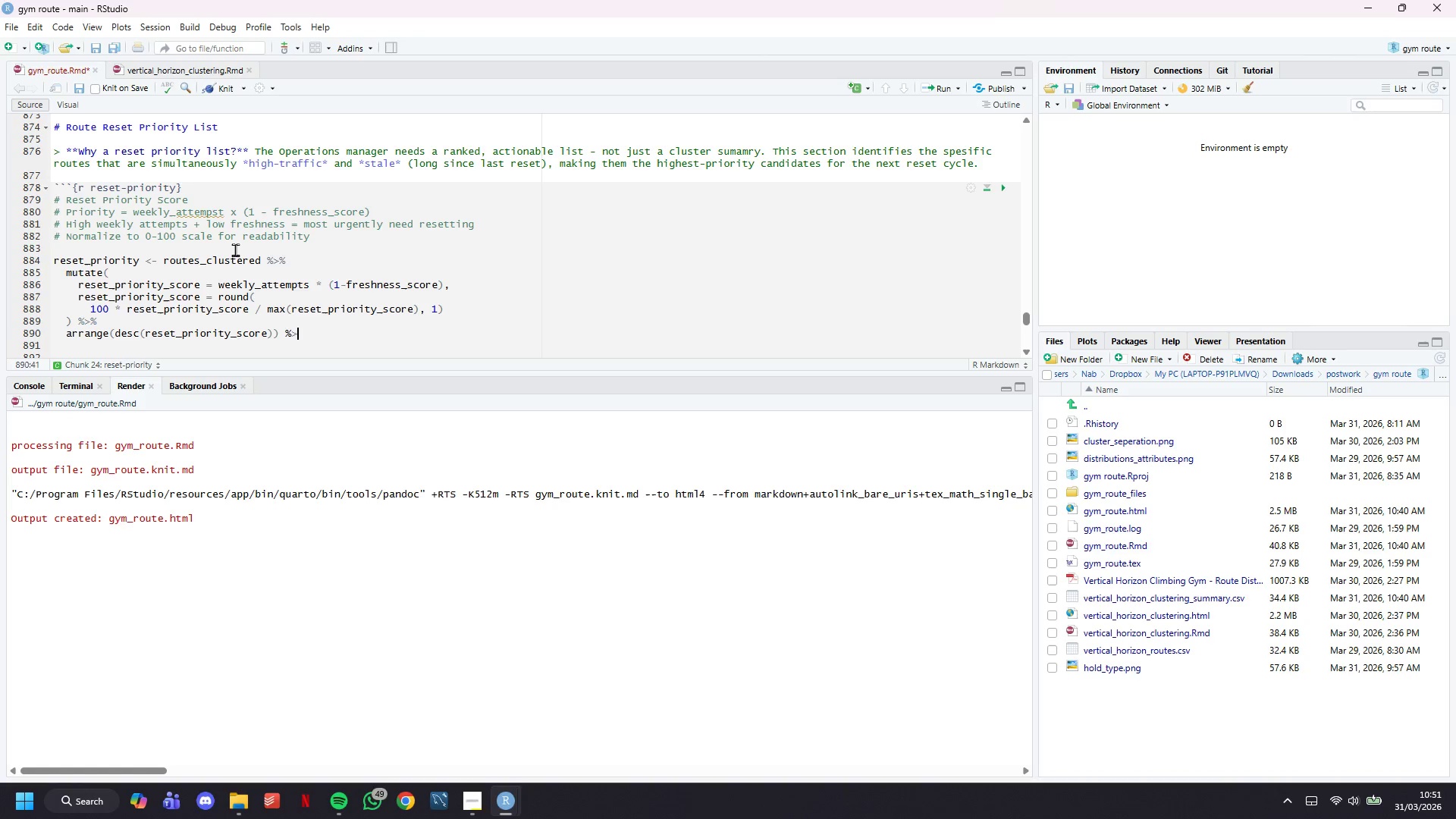 
key(Shift+Period)
 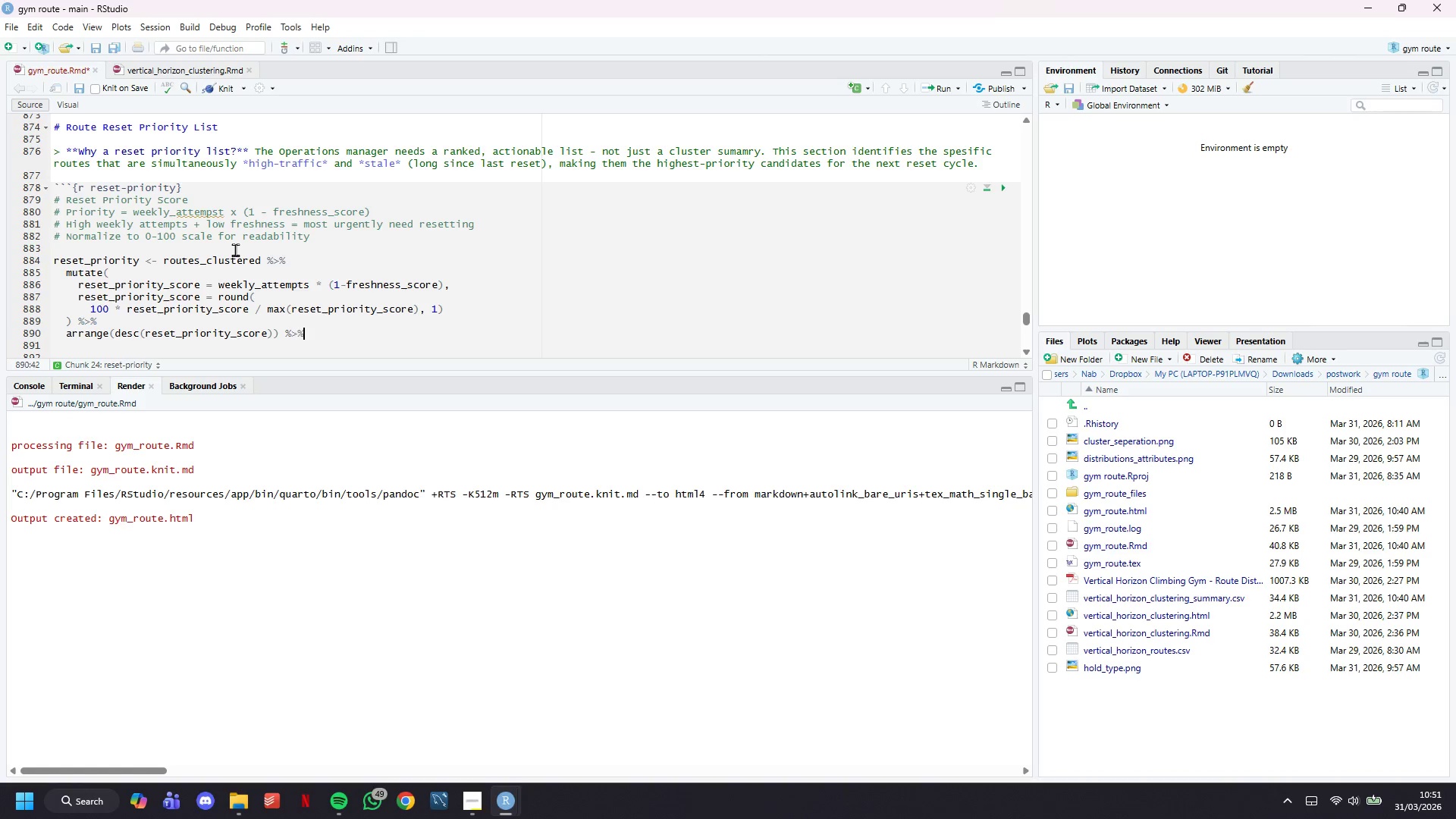 
key(Shift+5)
 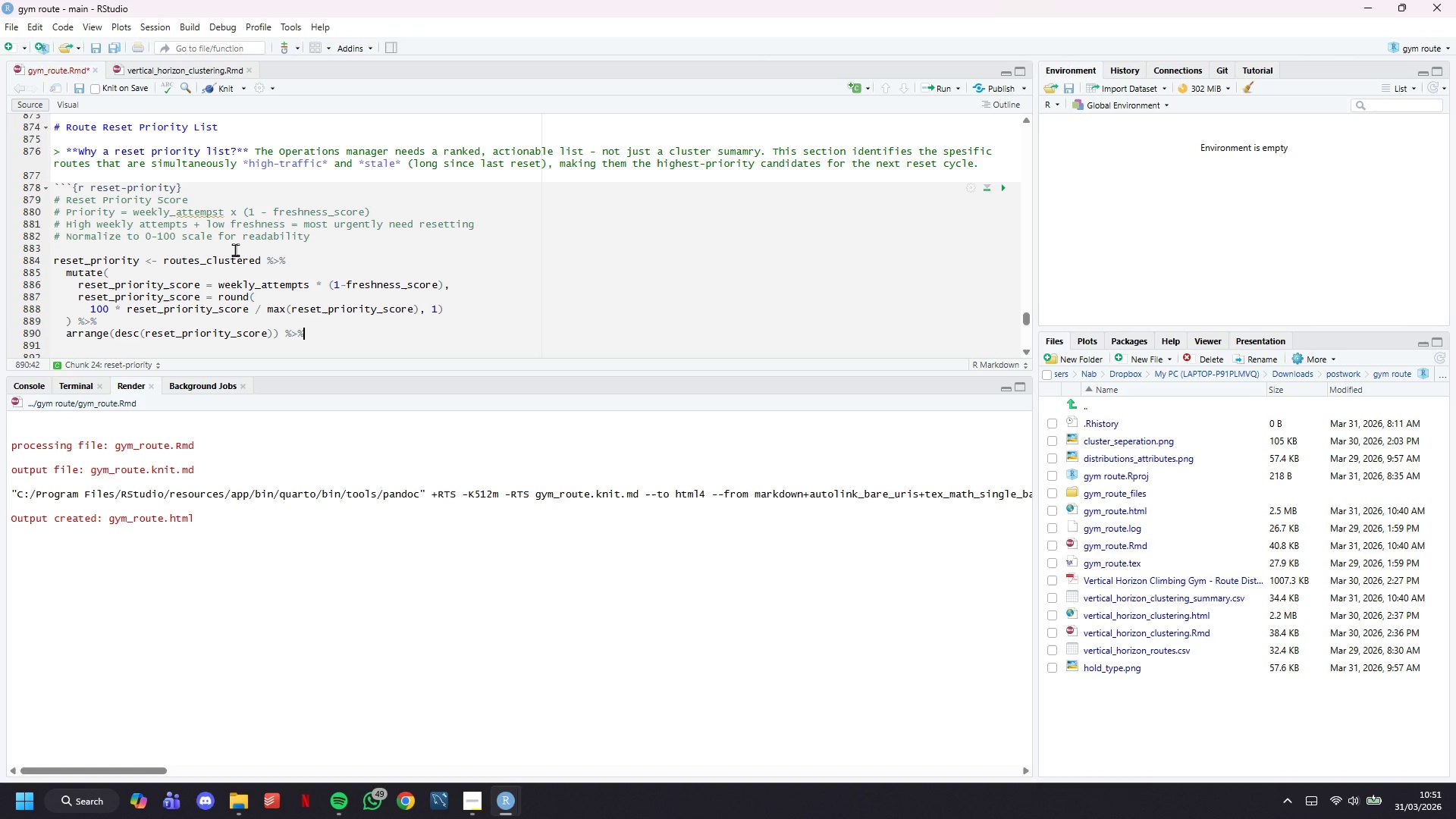 
key(Shift+Enter)
 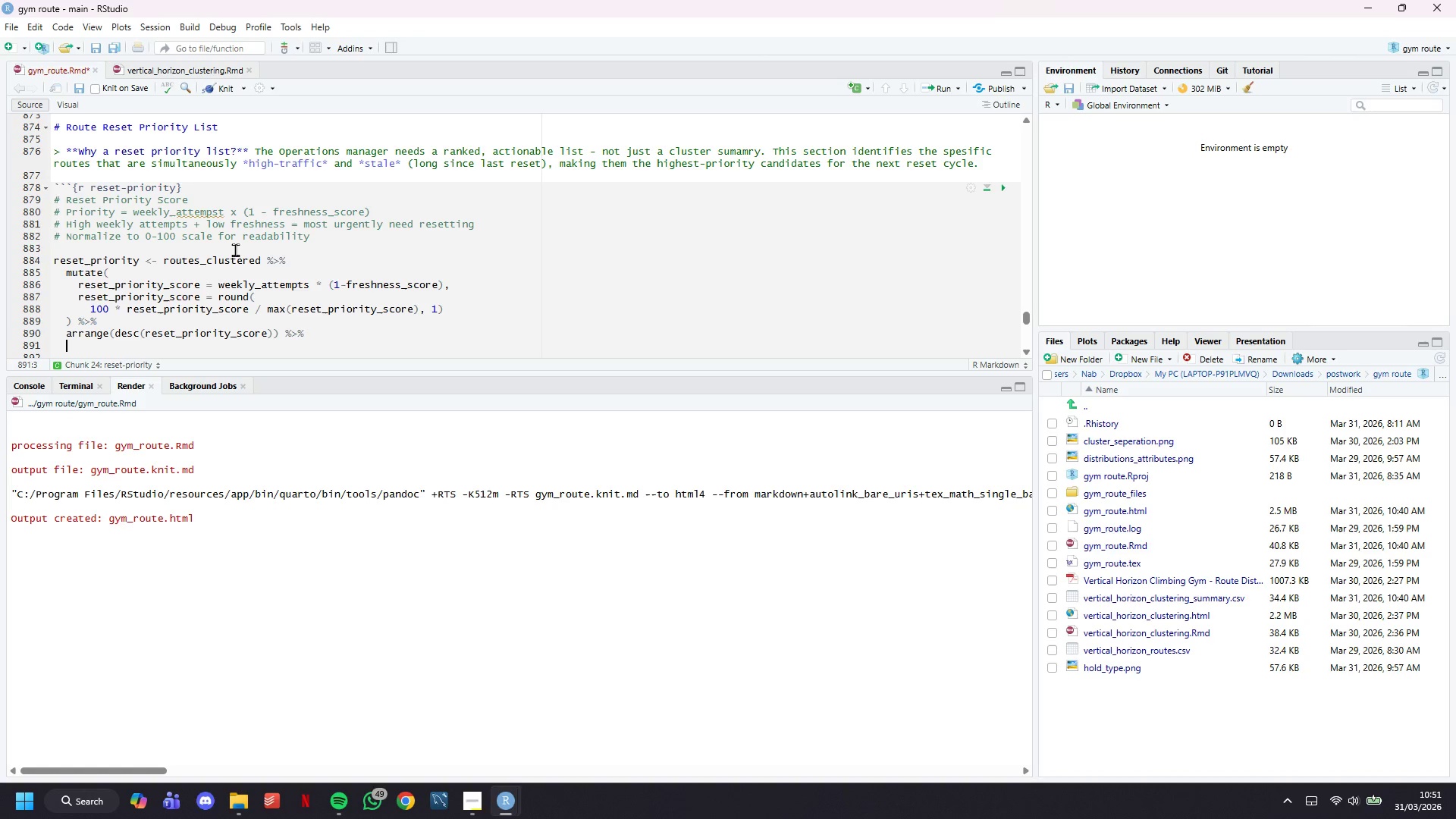 
type(select()
 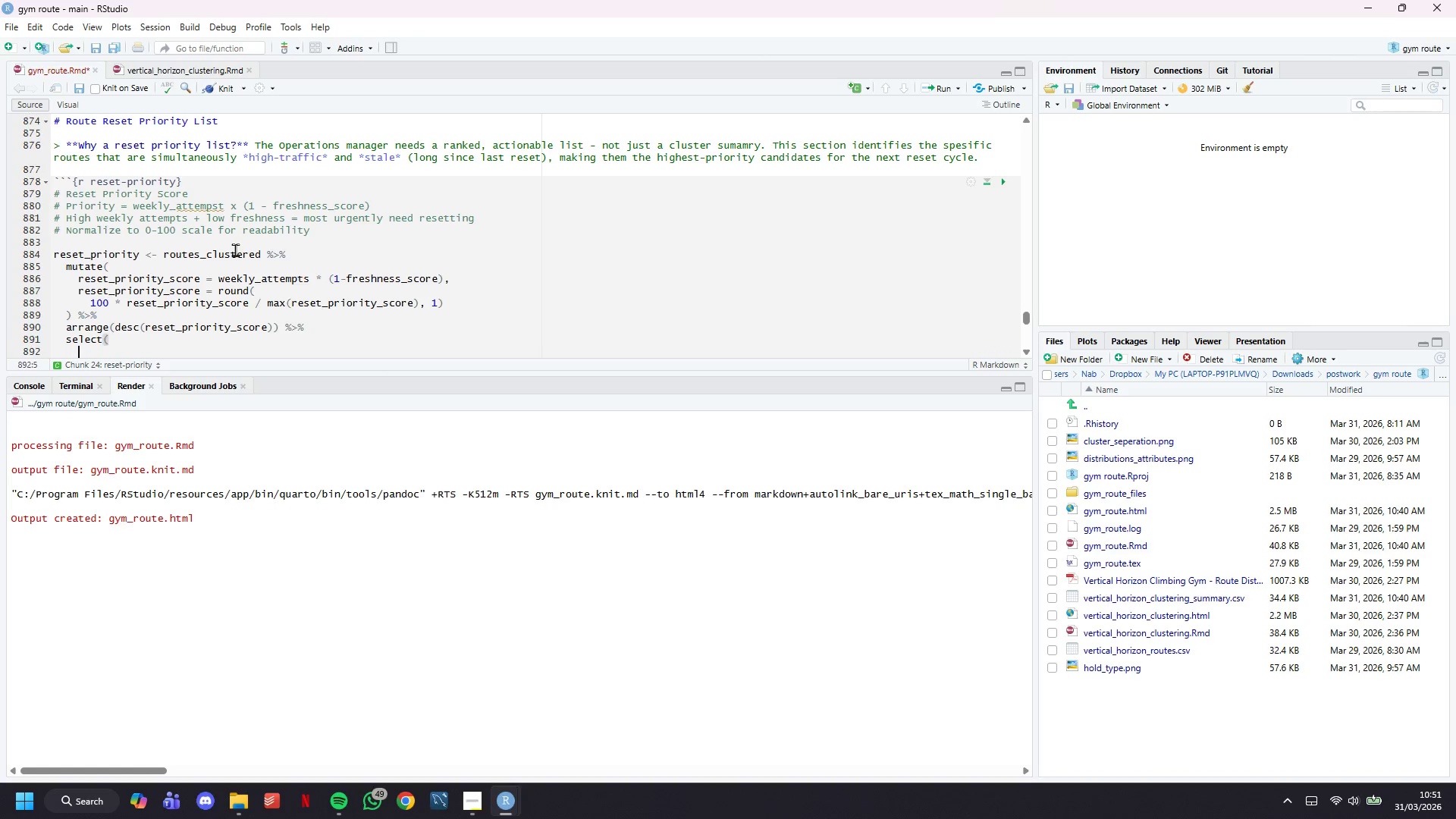 
key(Enter)
 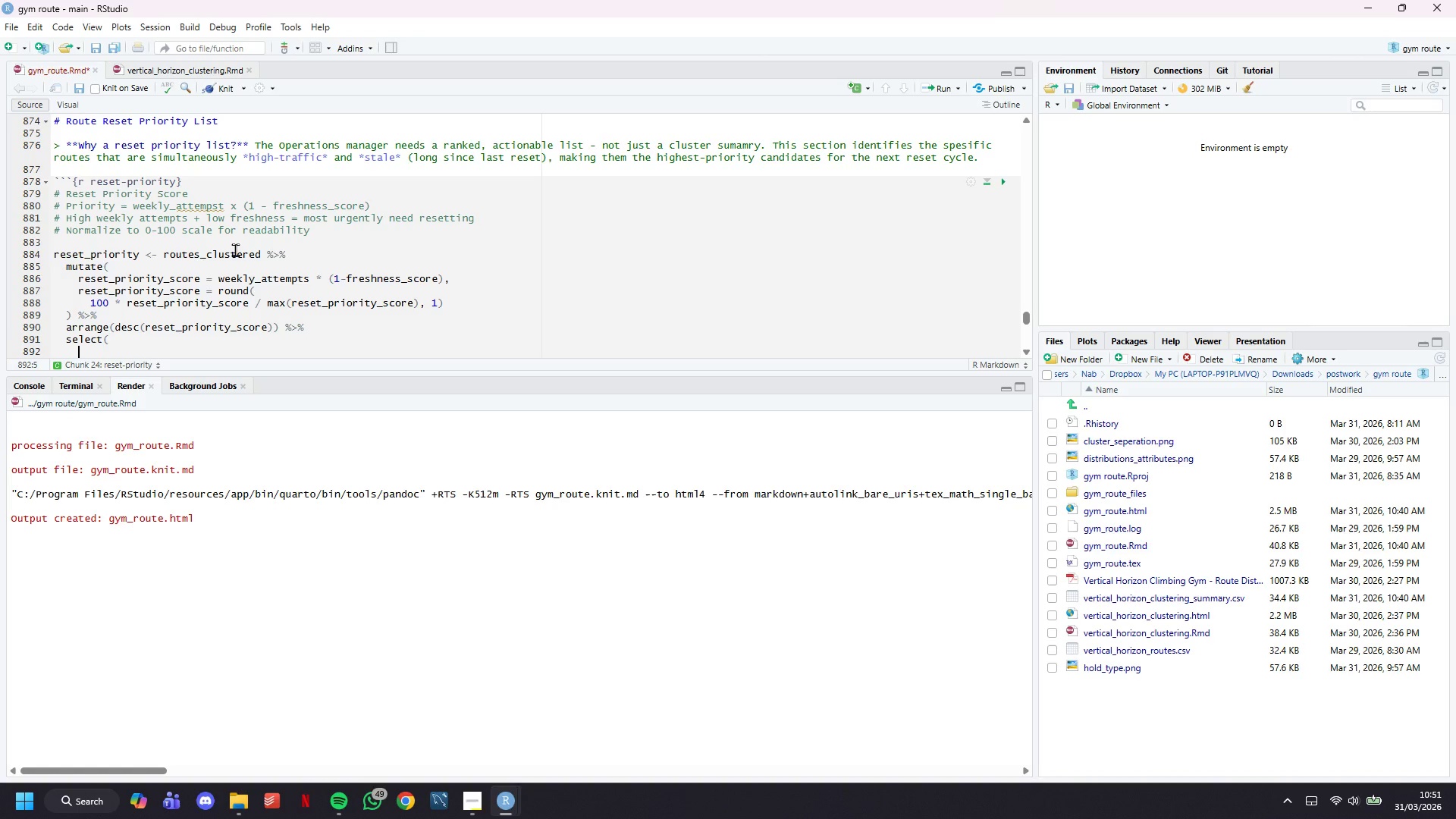 
type(route_id, h)
key(Backspace)
type(gym_location, wall_section, difficulty_grade,)
 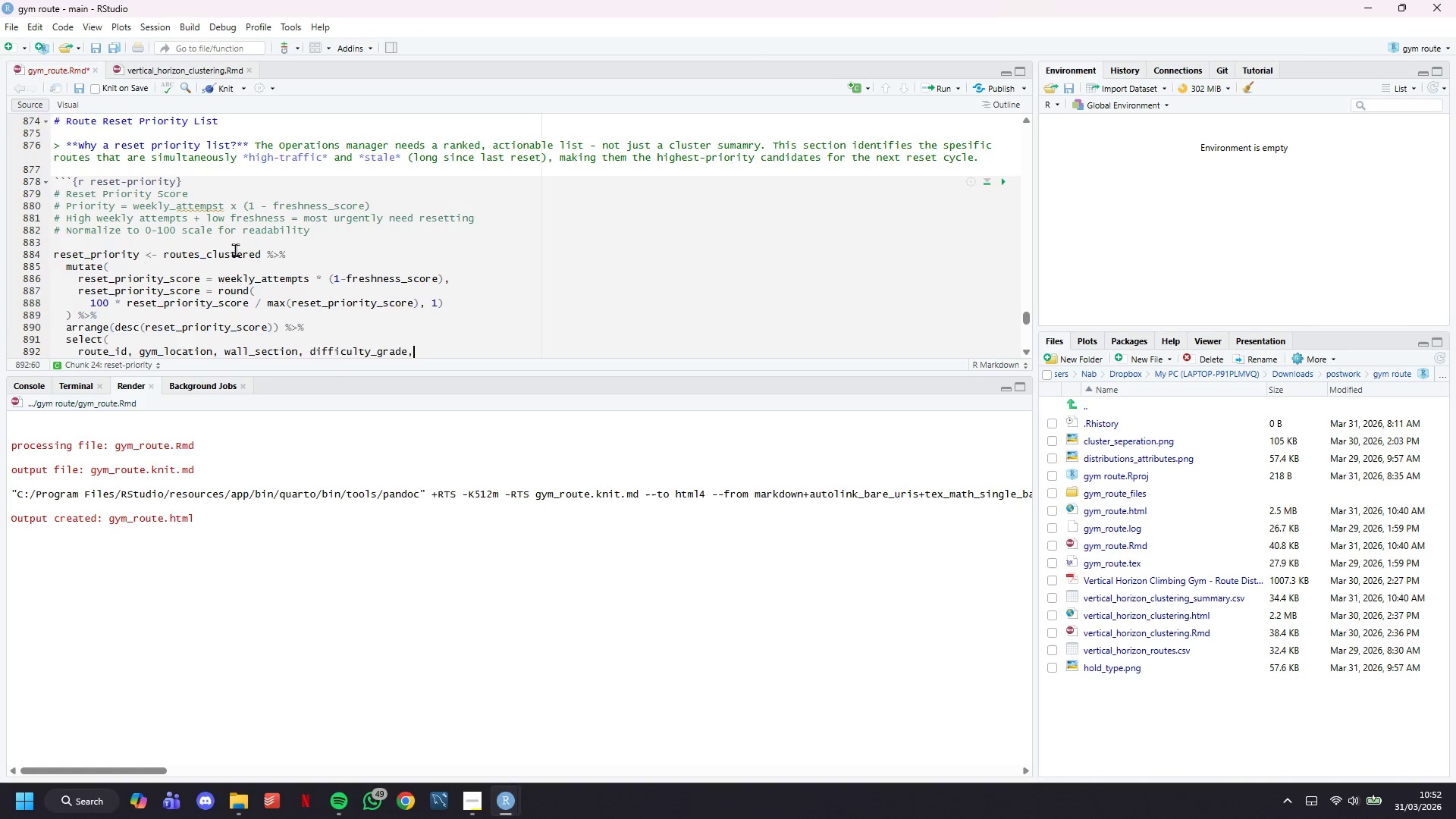 
key(Enter)
 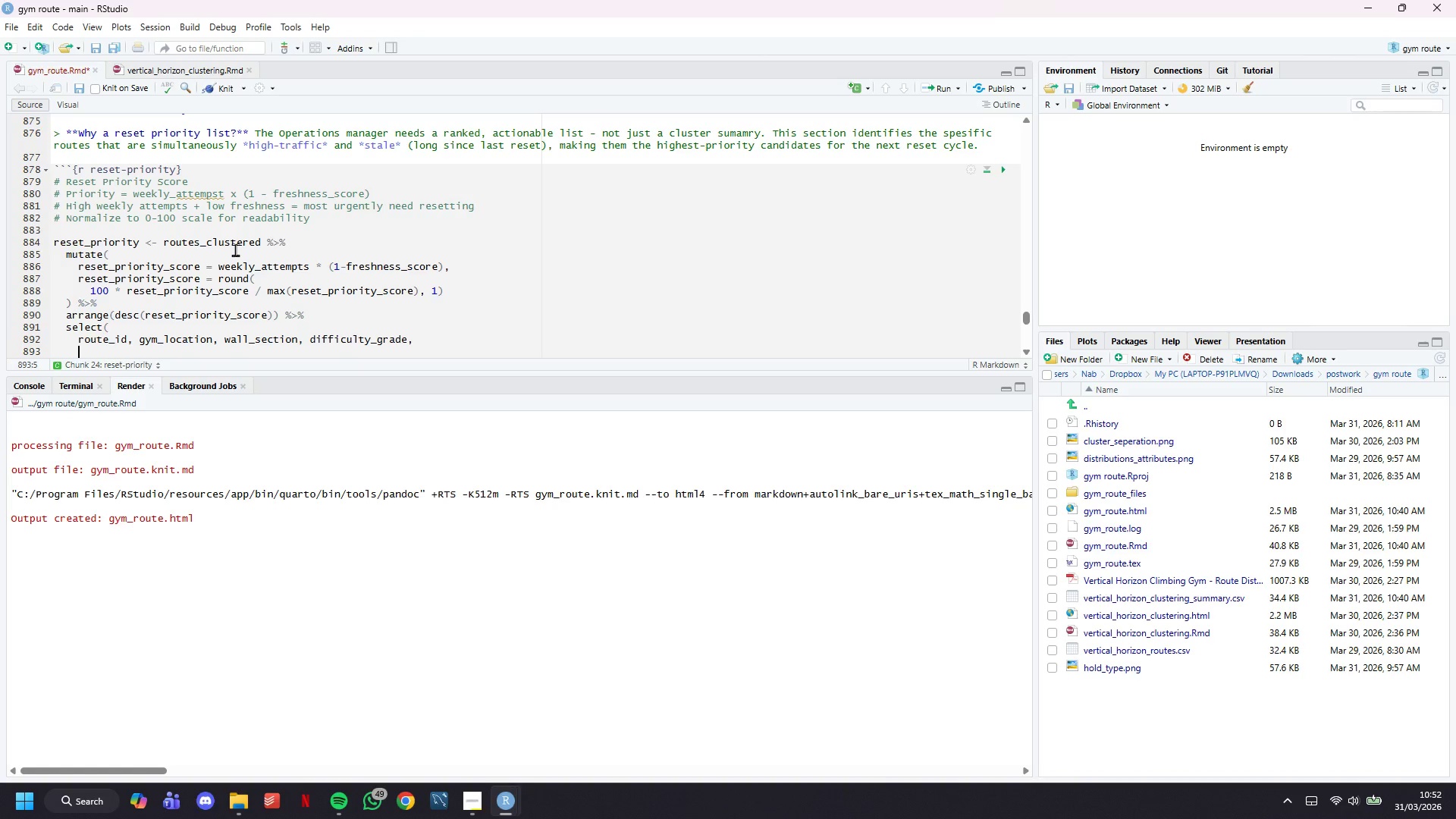 
type(zone_name, days_since_reset, weekly_attemptsm)
key(Backspace)
type(,)
 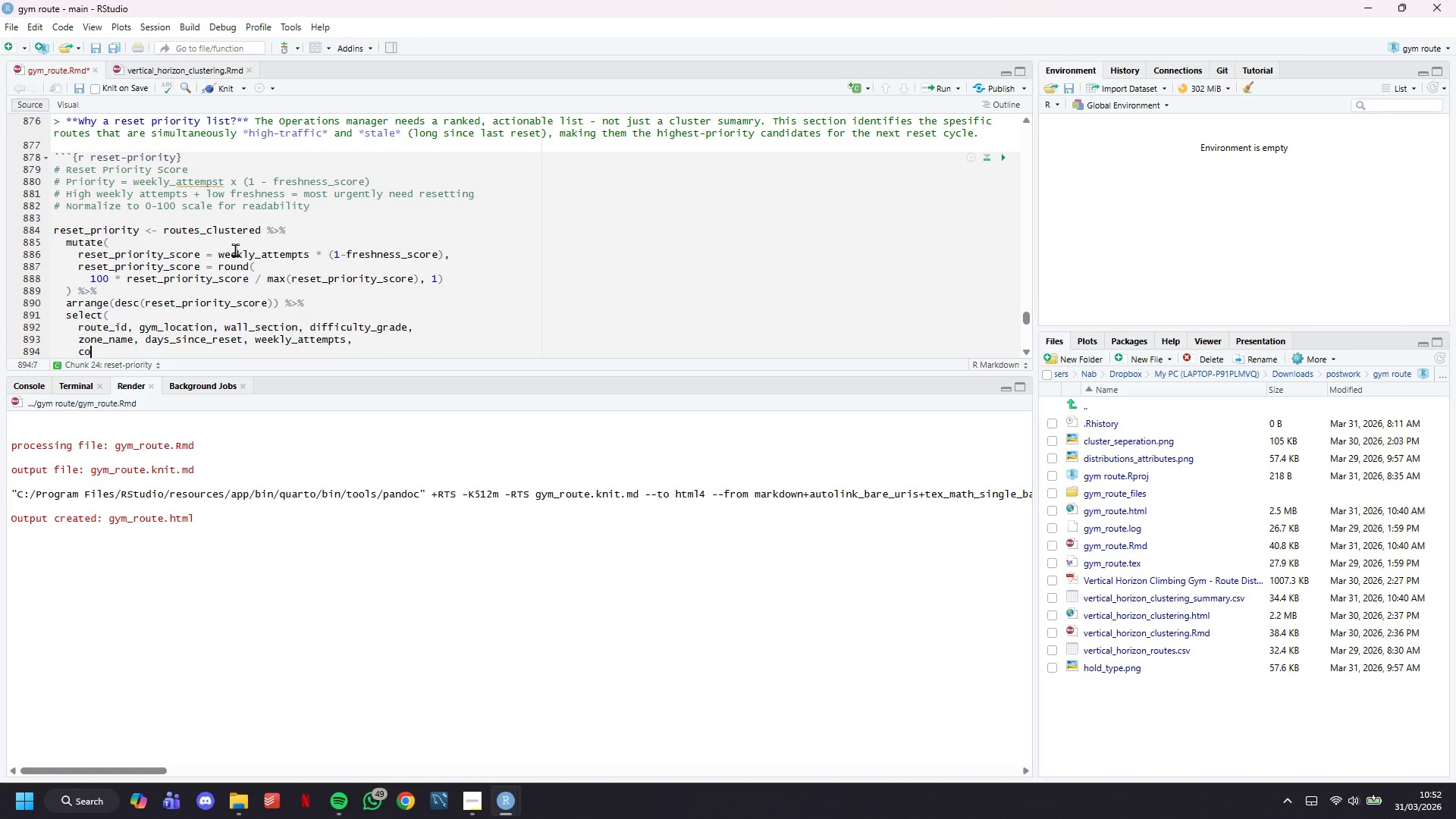 
 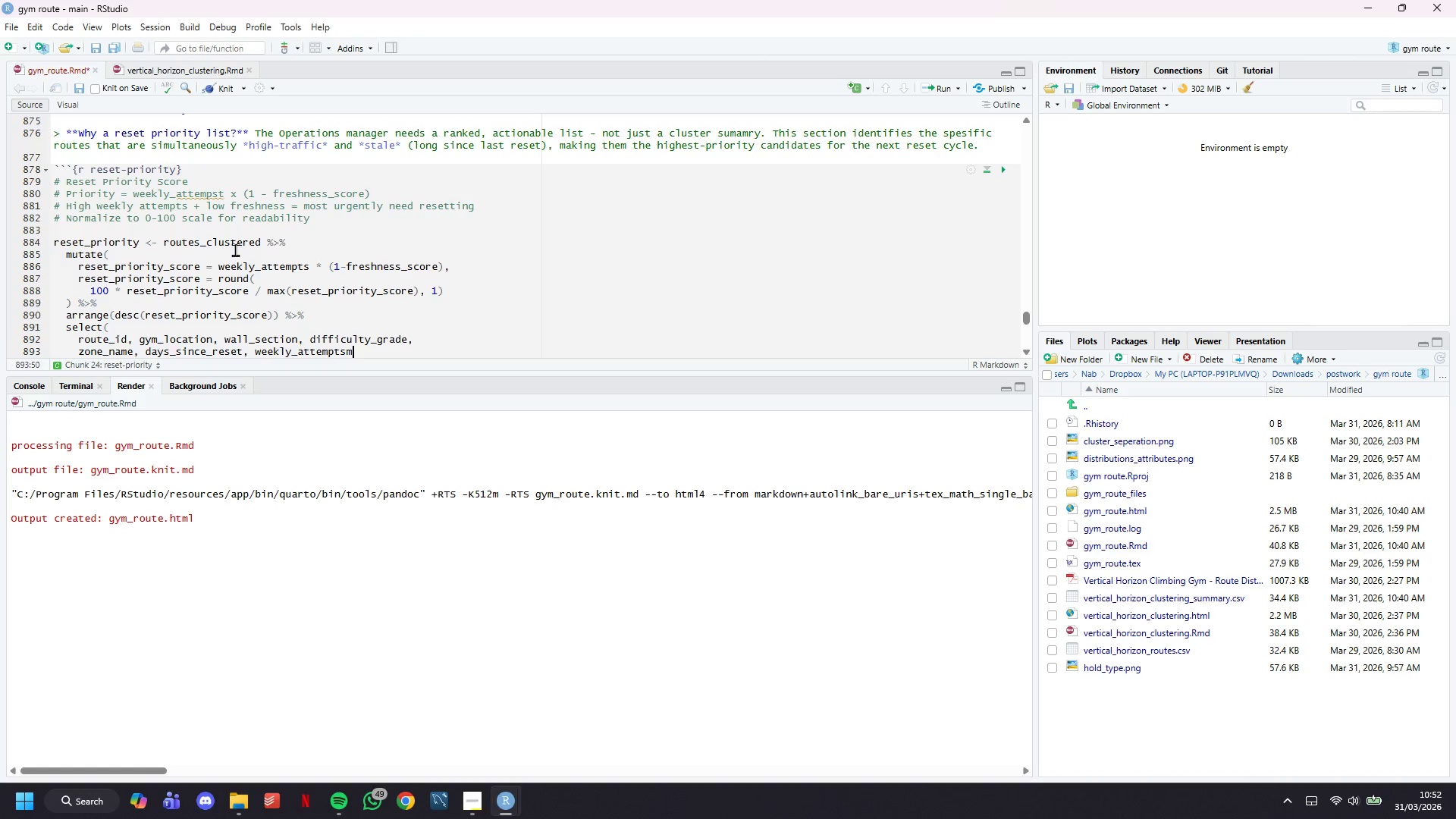 
key(Enter)
 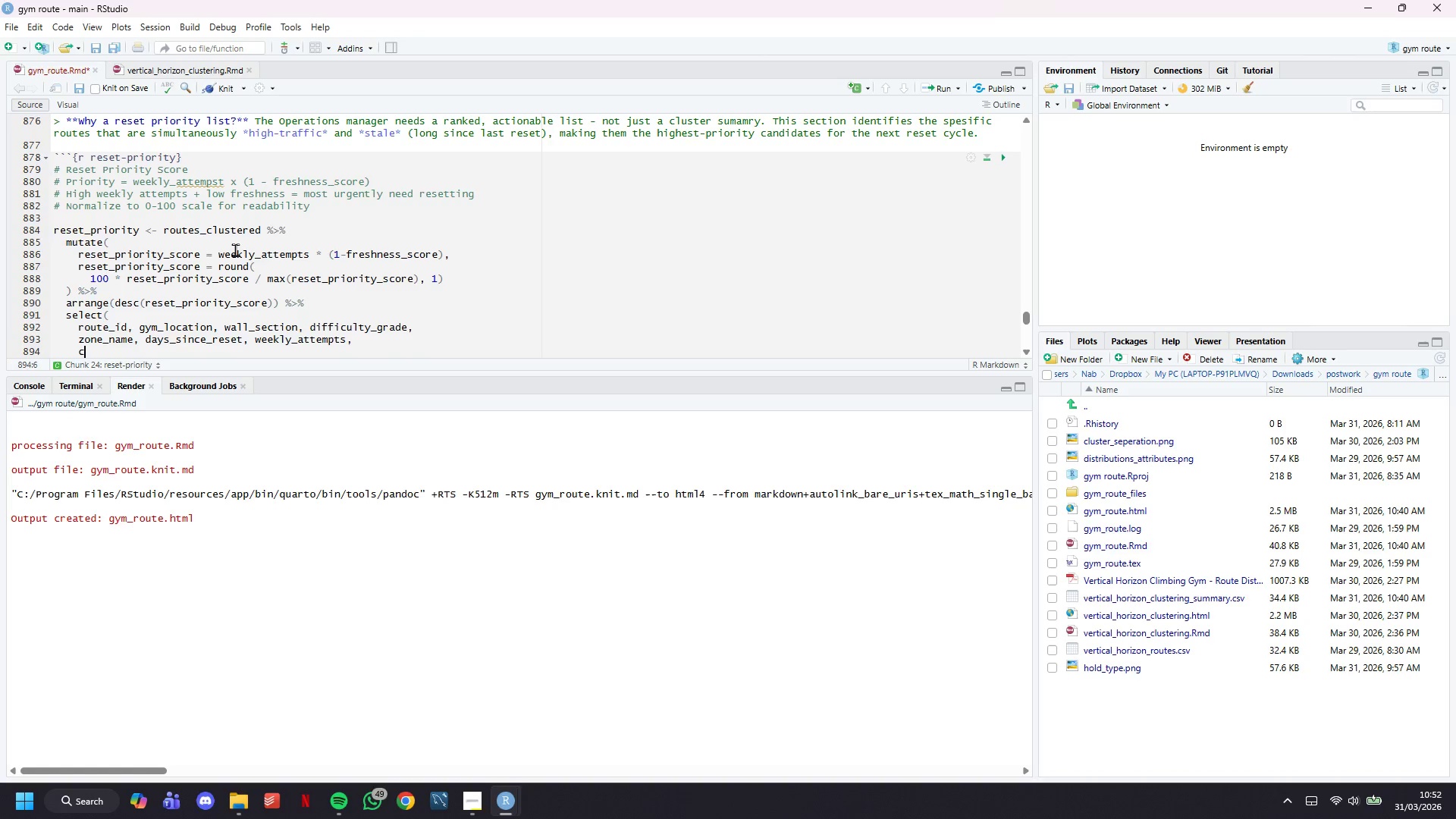 
type(completion))
key(Backspace)
type(_rate, reset_priority_core)
 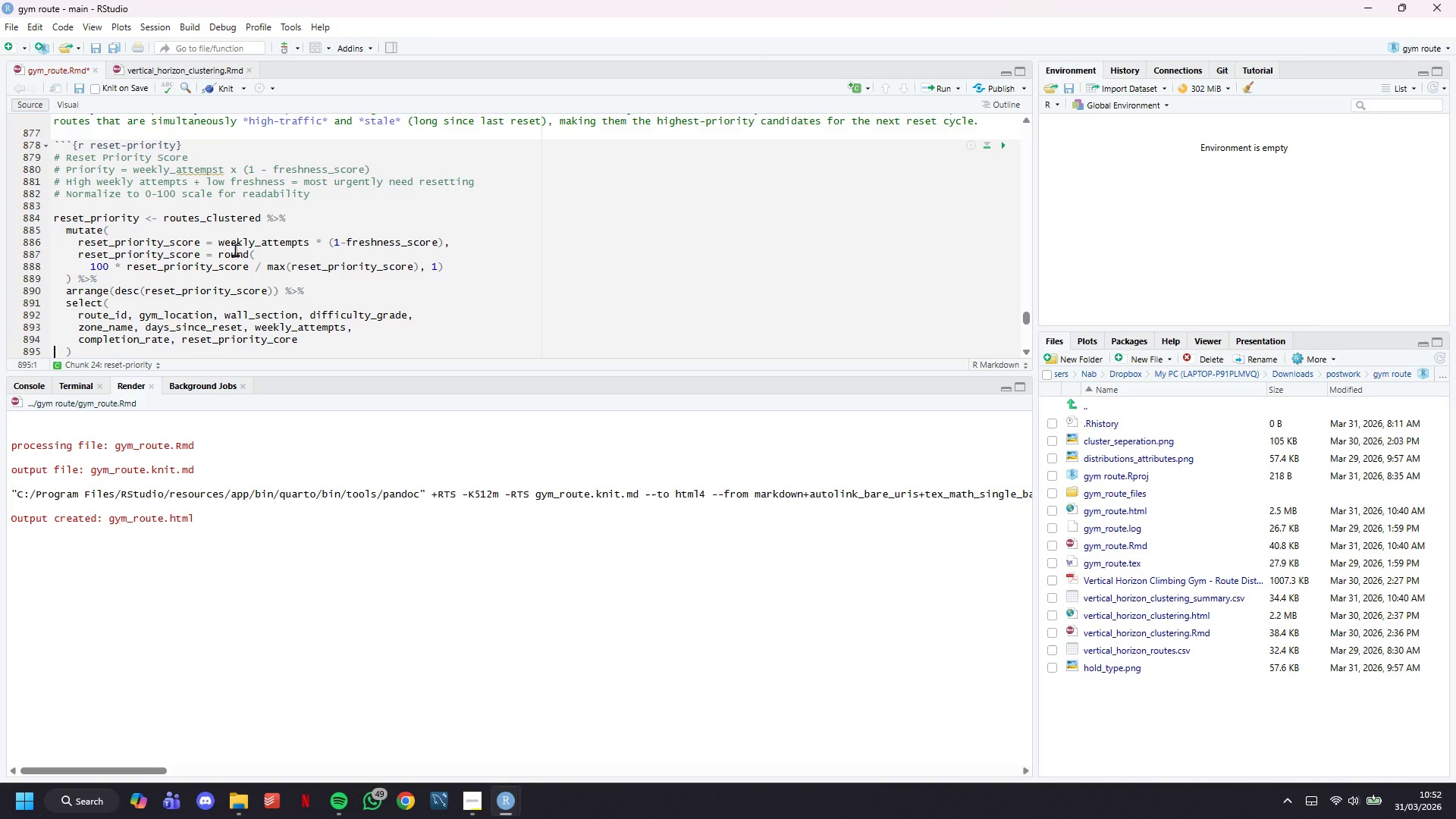 
 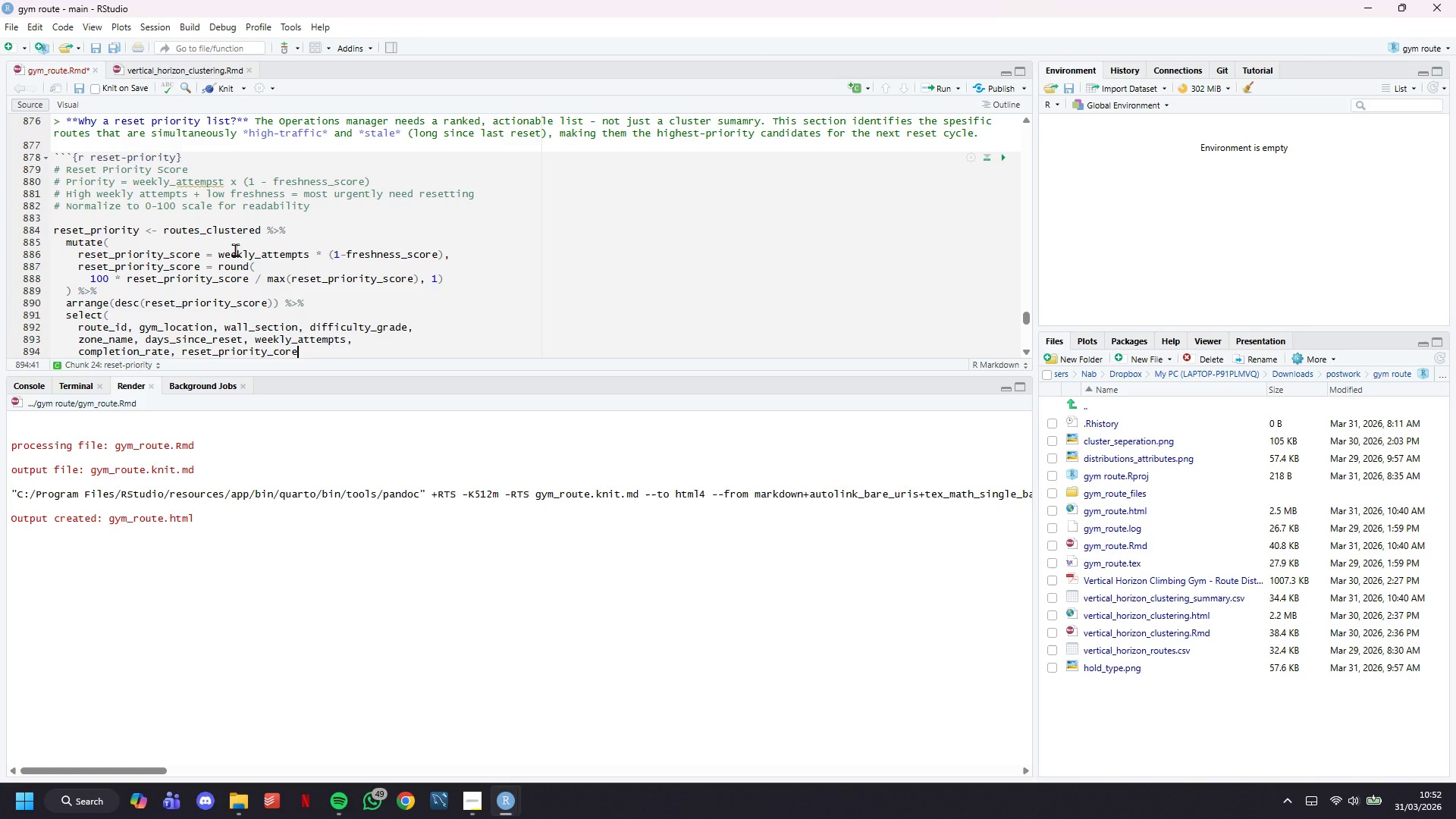 
key(ArrowRight)
 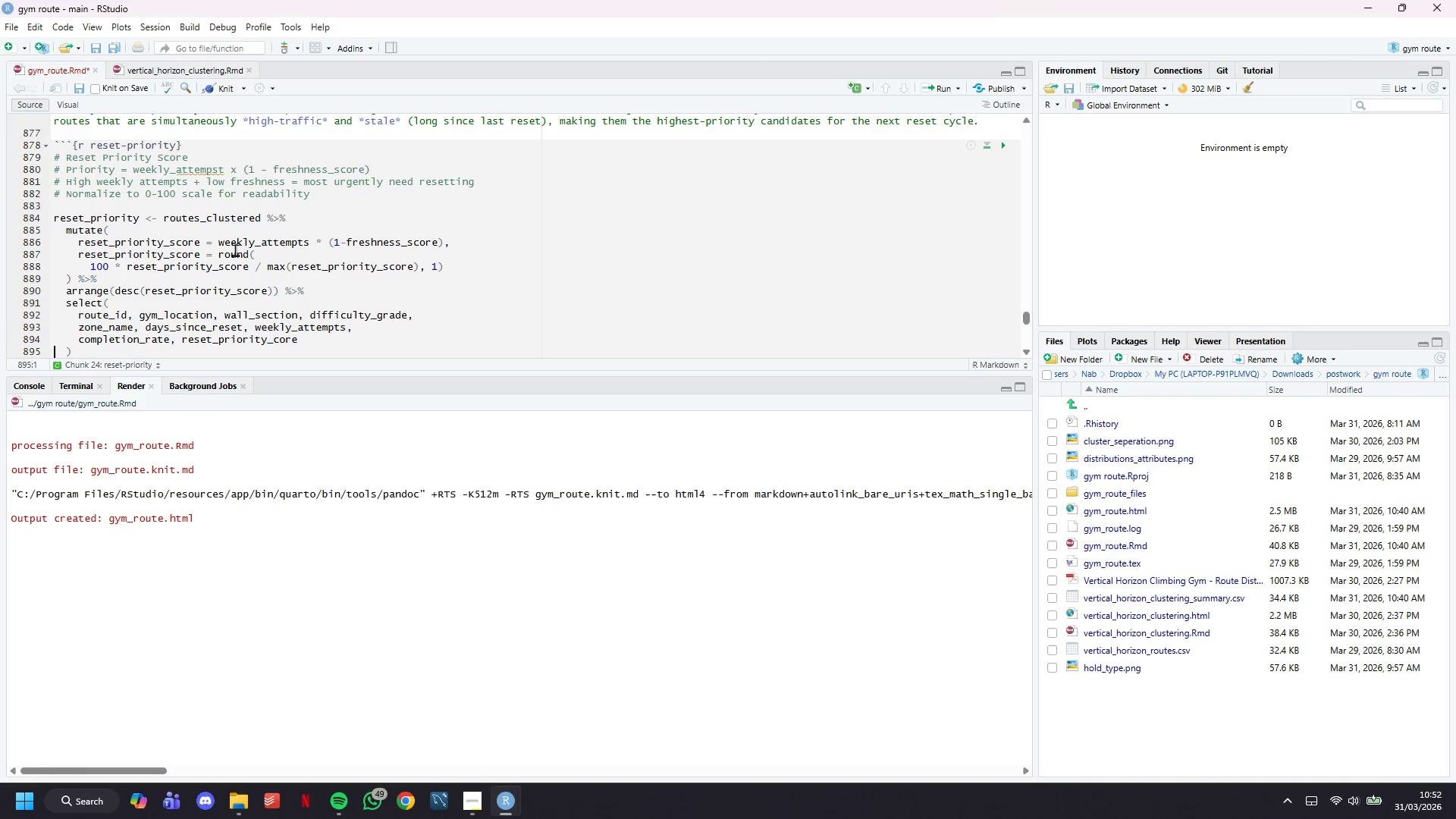 
key(ArrowLeft)
 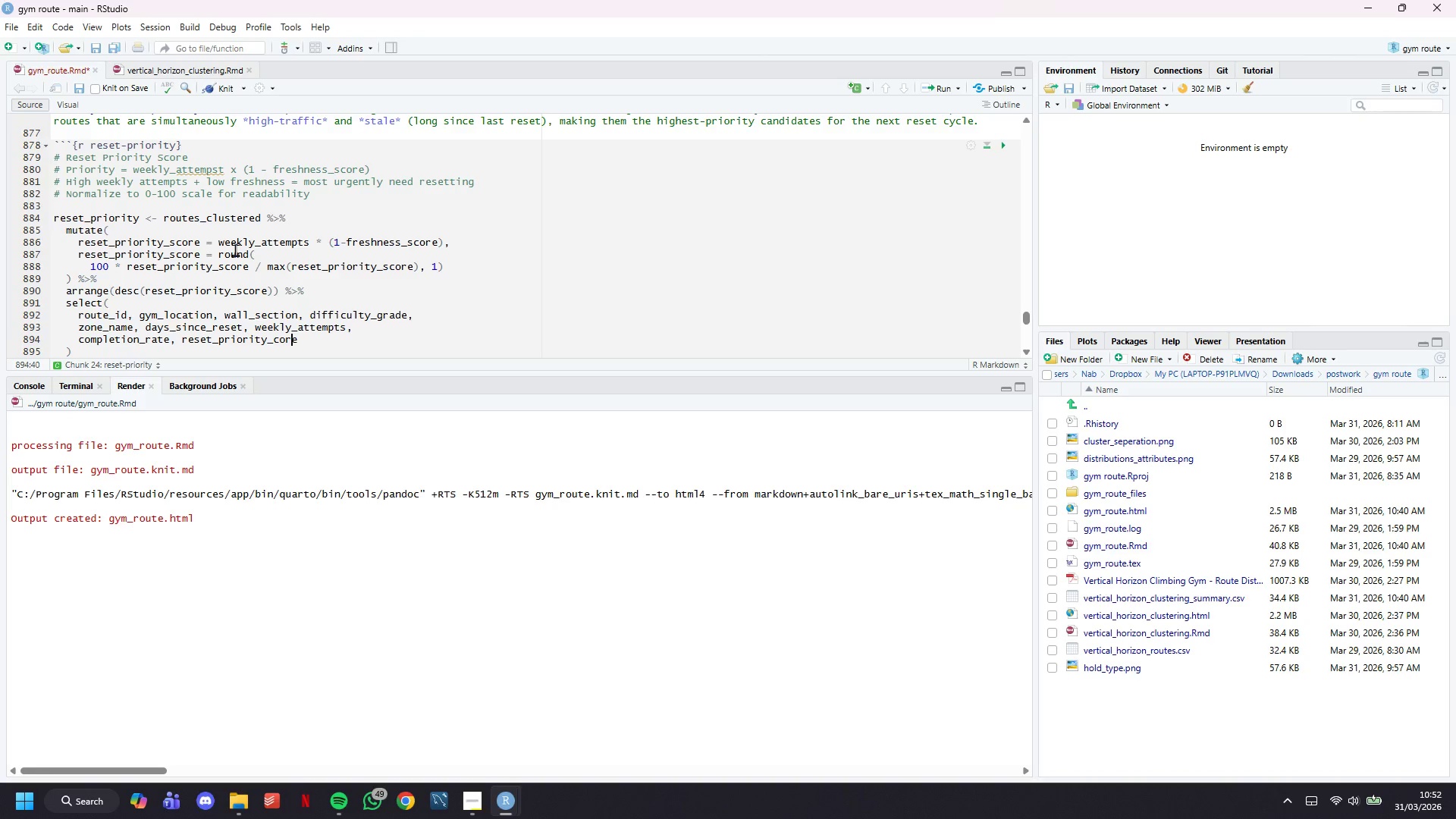 
key(ArrowLeft)
 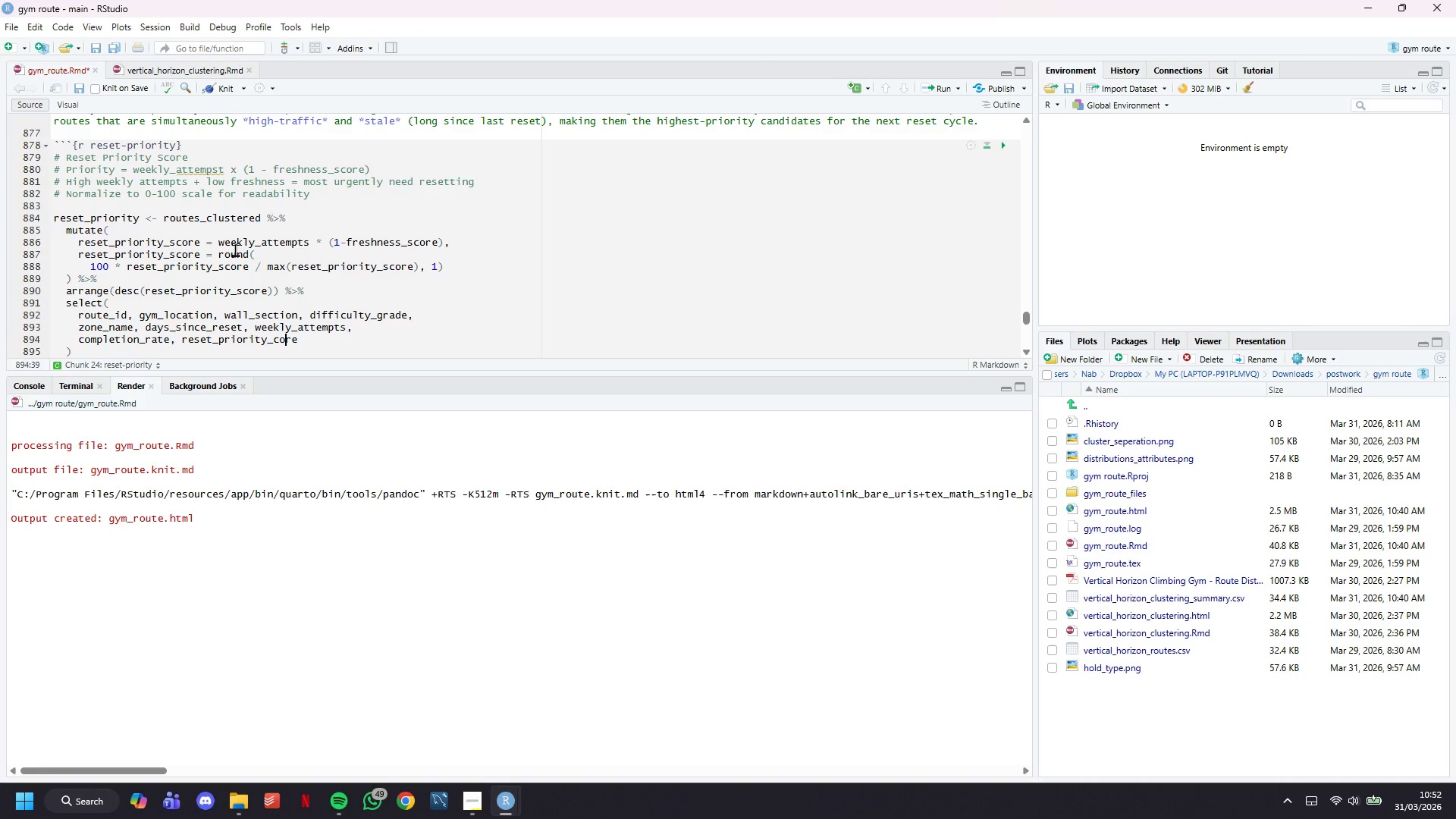 
key(ArrowLeft)
 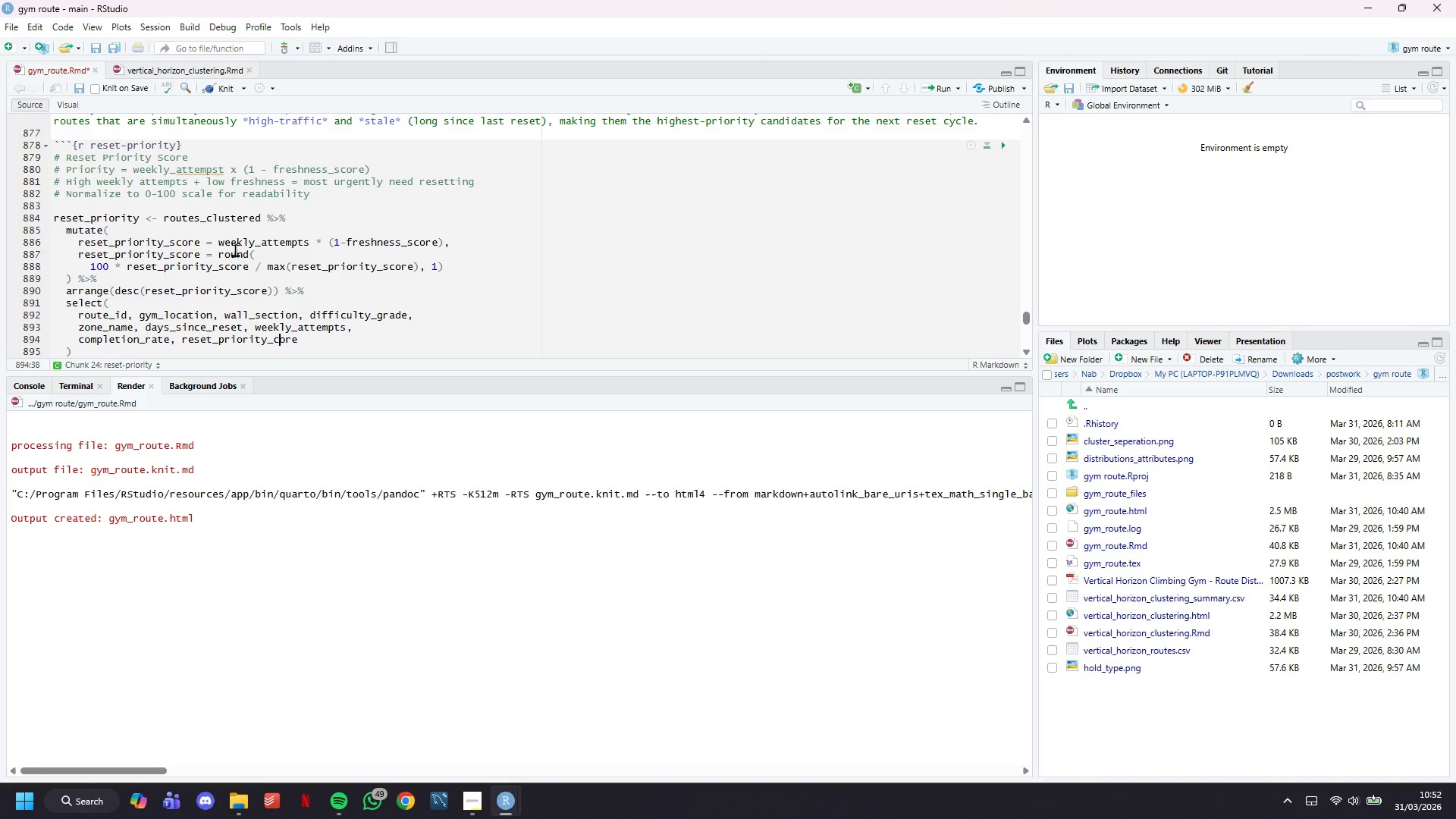 
key(ArrowLeft)
 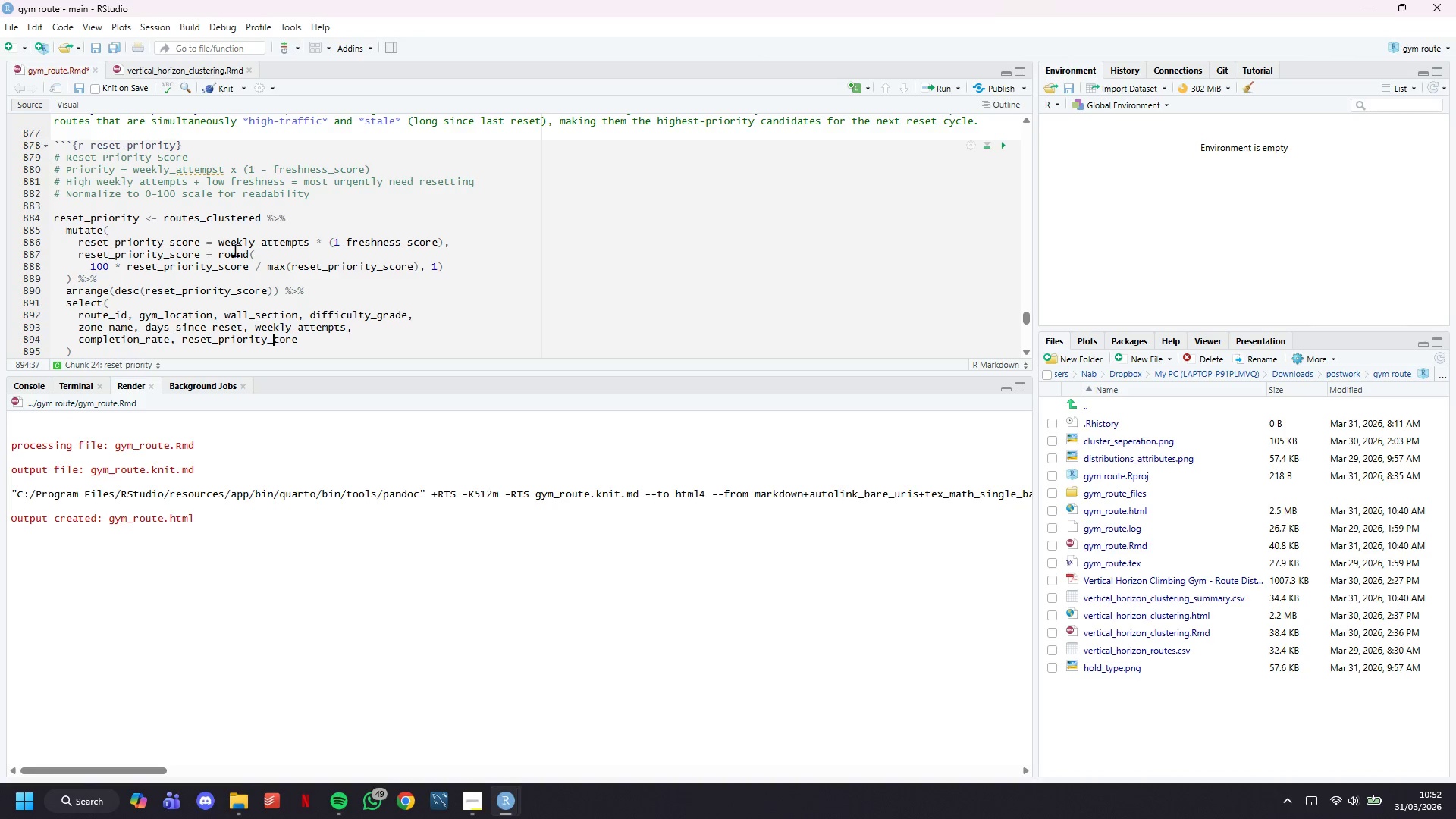 
key(ArrowLeft)
 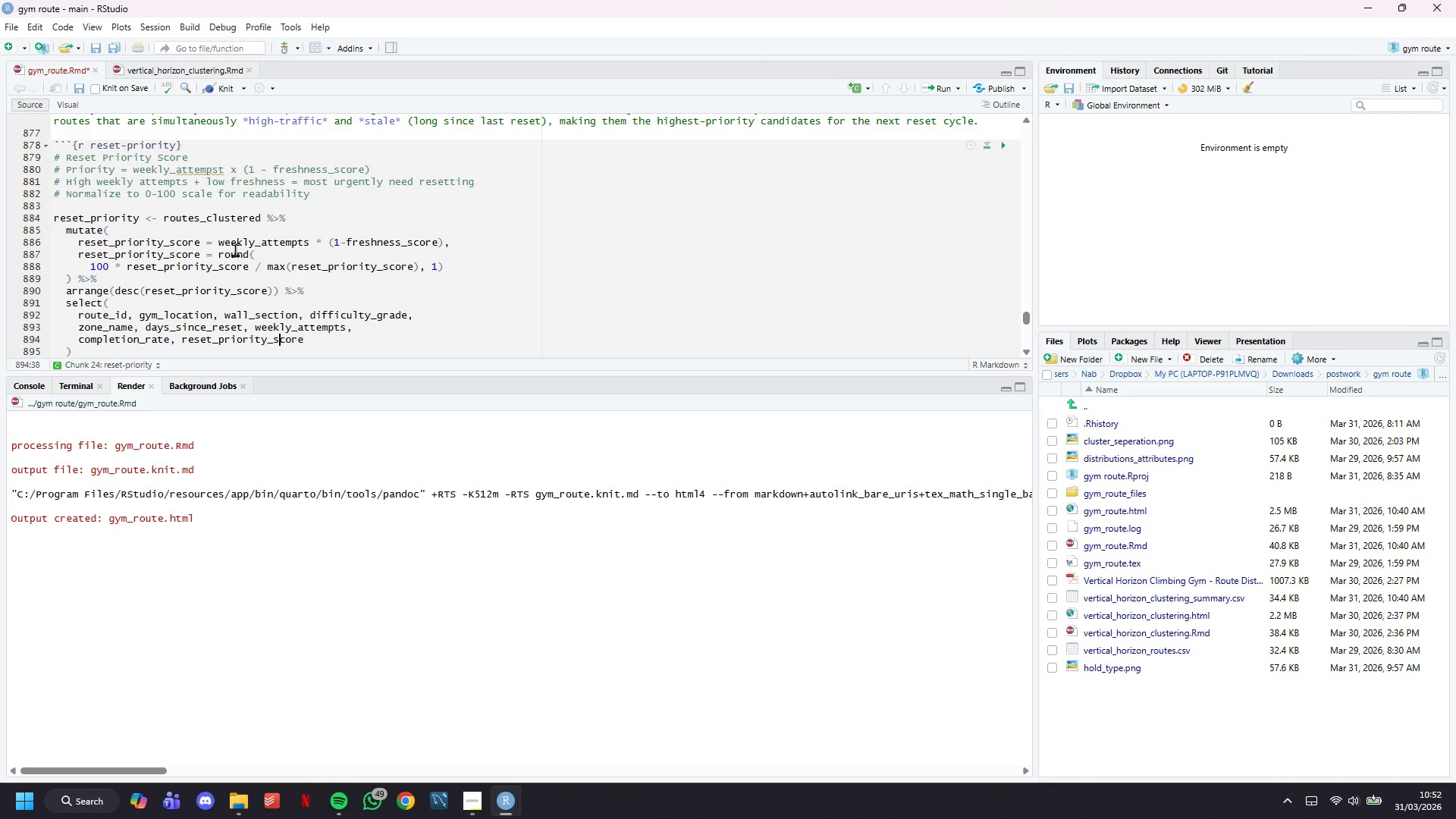 
key(S)
 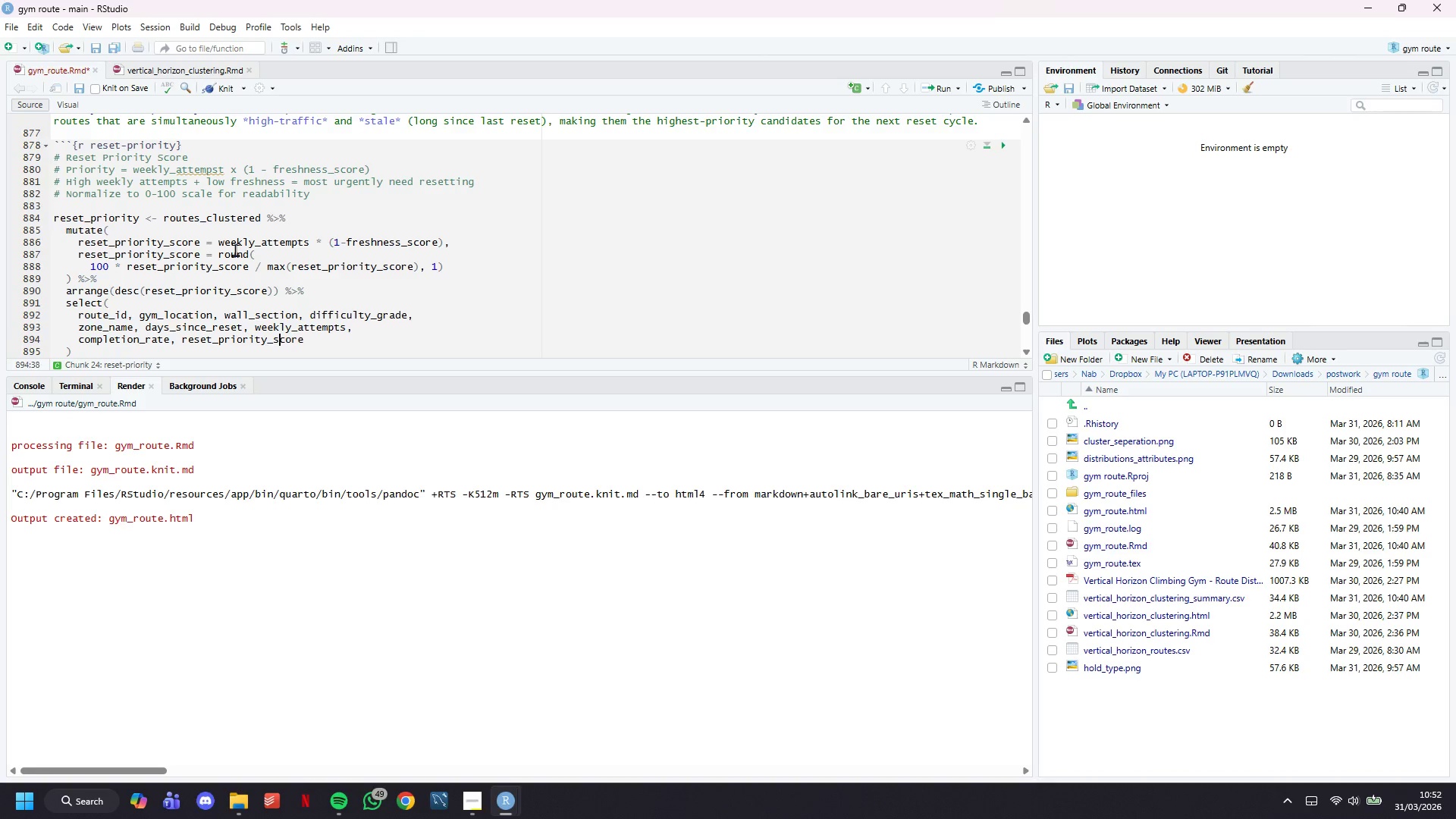 
key(ArrowDown)
 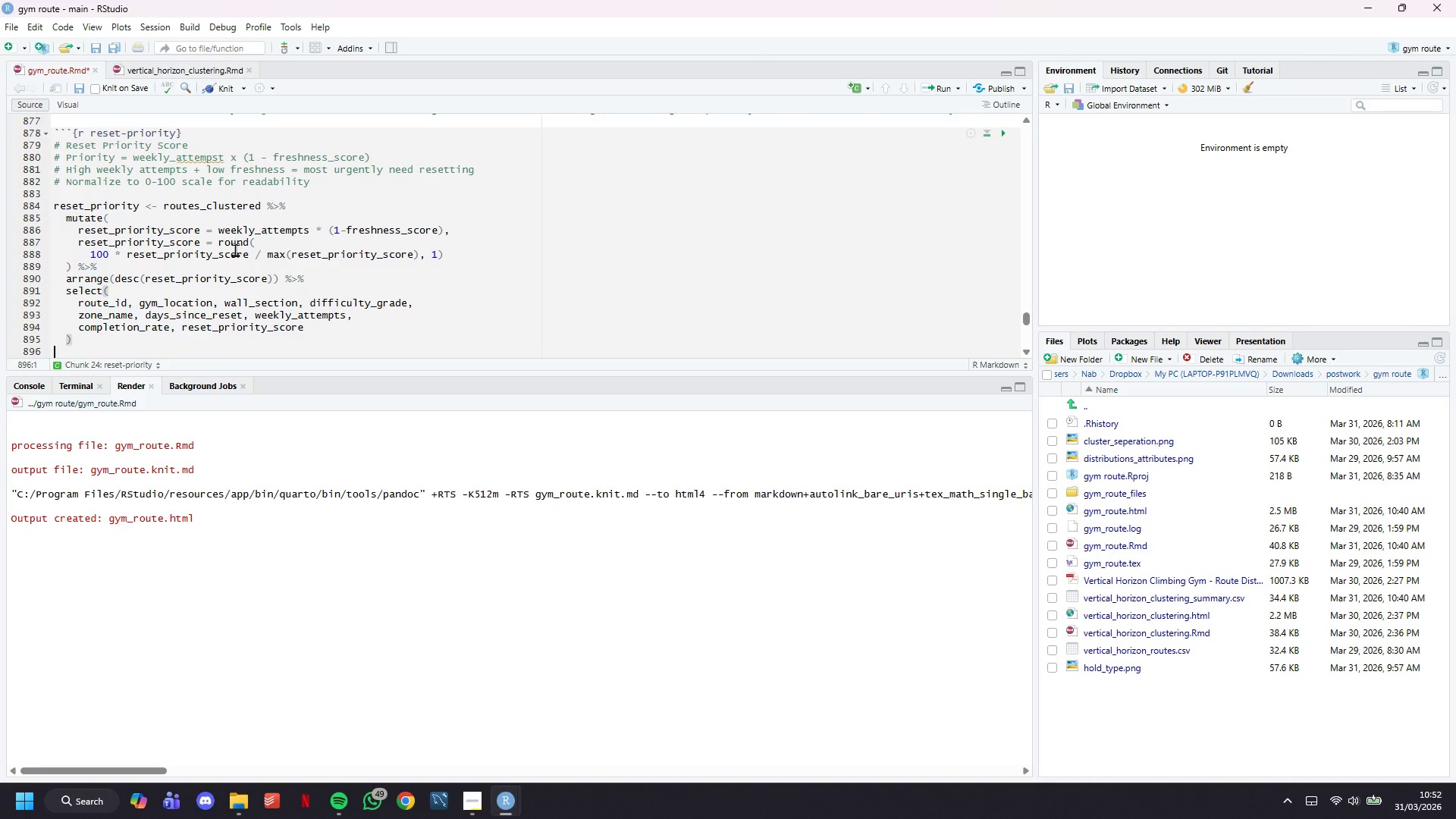 
key(ArrowDown)
 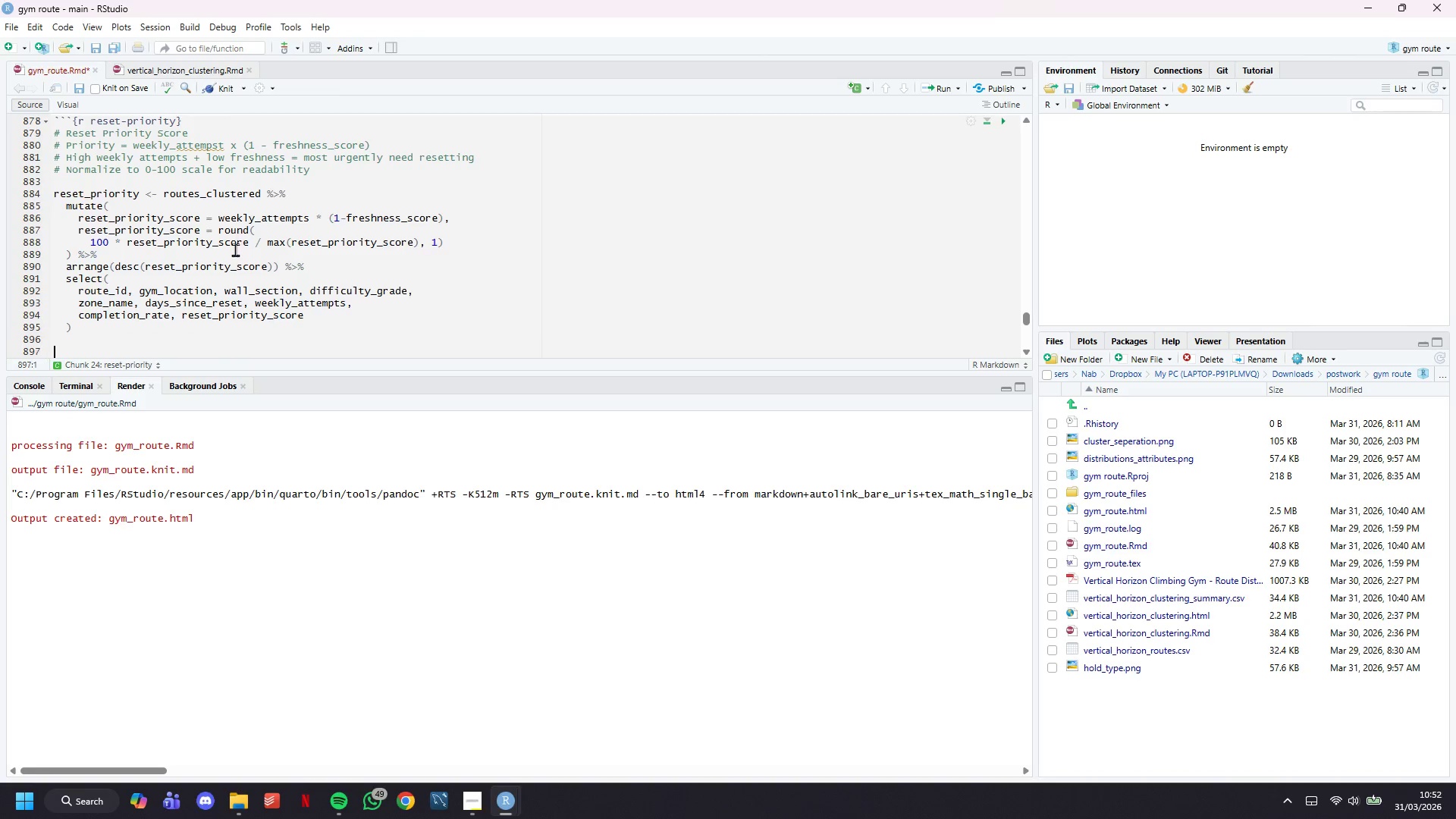 
key(ArrowDown)
 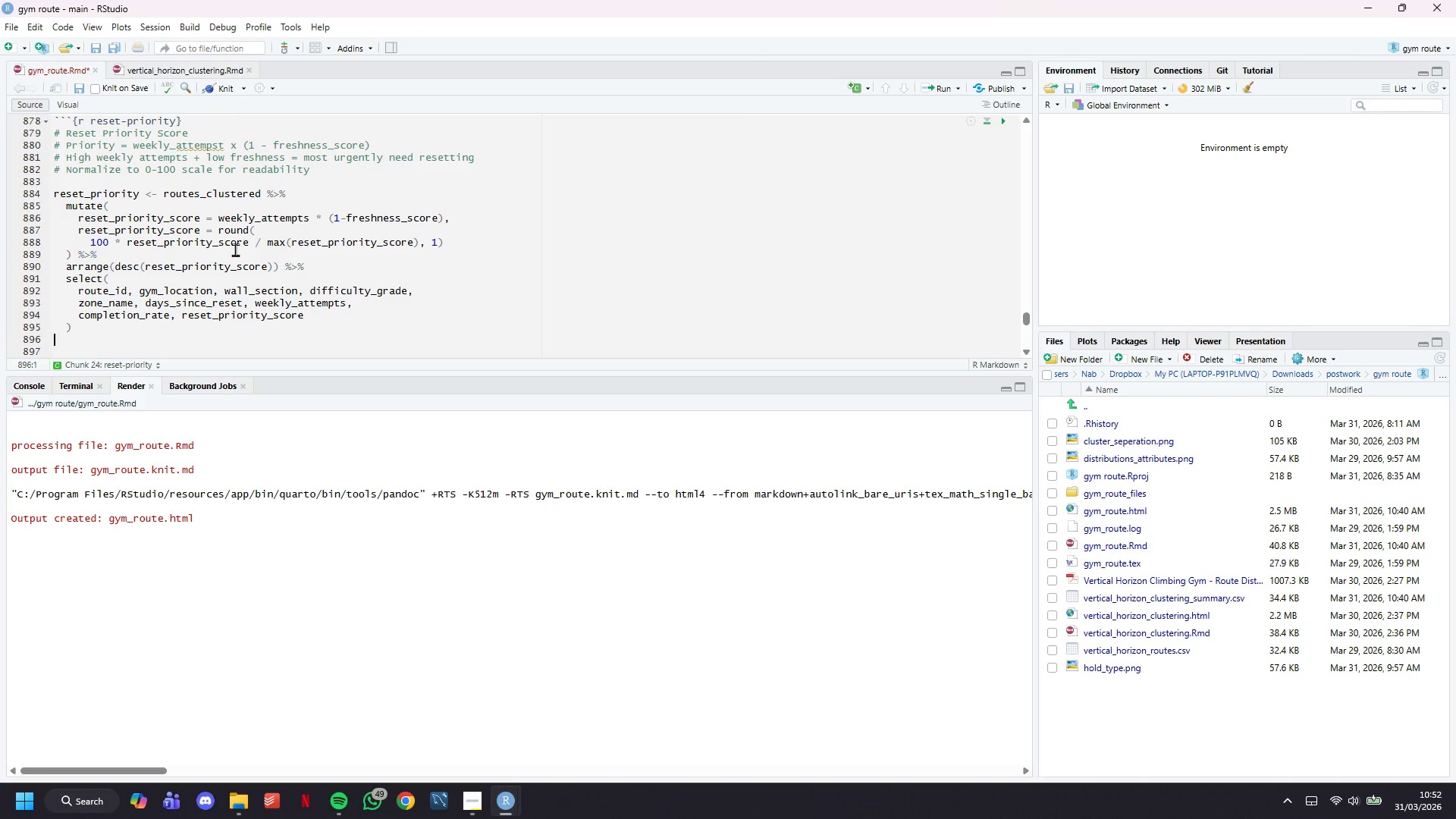 
key(ArrowUp)
 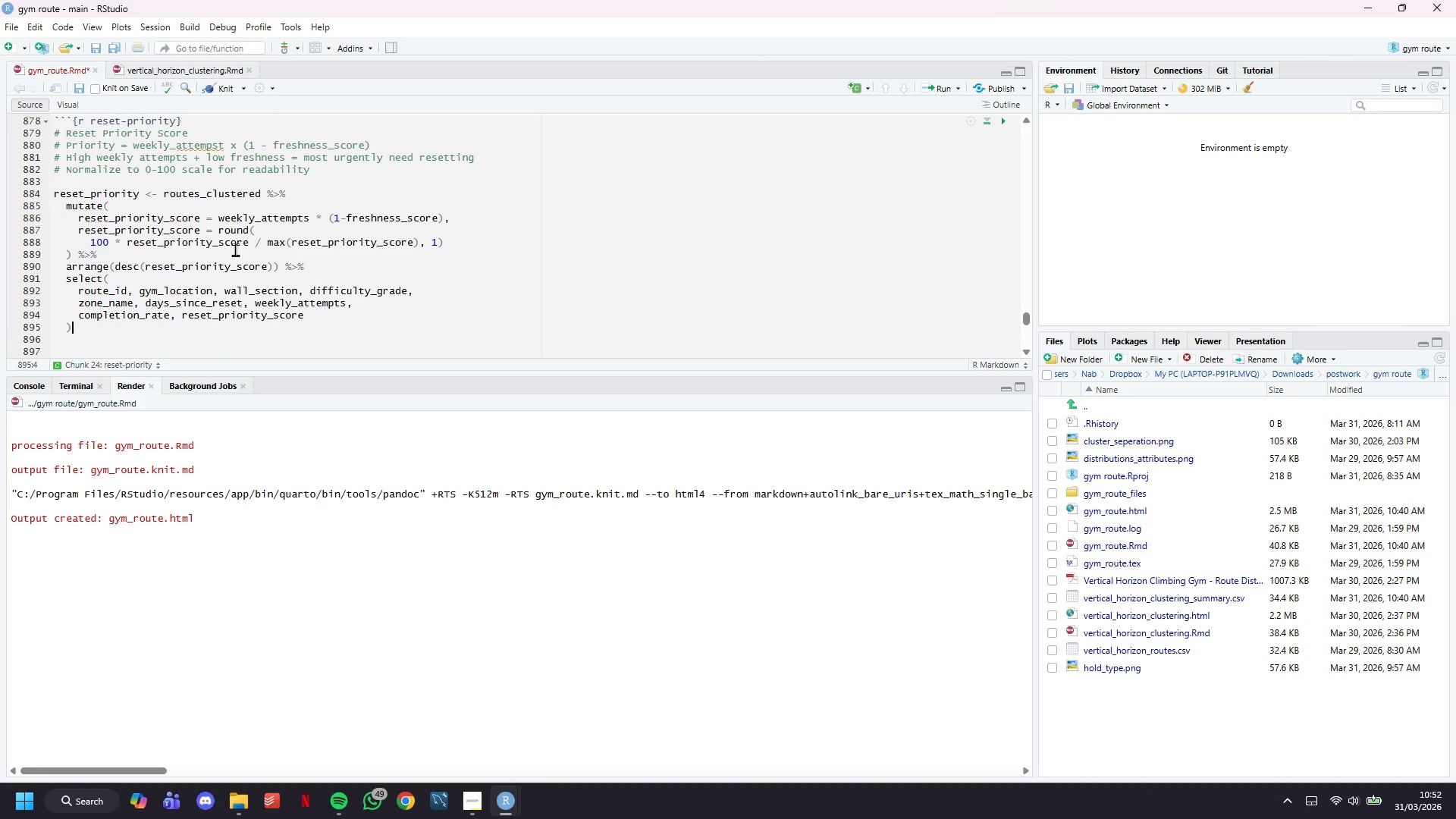 
key(ArrowUp)
 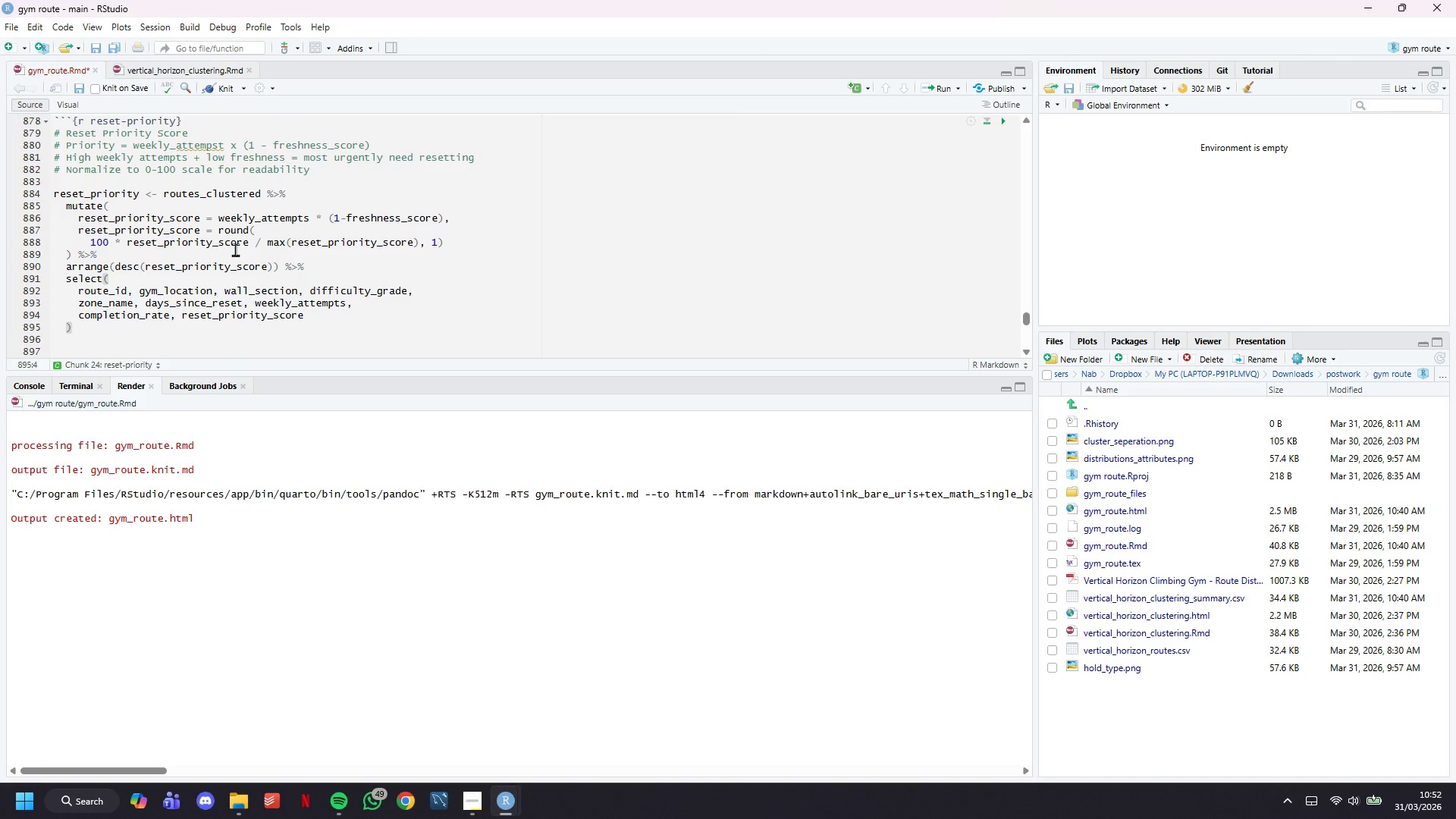 
key(ArrowDown)
 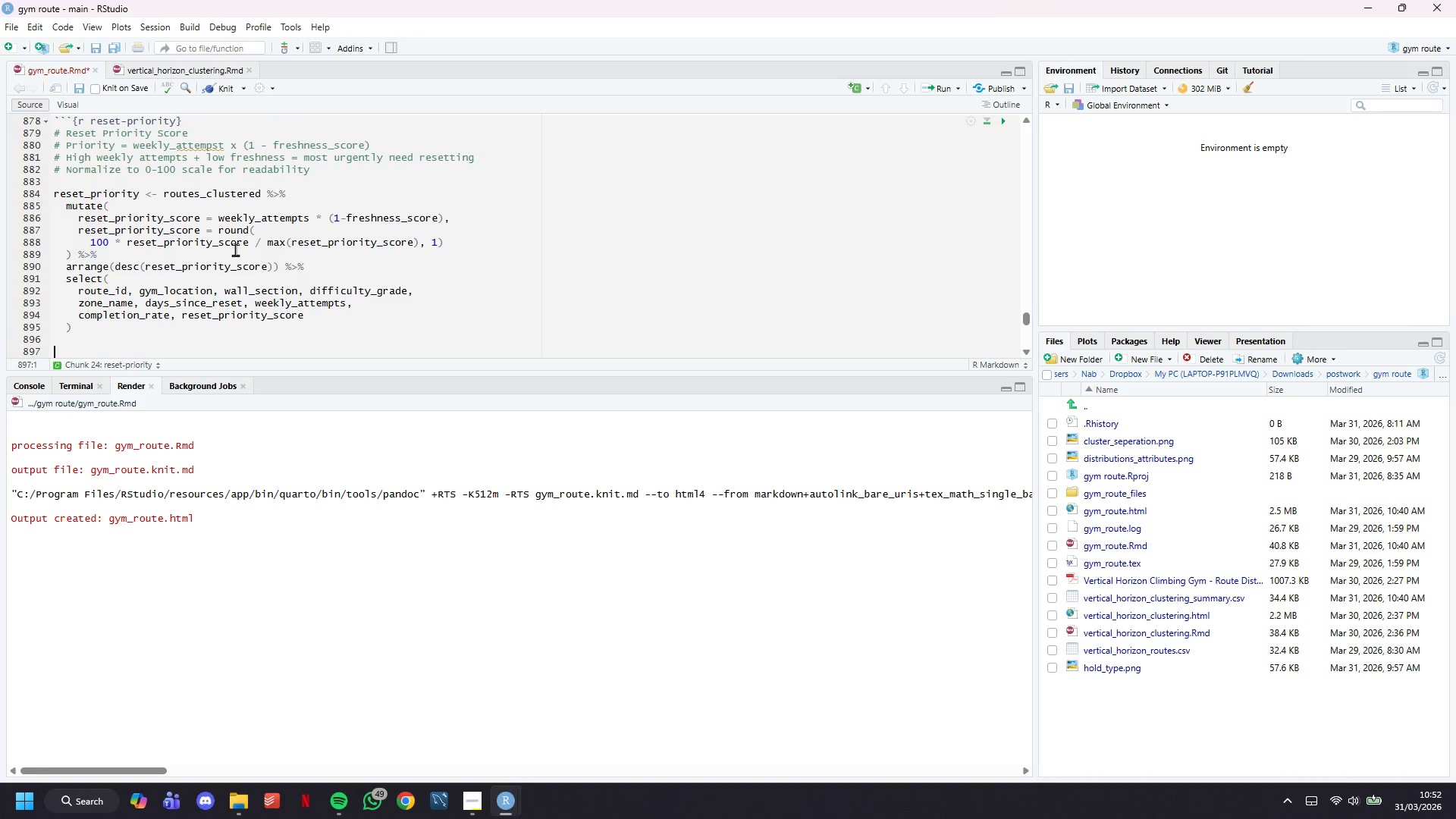 
key(Enter)
 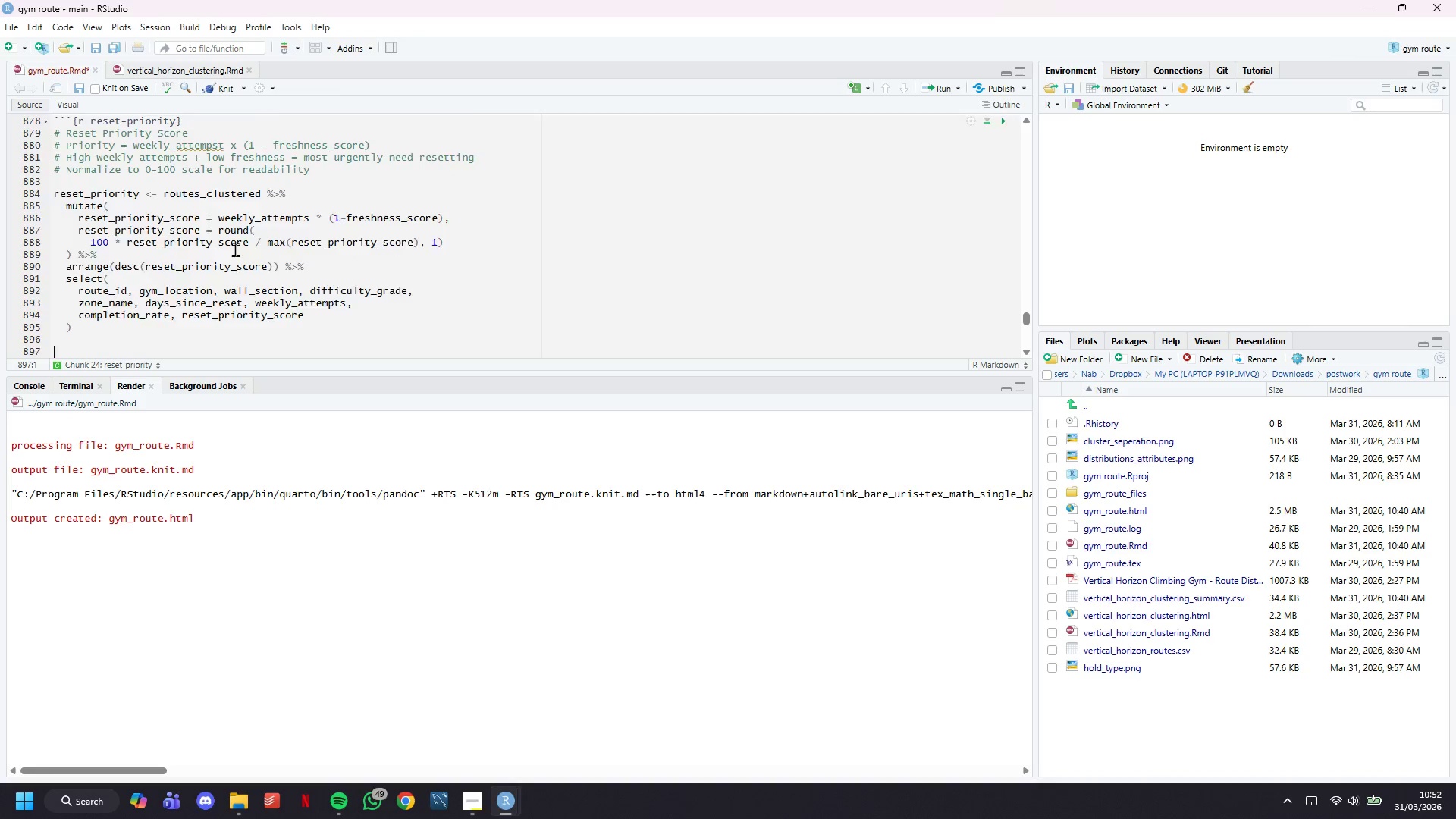 
key(C)
 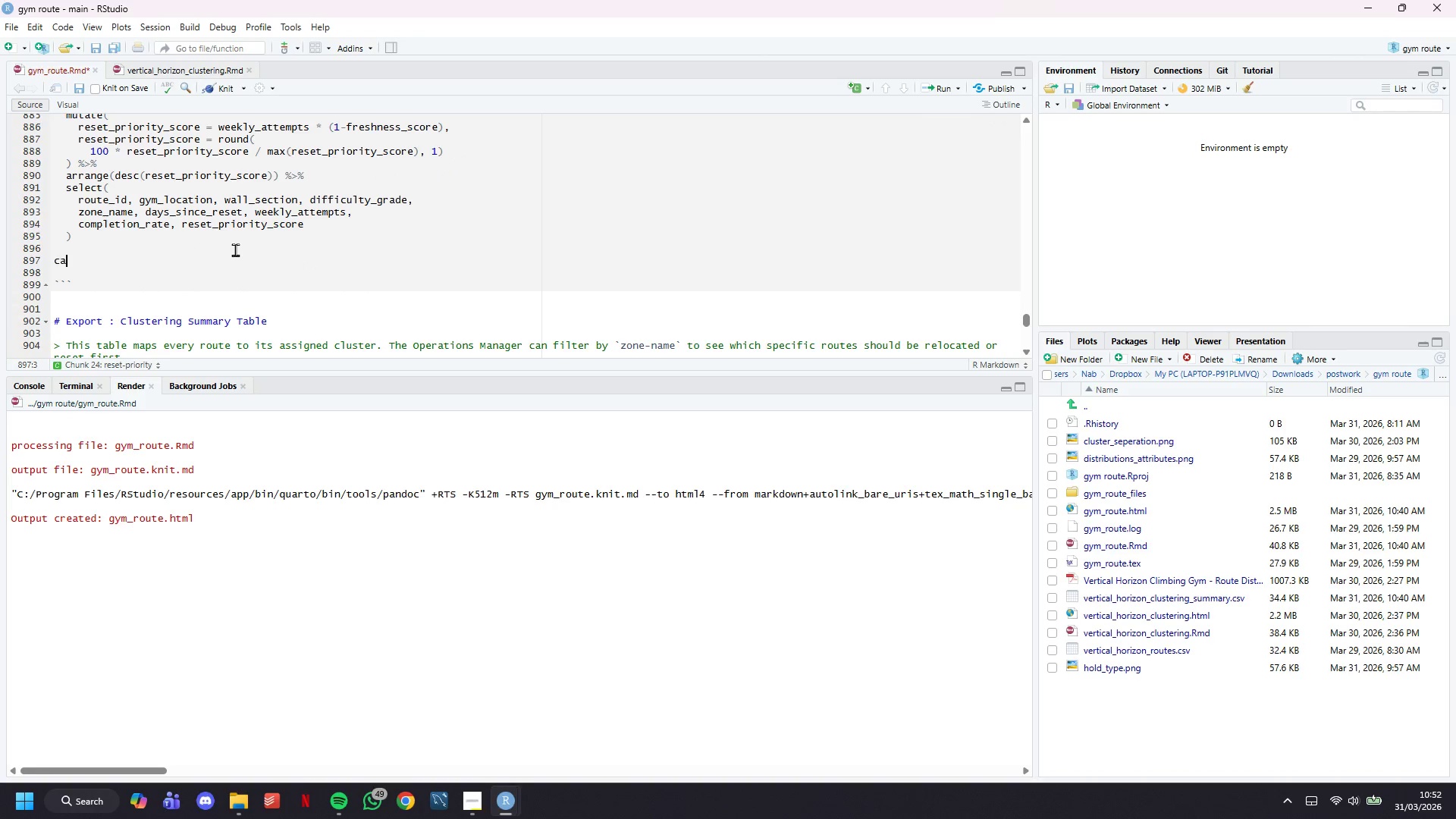 
scroll: coordinate [235, 249], scroll_direction: down, amount: 2.0
 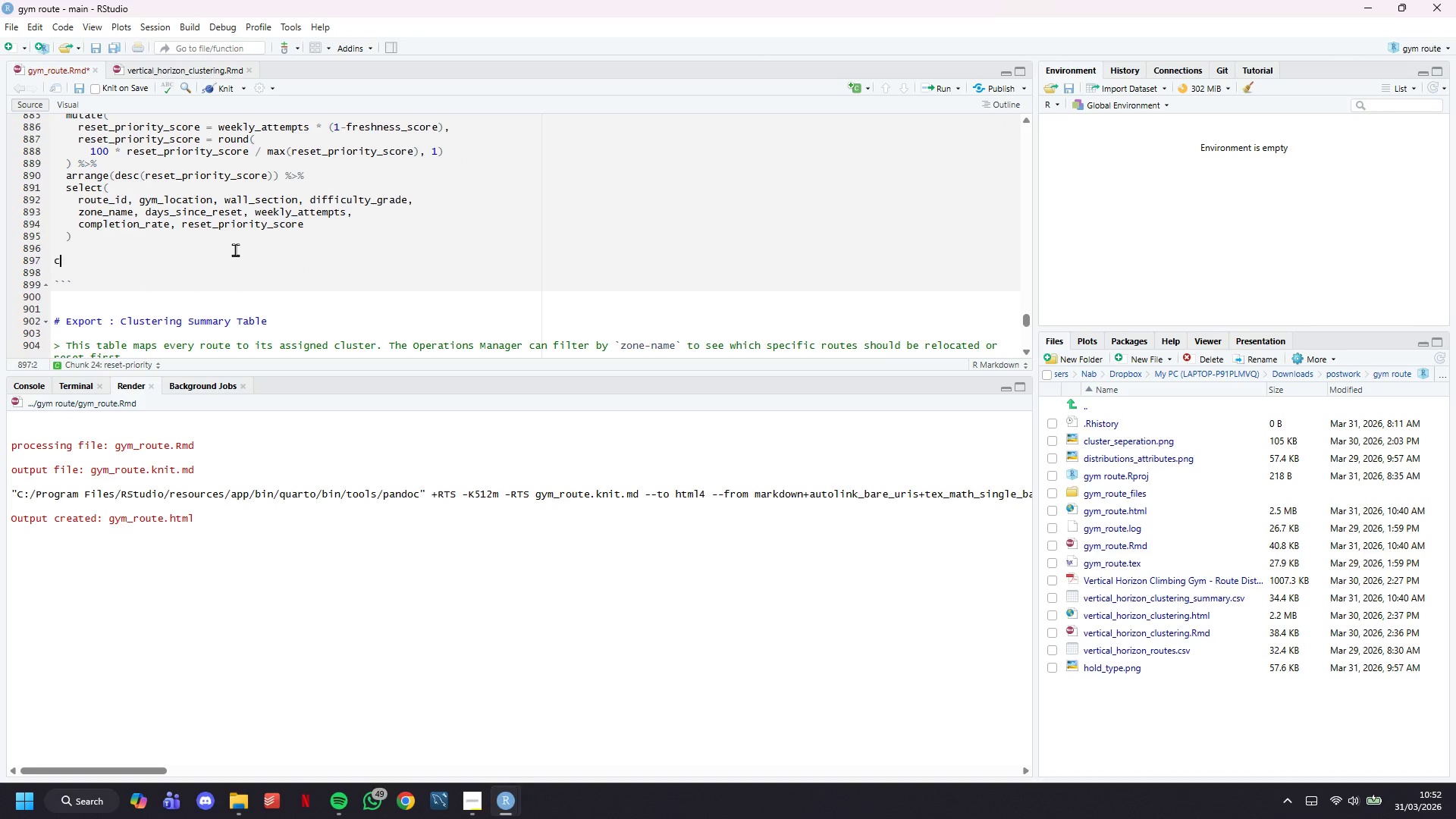 
type(at(sprintf(" Reset priority scores computed for %d routes)
 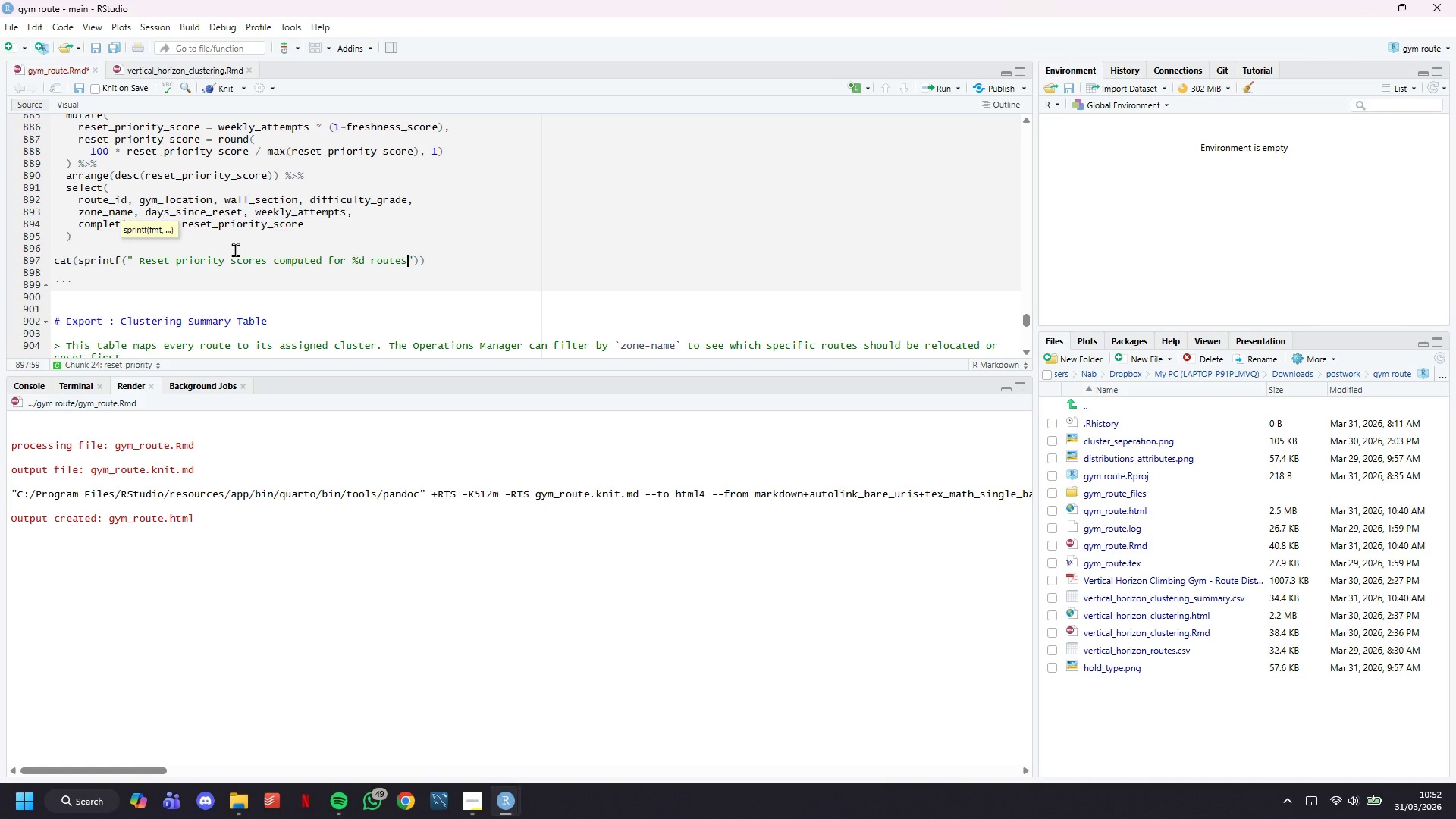 
key(ArrowRight)
 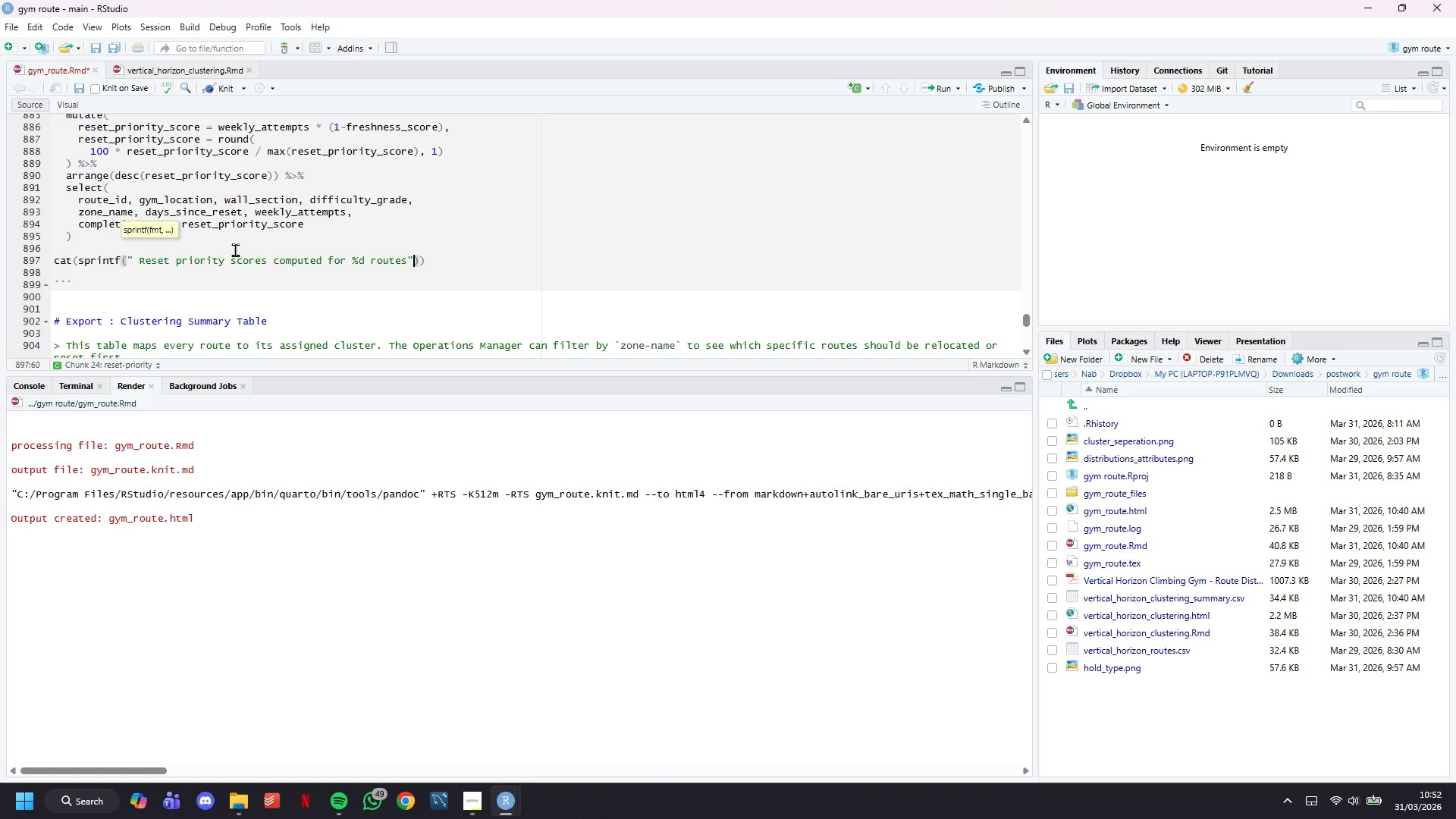 
type(, nrow(reset_priority)
 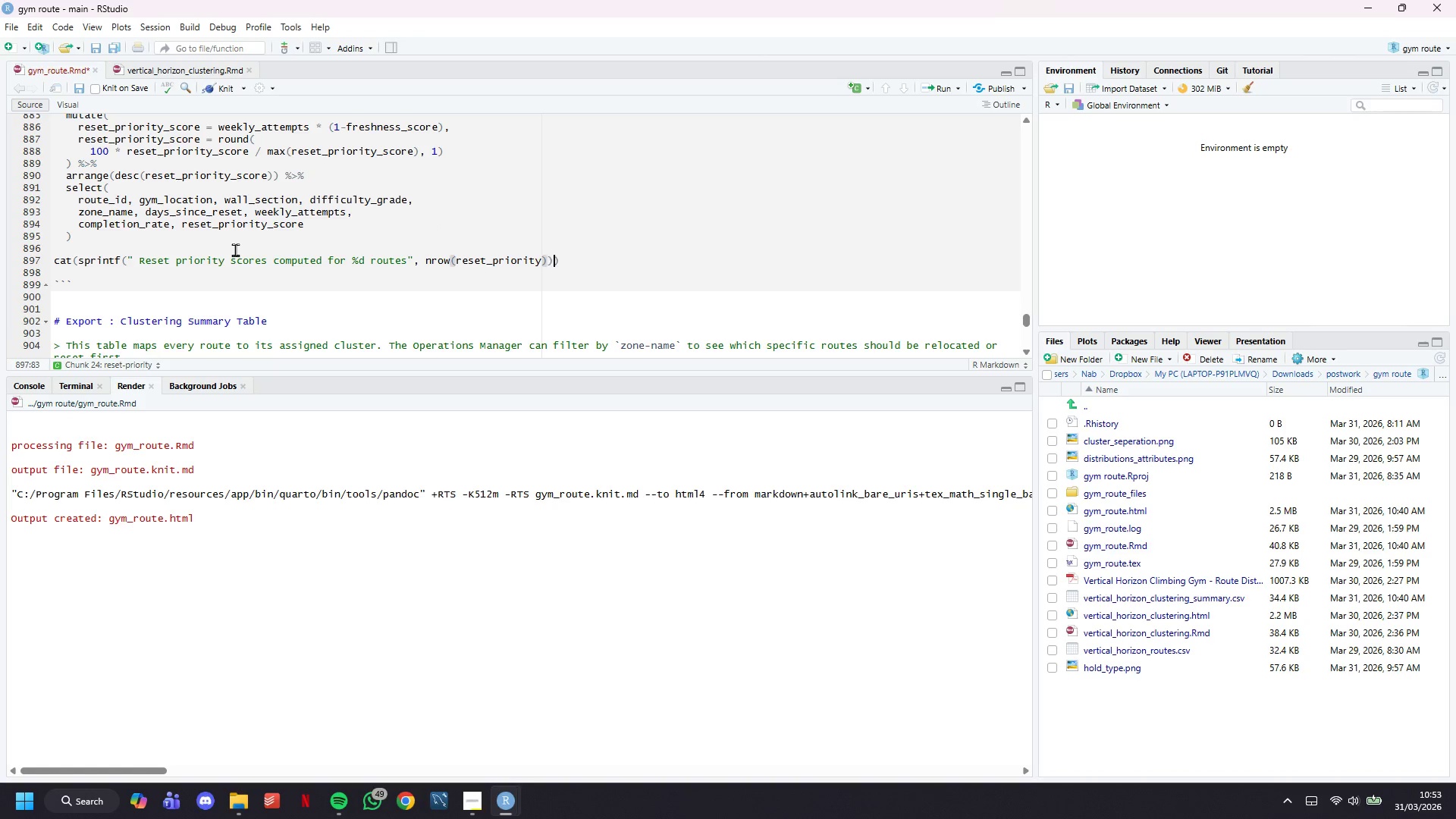 
 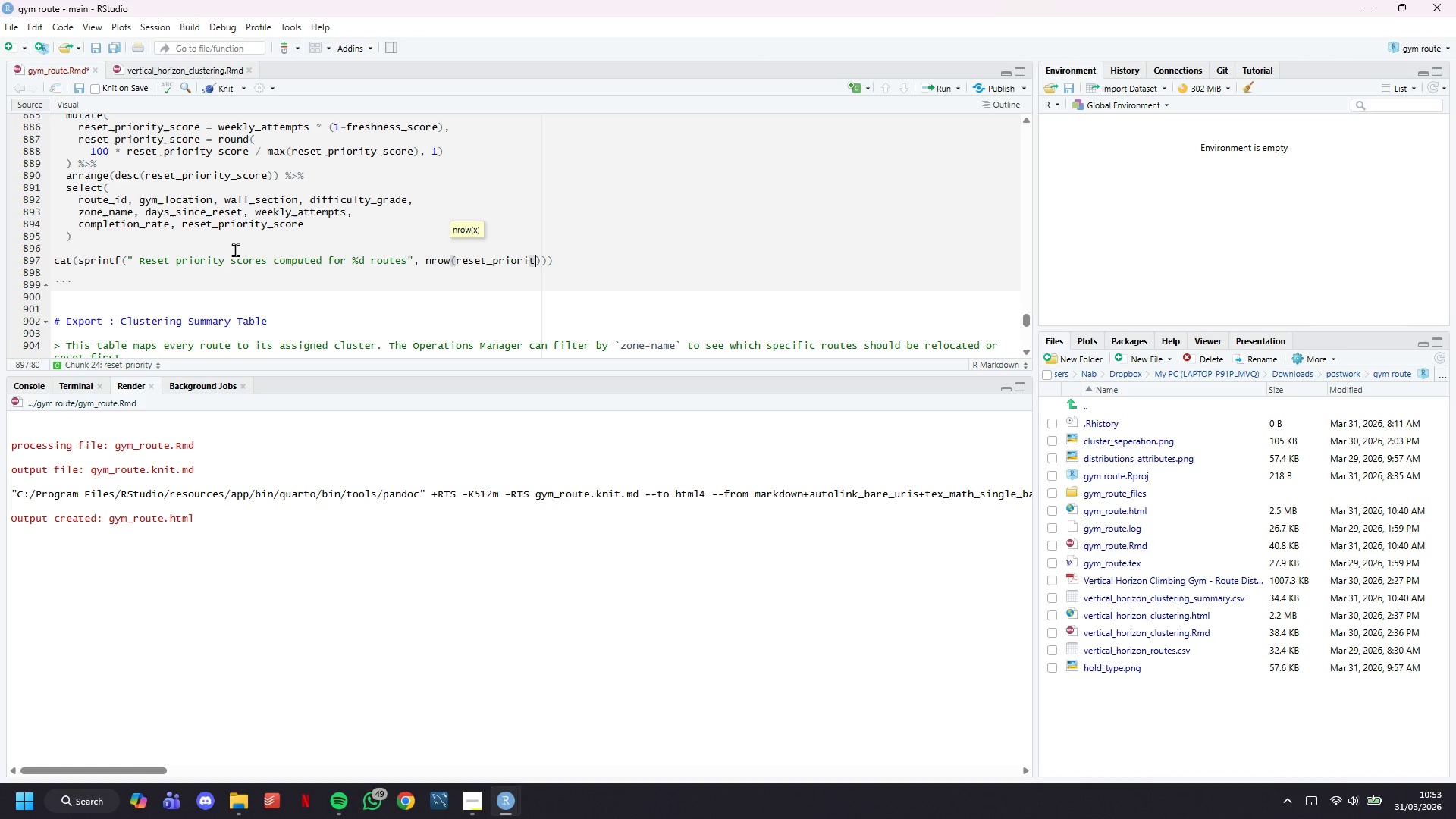 
key(ArrowRight)
 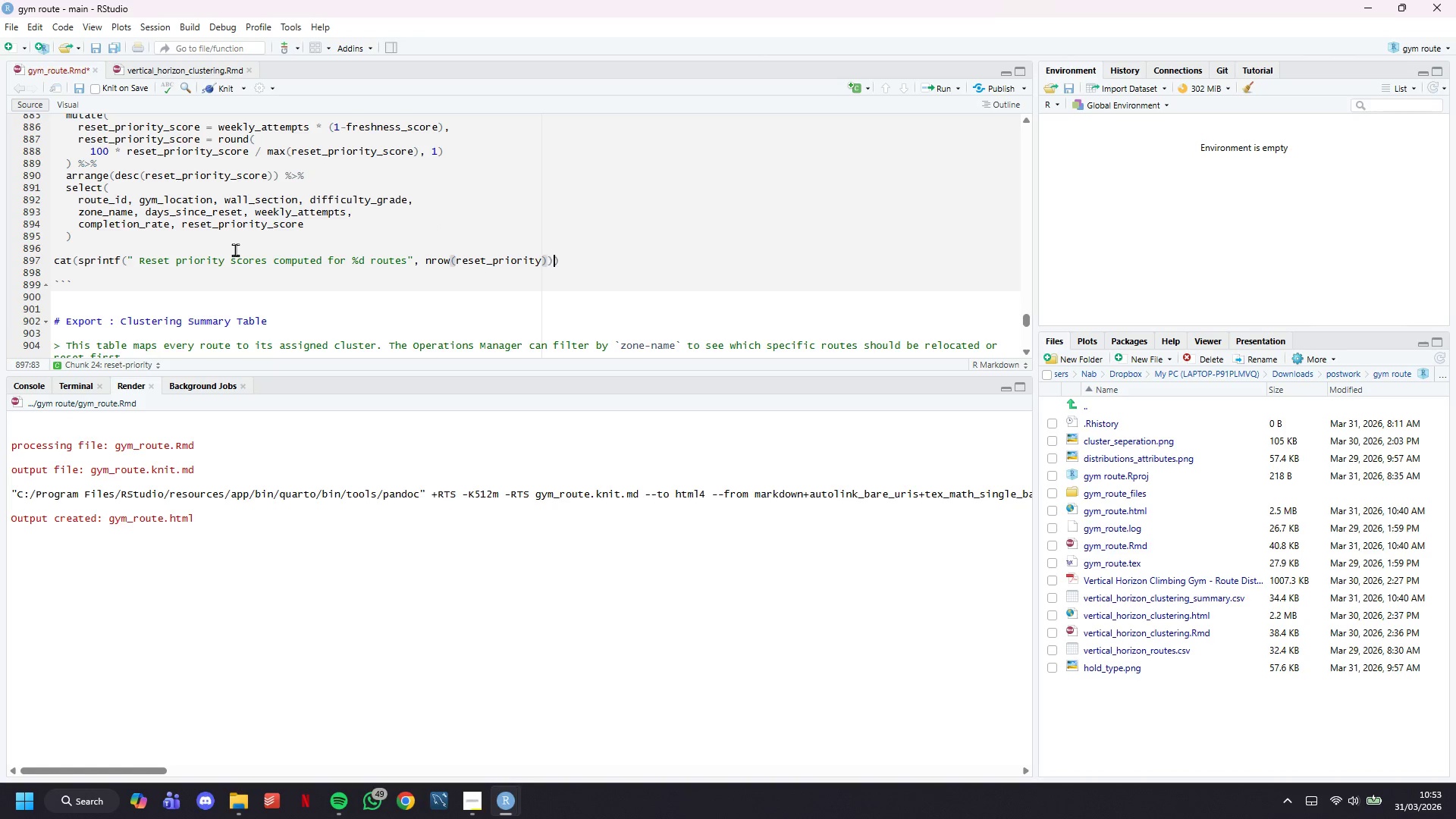 
key(ArrowRight)
 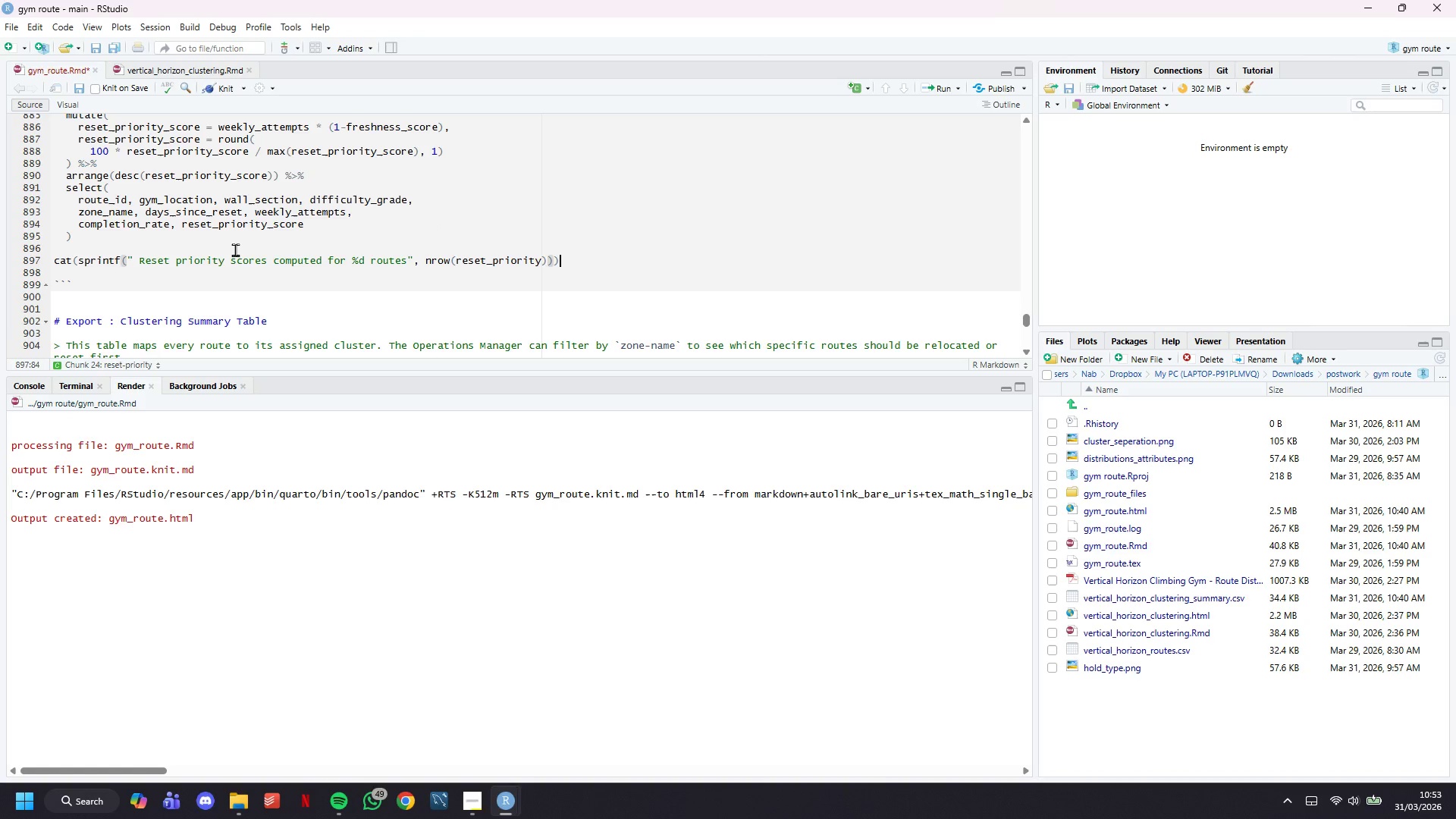 
key(ArrowRight)
 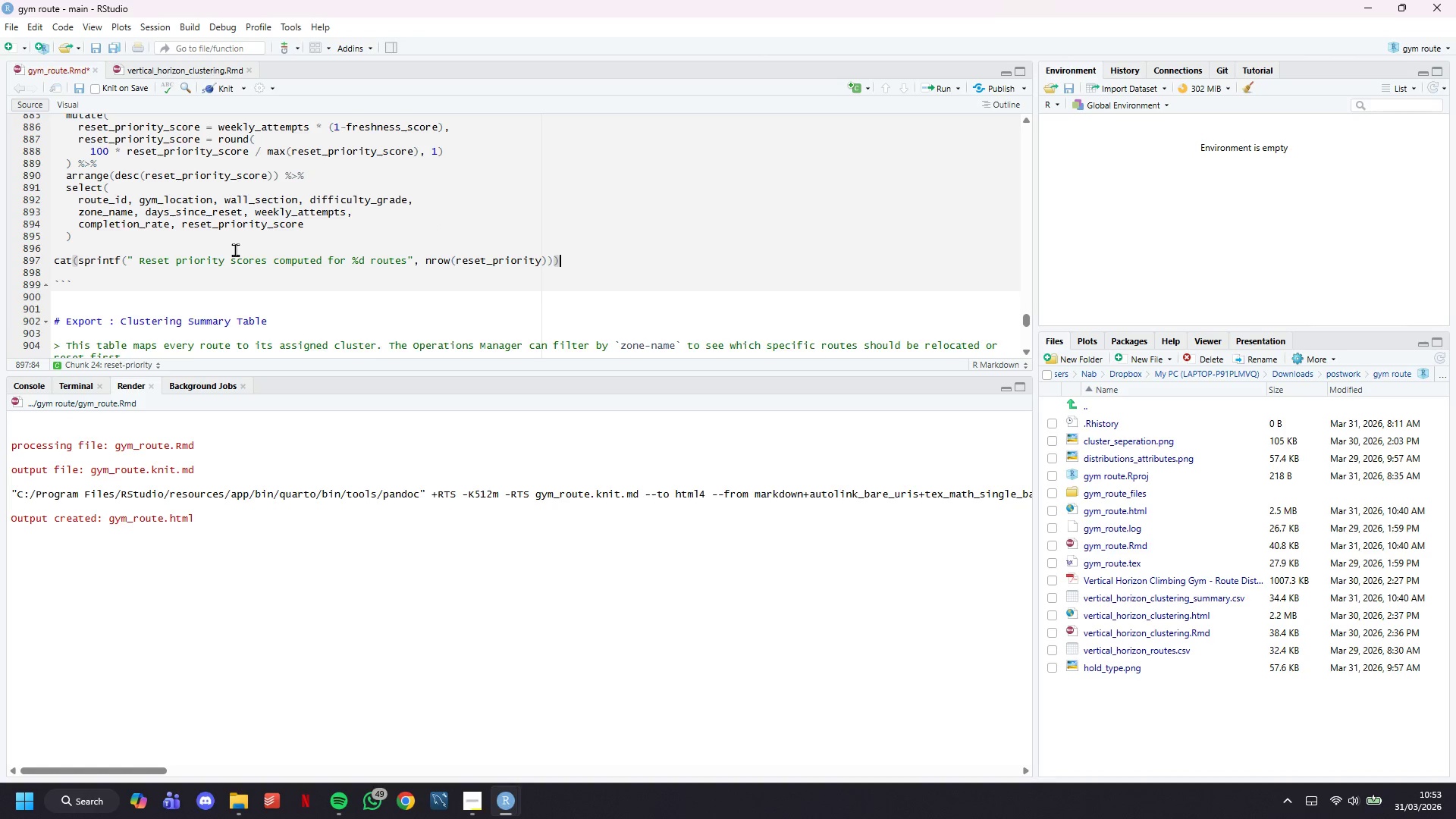 
key(Enter)
 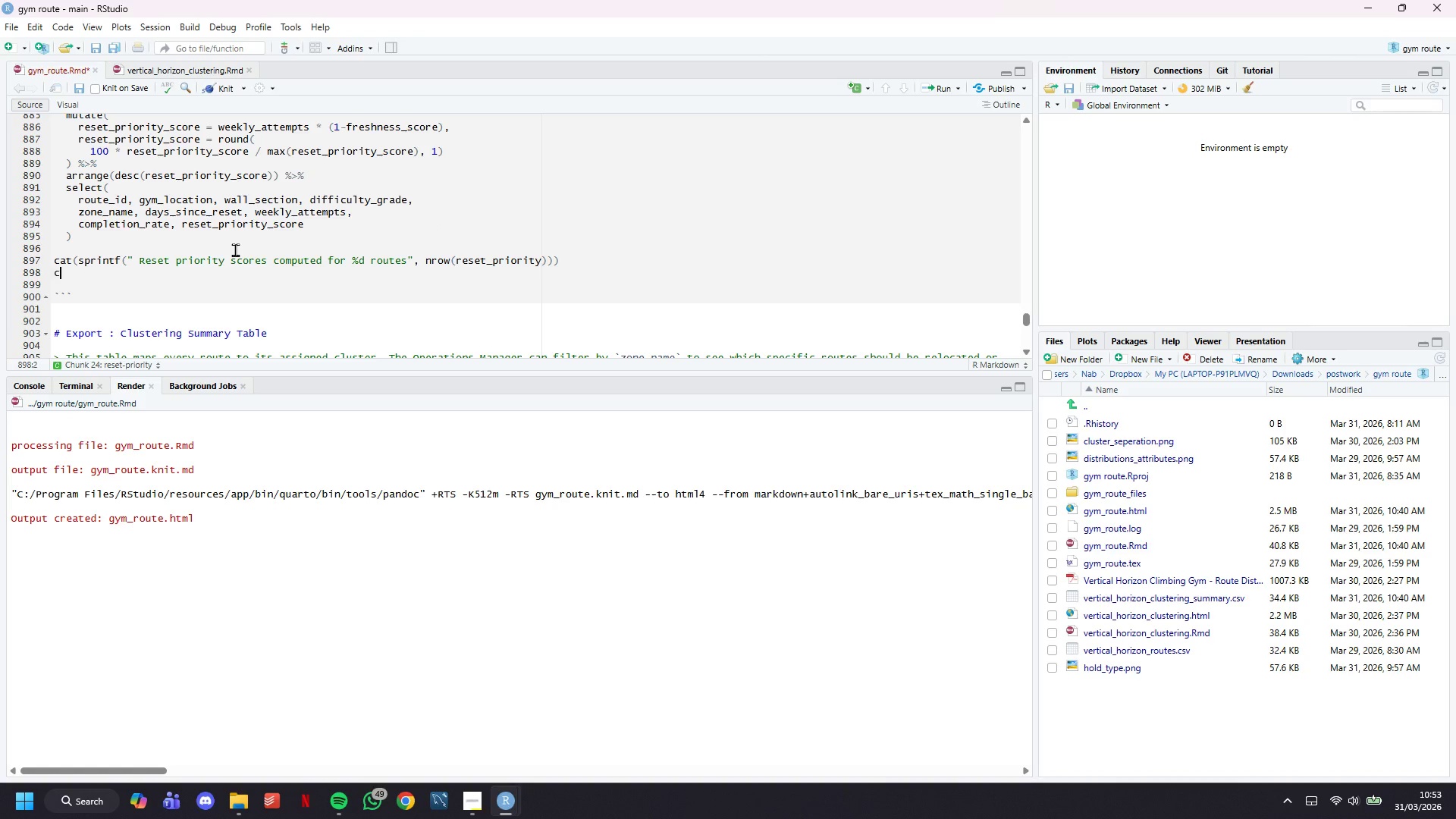 
type(cat(spi)
key(Backspace)
type(rintf(" Top 20 routes accout)
key(Backspace)
type(nt for te )
key(Backspace)
key(Backspace)
type(he highest sta)
key(Backspace)
type(ale-traffic risk)
 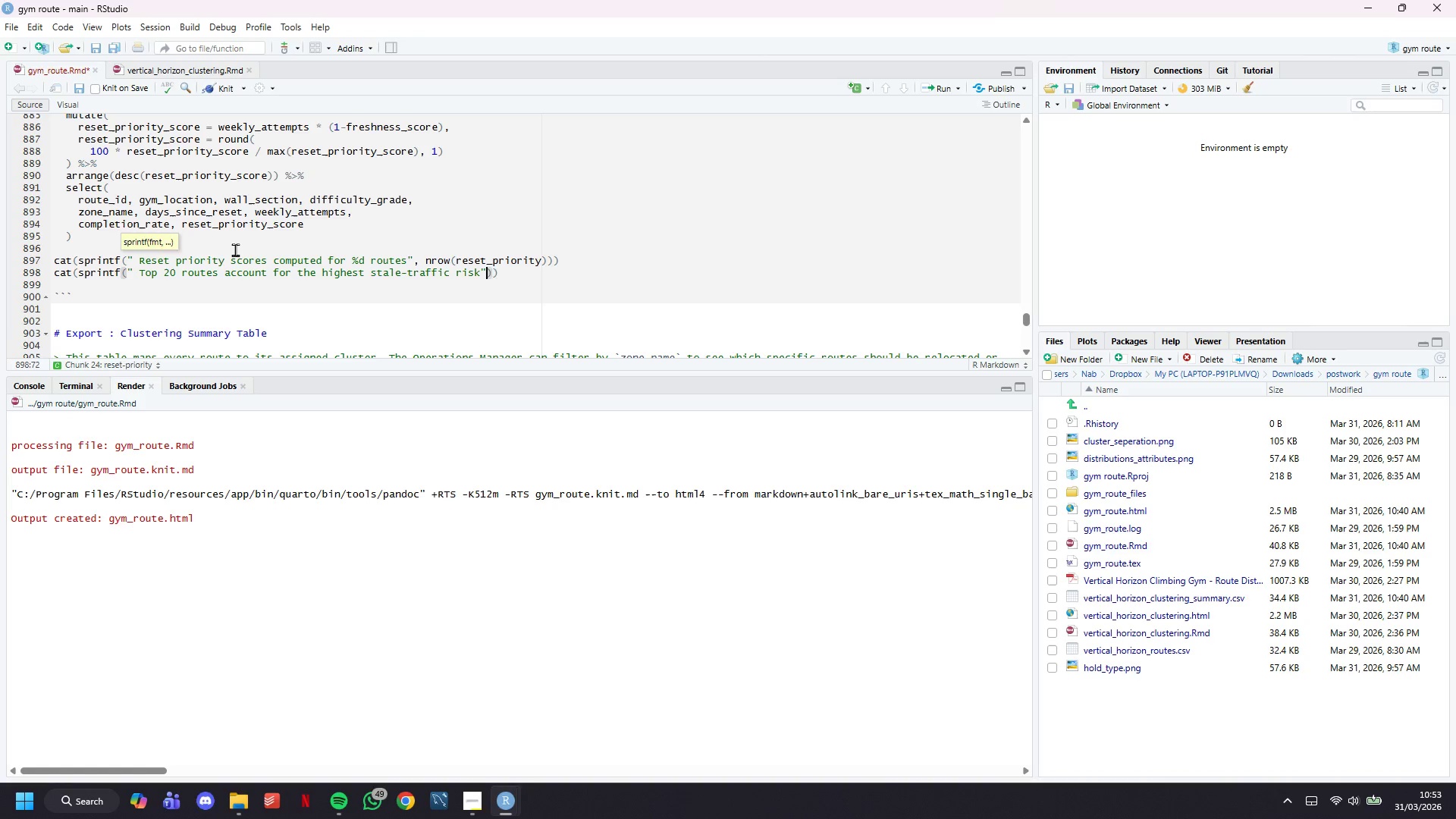 
 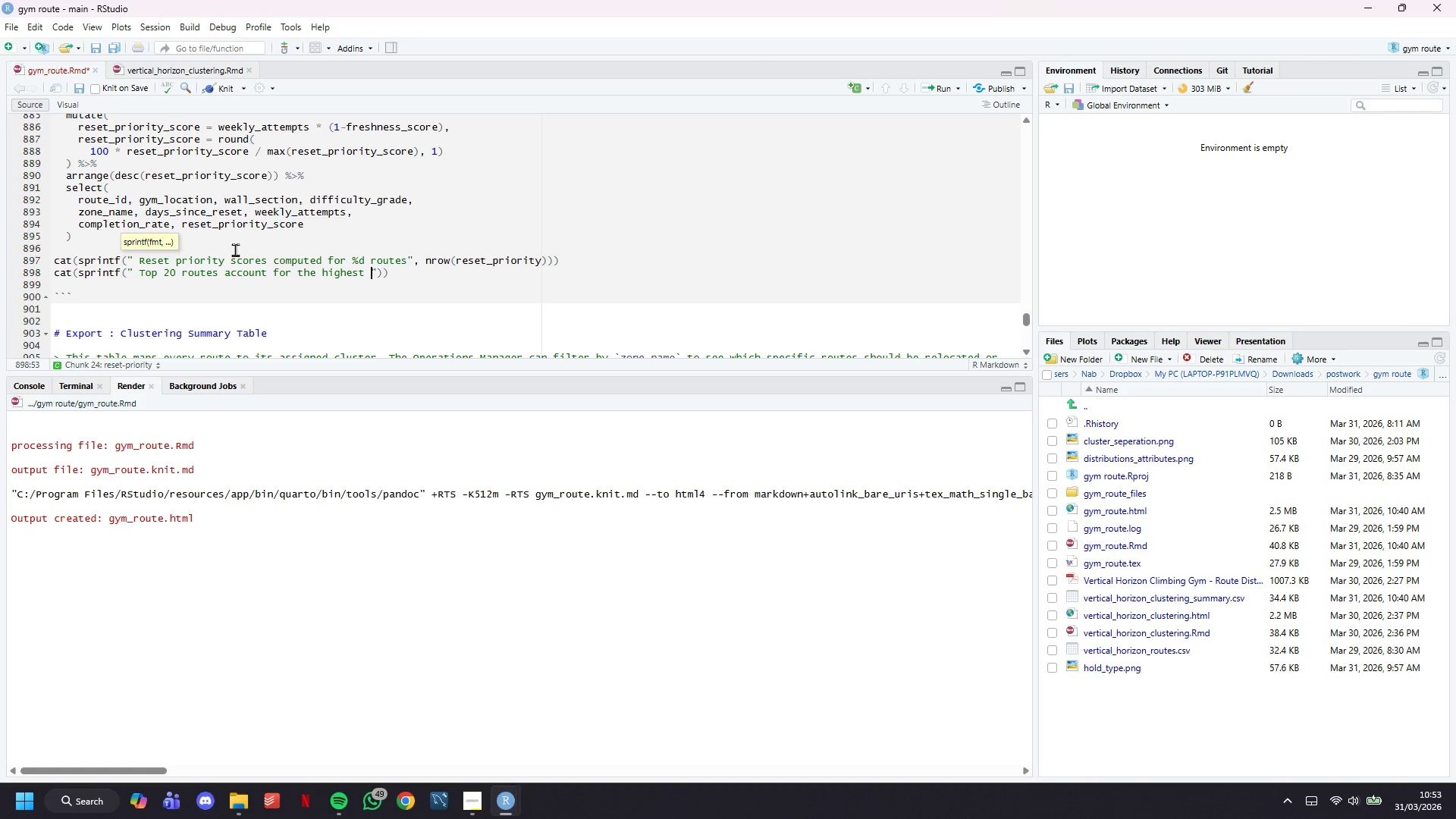 
key(ArrowRight)
 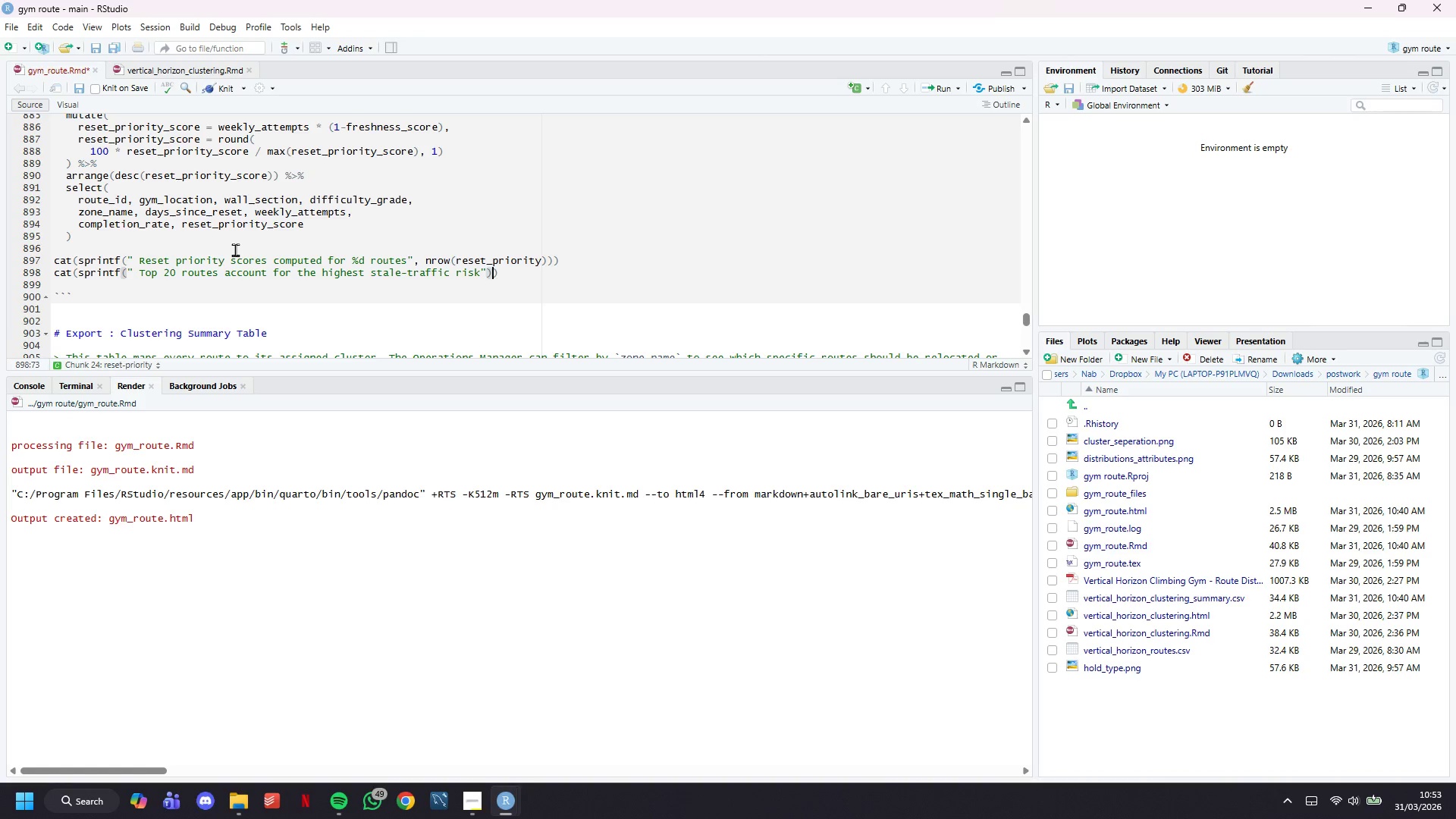 
key(ArrowRight)
 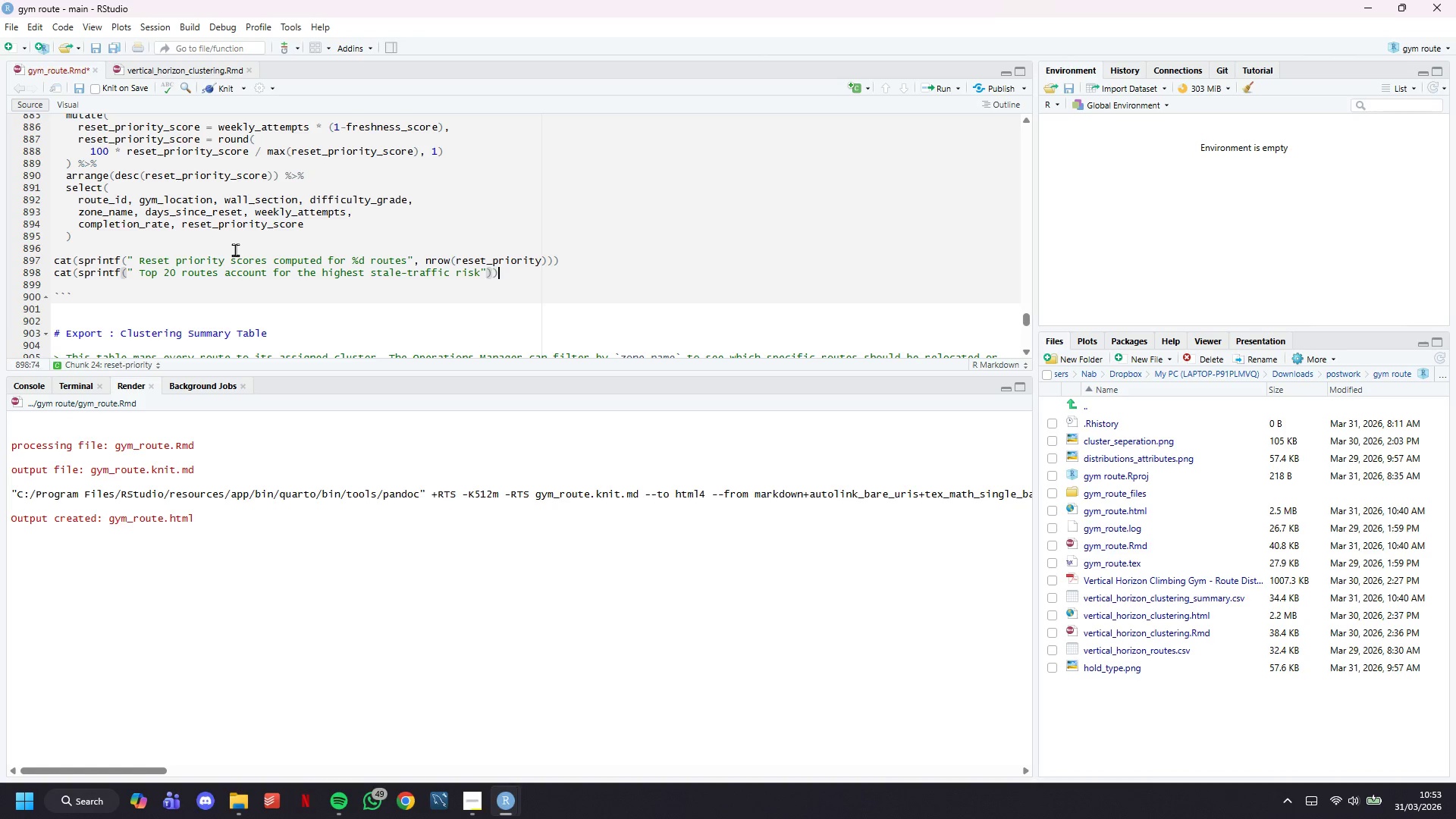 
key(ArrowRight)
 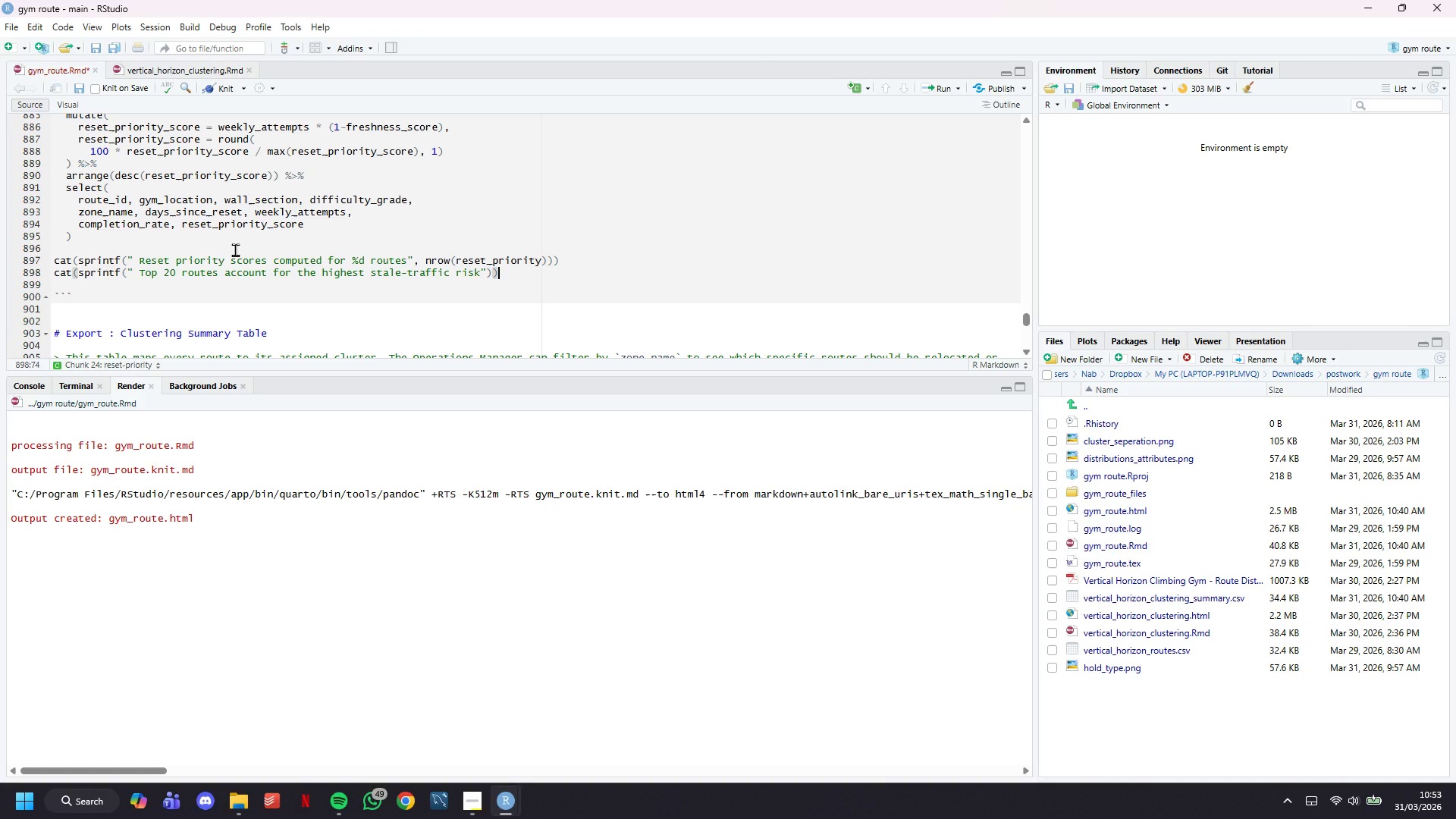 
key(Enter)
 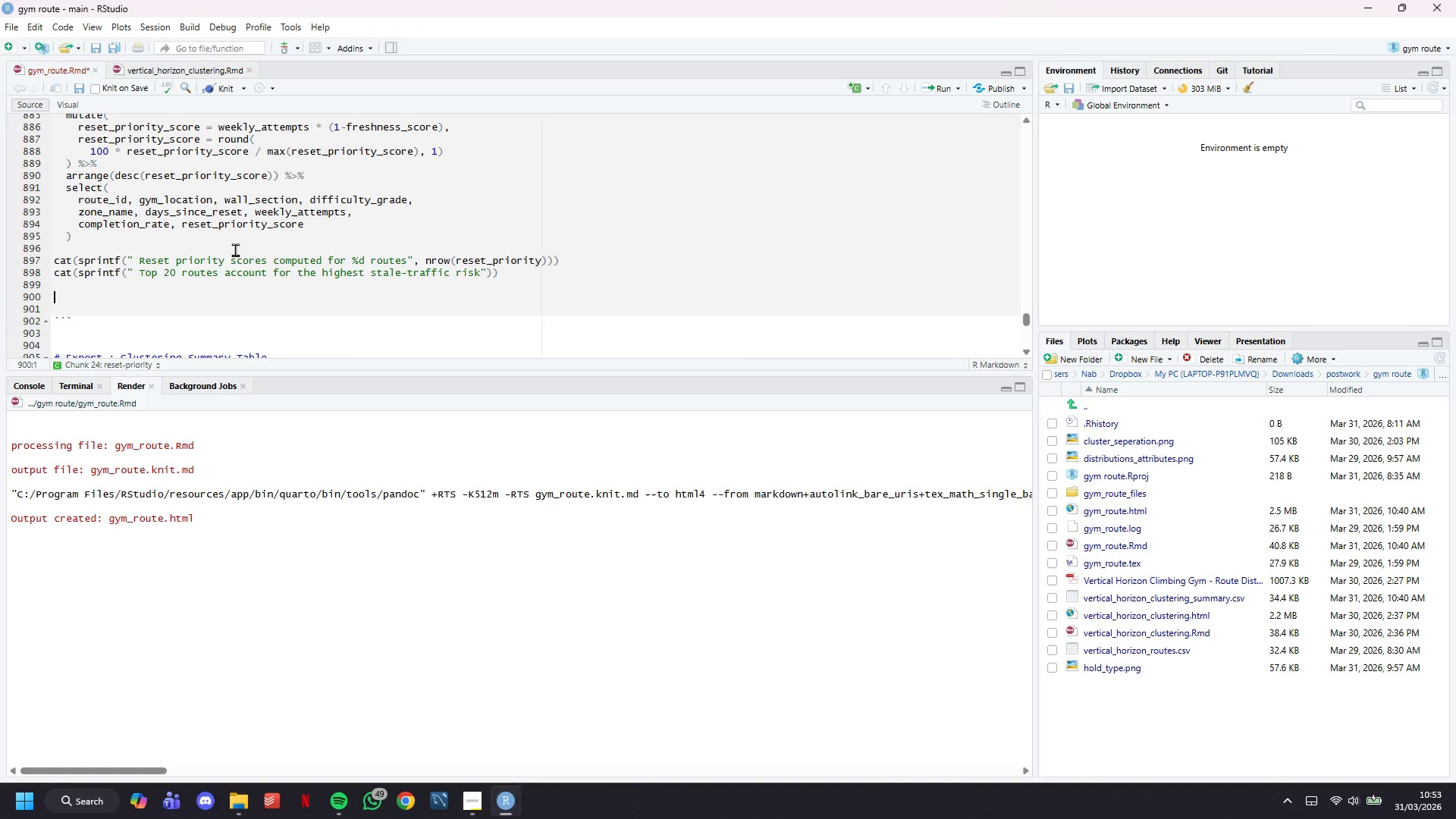 
key(Enter)
 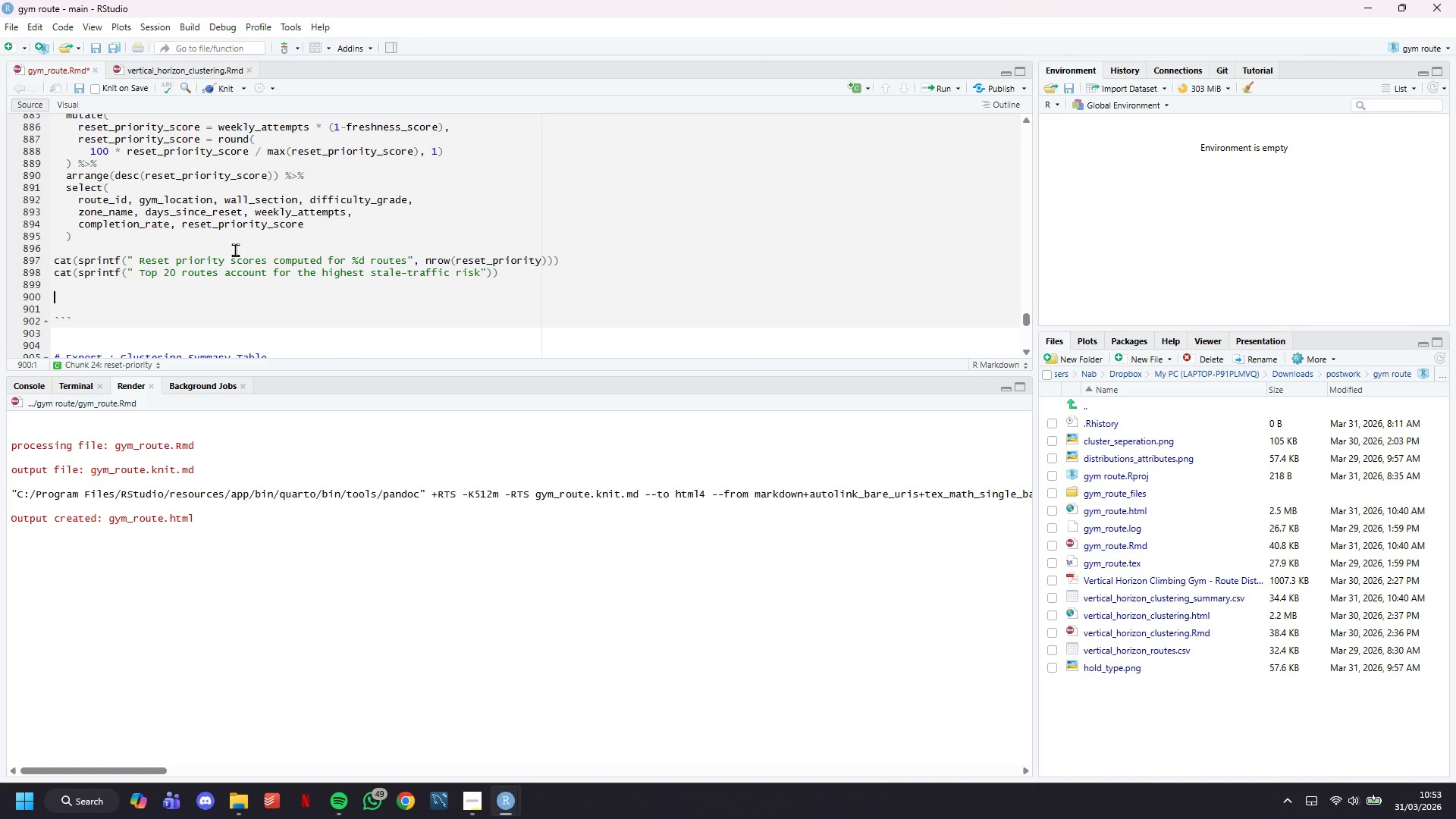 
type(# Show top 20 o)
key(Backspace)
type(most urgent resets)
 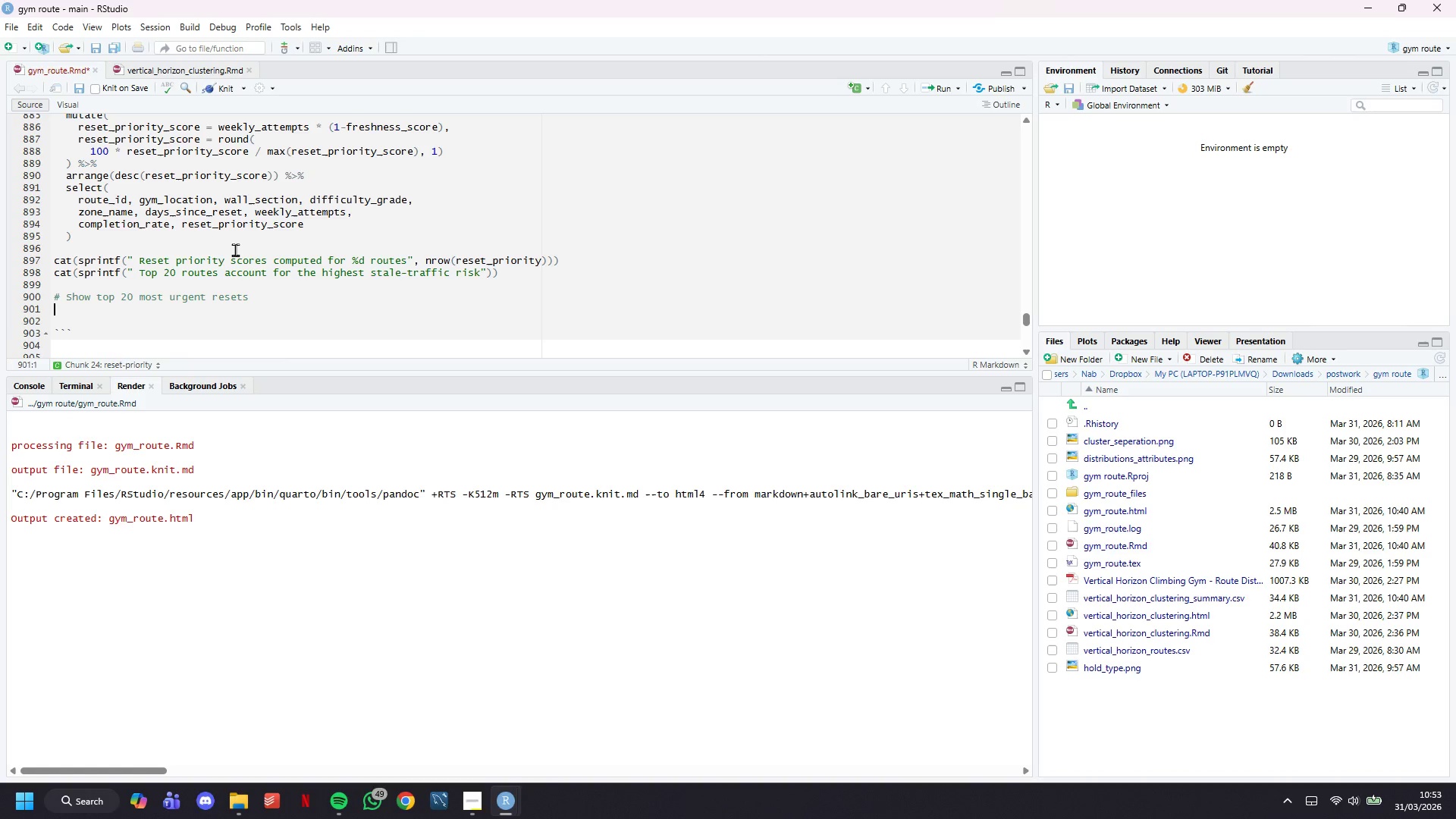 
key(Enter)
 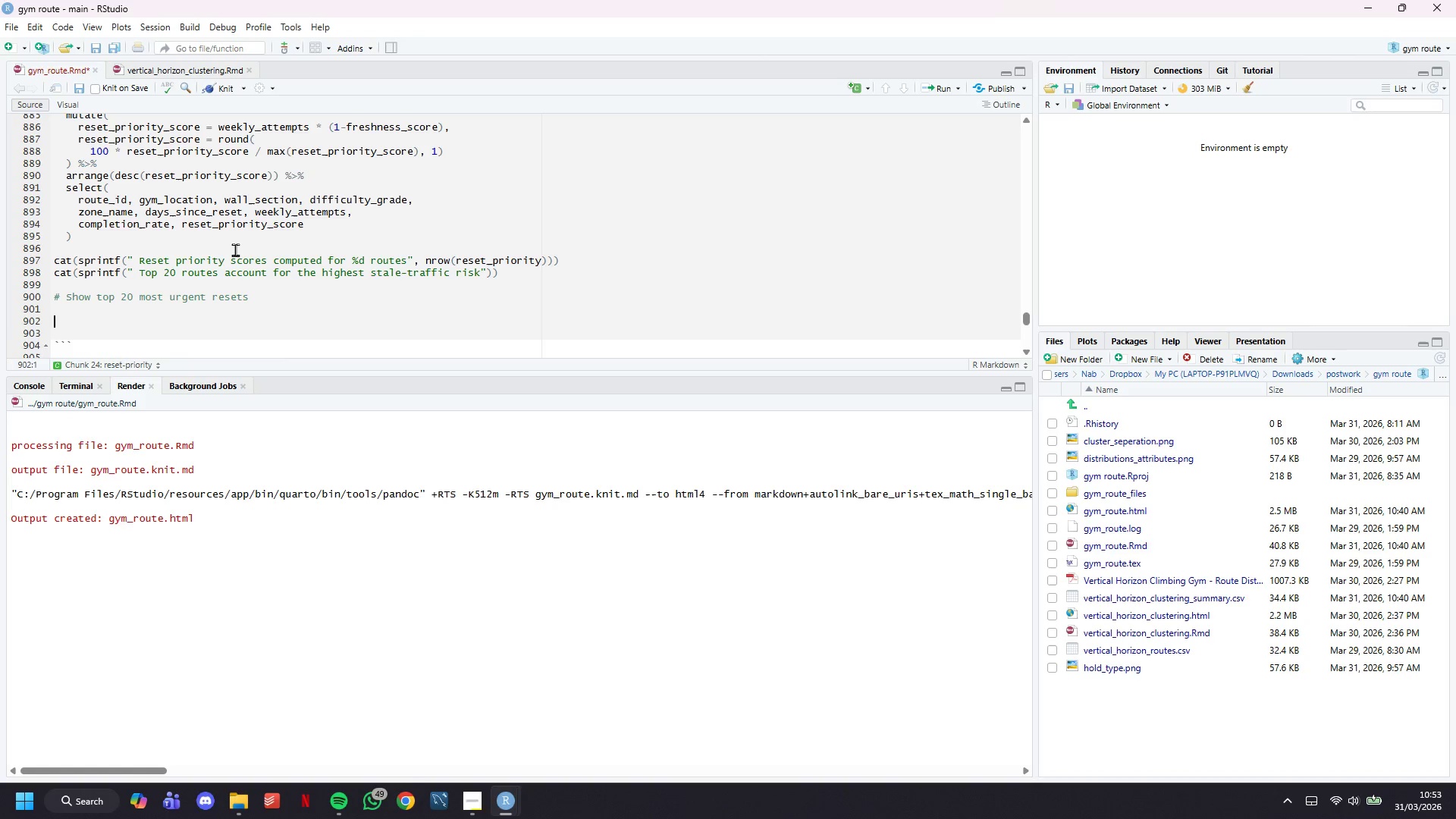 
key(Enter)
 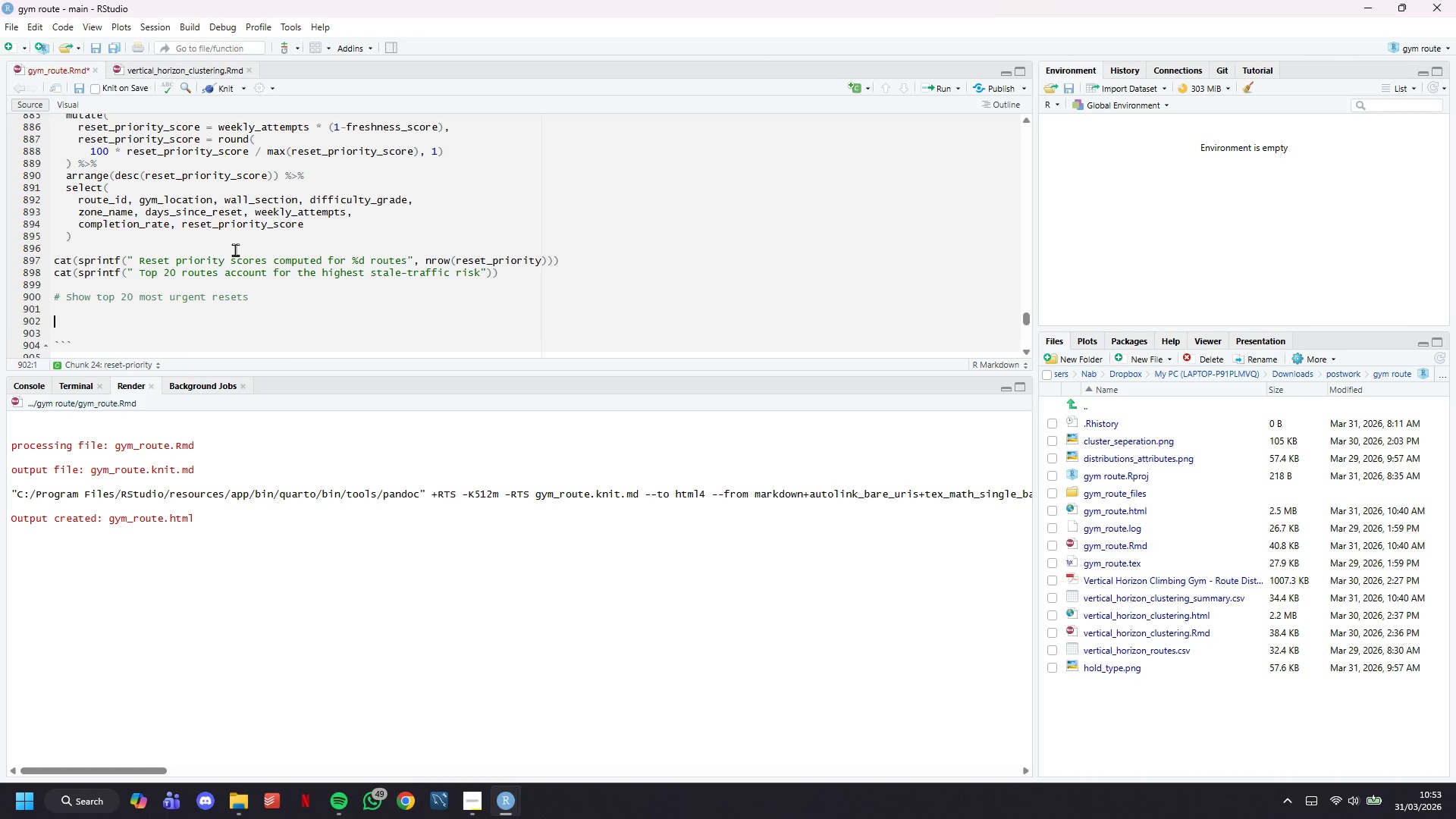 
key(Enter)
 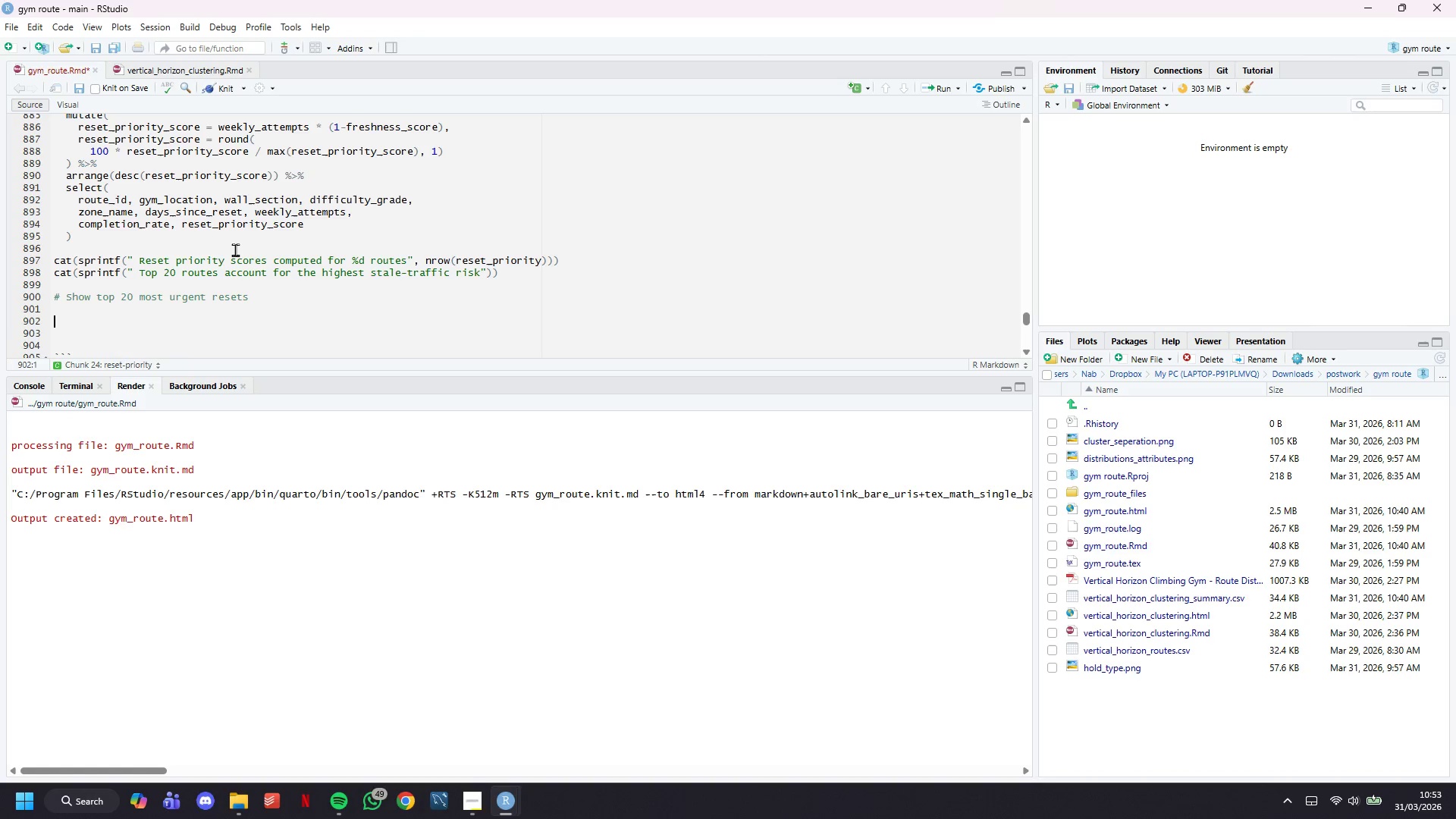 
key(ArrowUp)
 